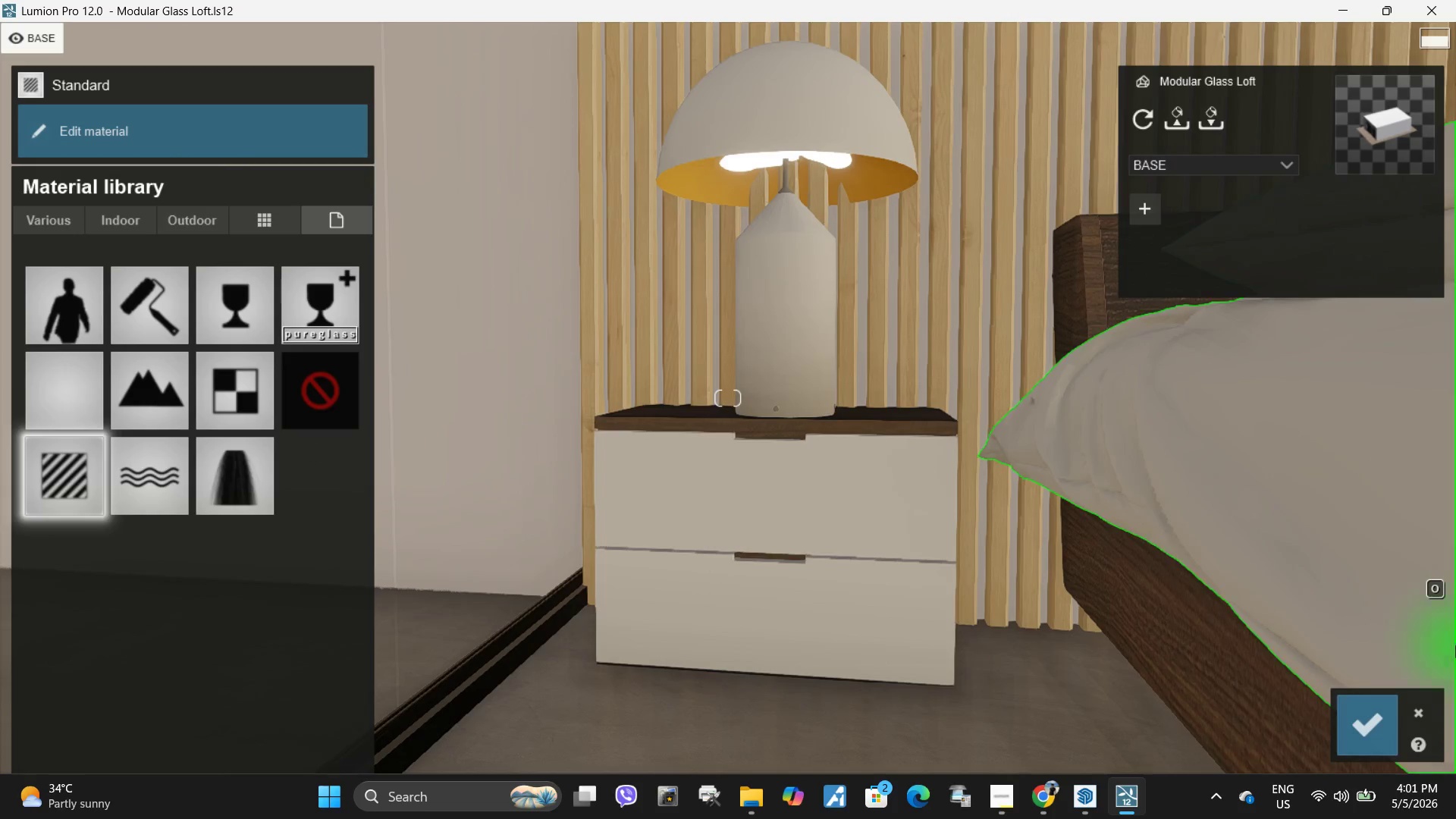 
left_click([1385, 718])
 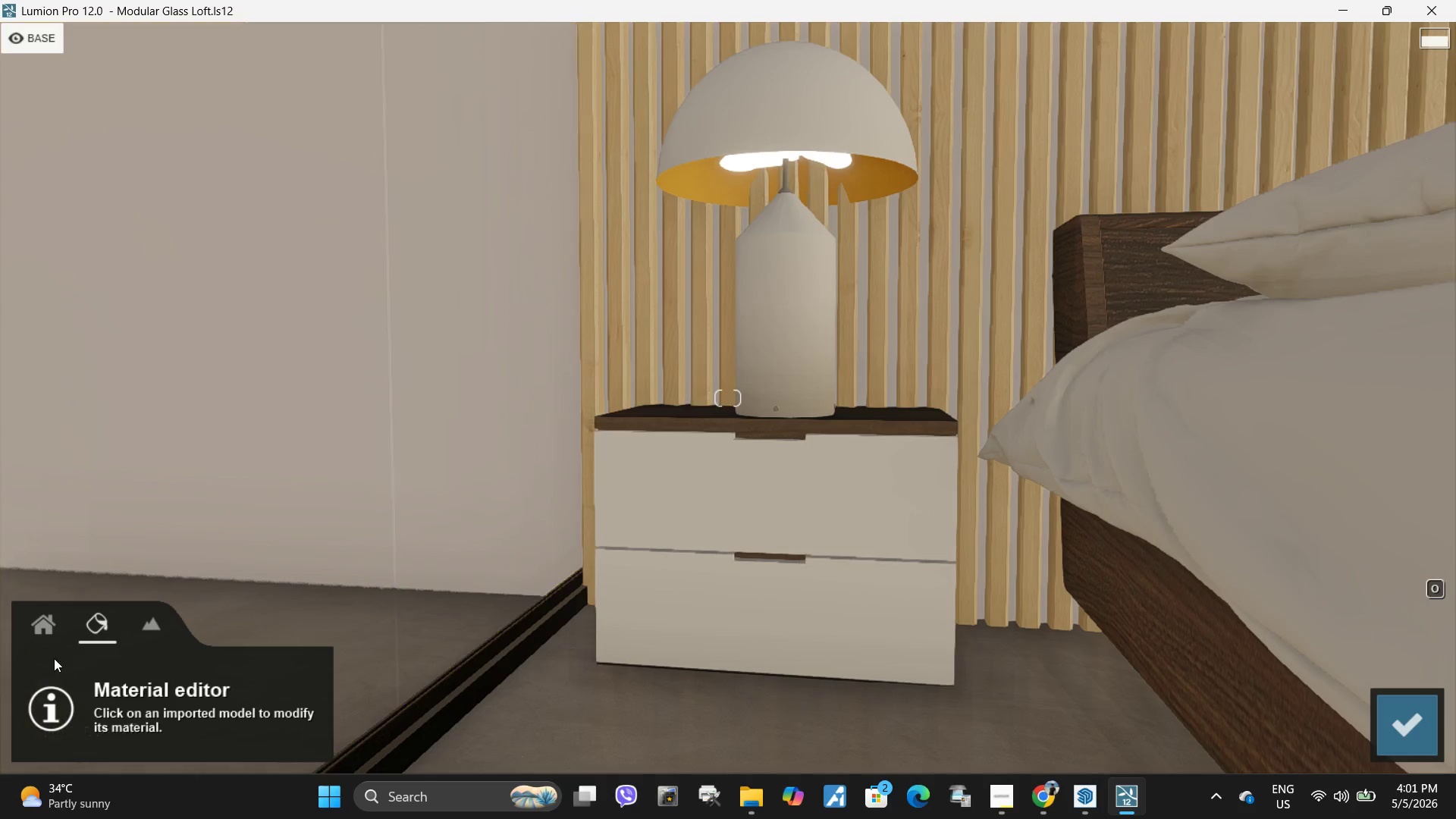 
left_click([48, 613])
 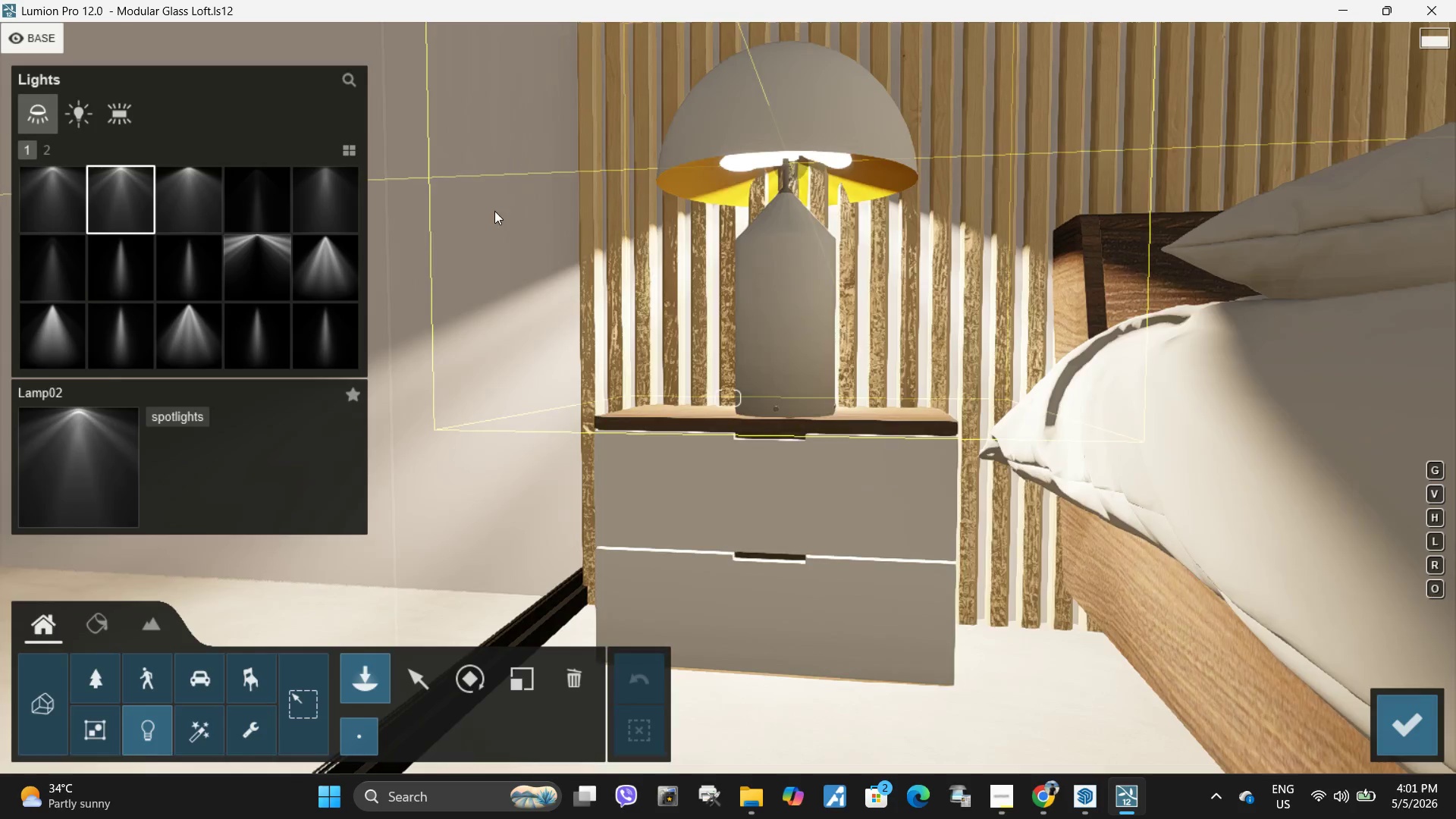 
left_click([328, 271])
 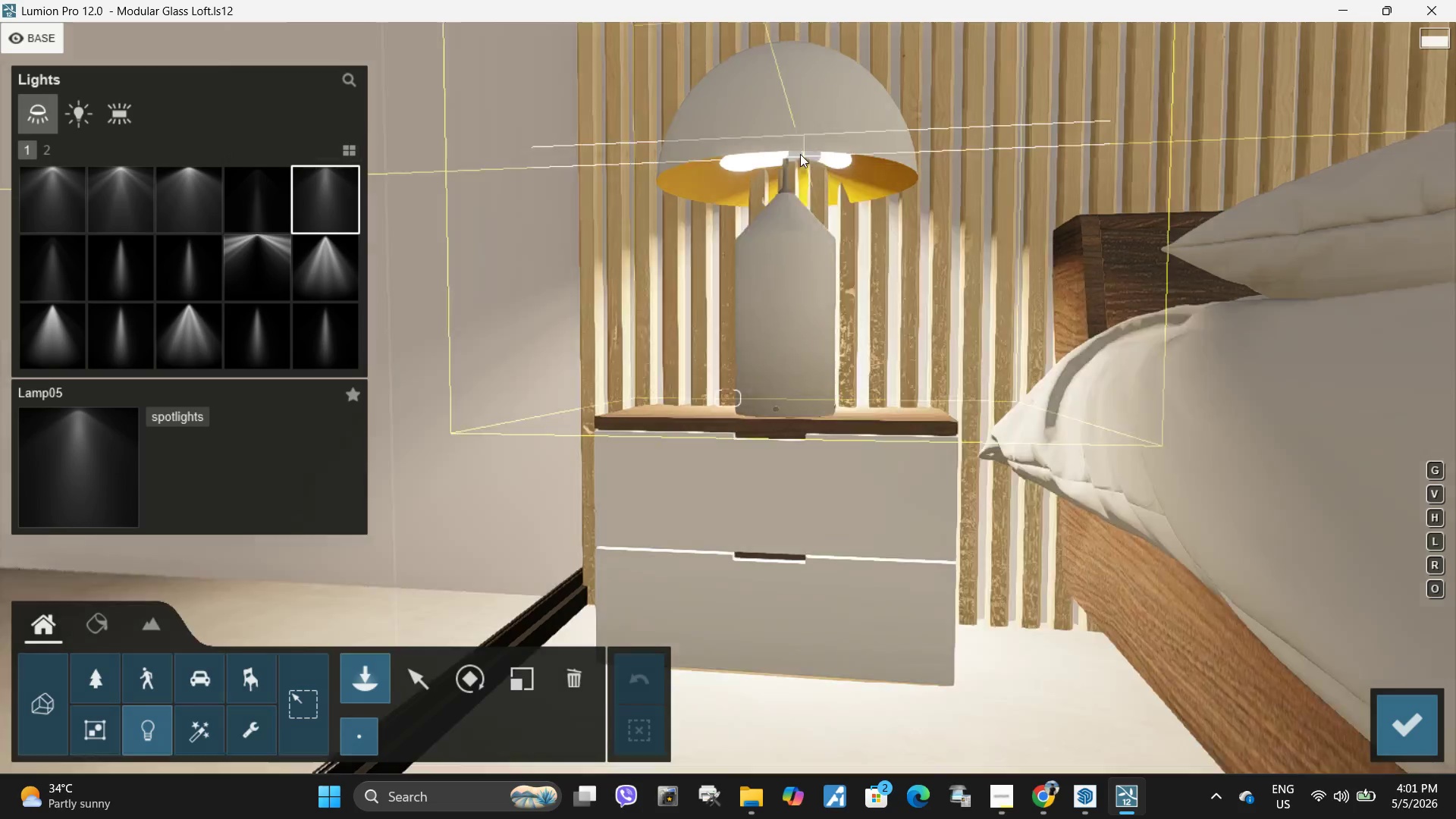 
type(wws)
 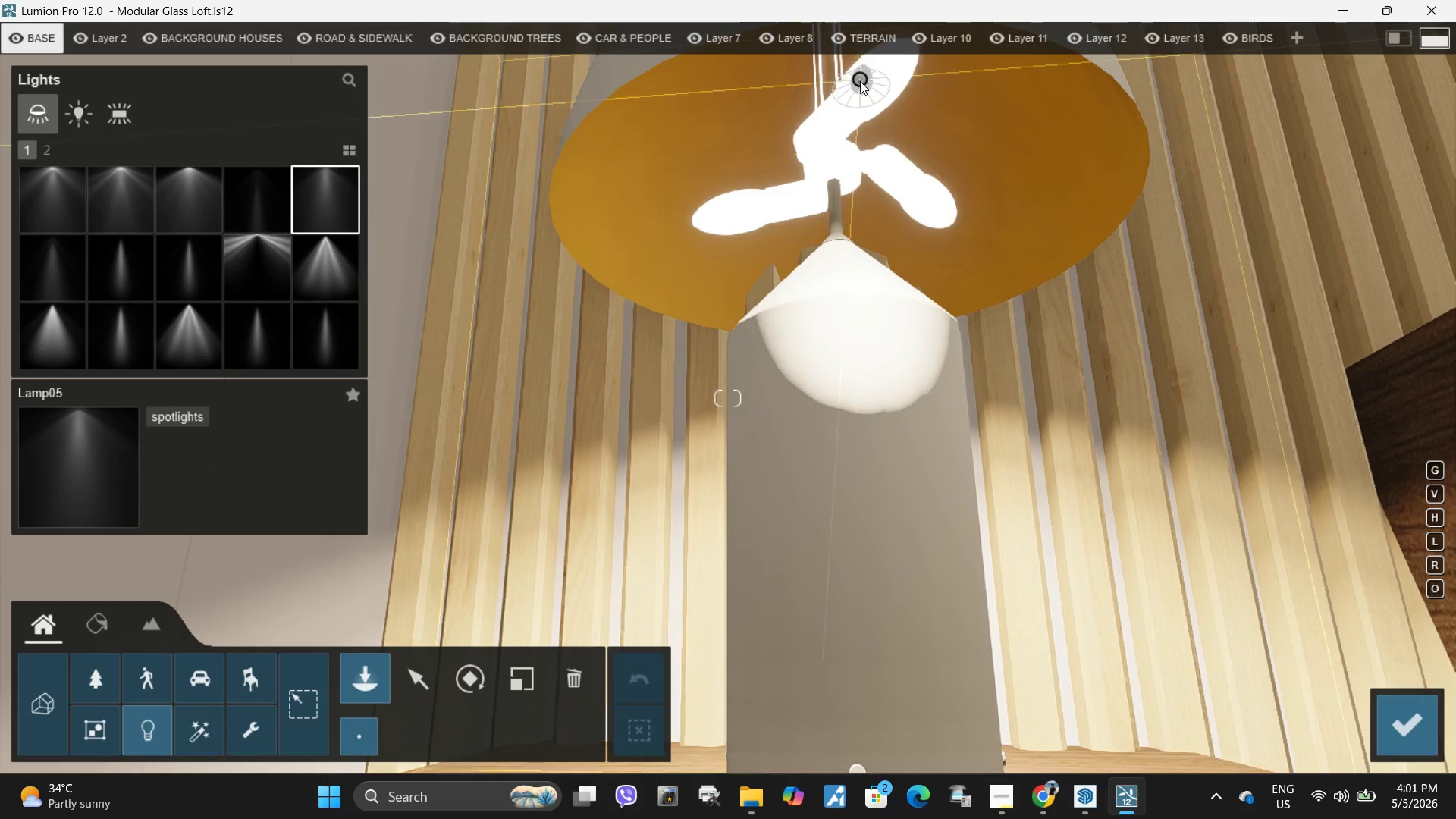 
left_click([835, 156])
 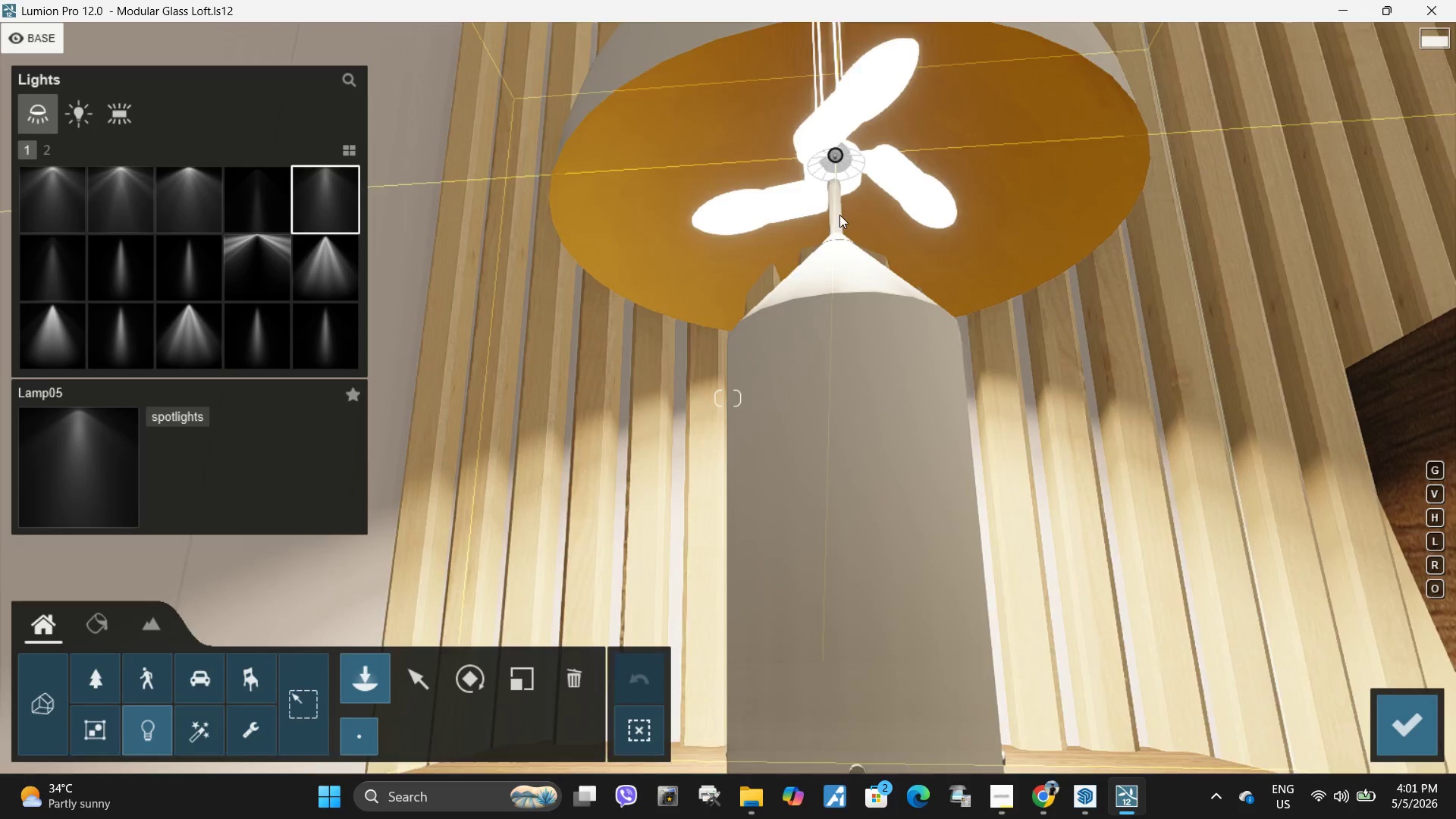 
type(sqw)
 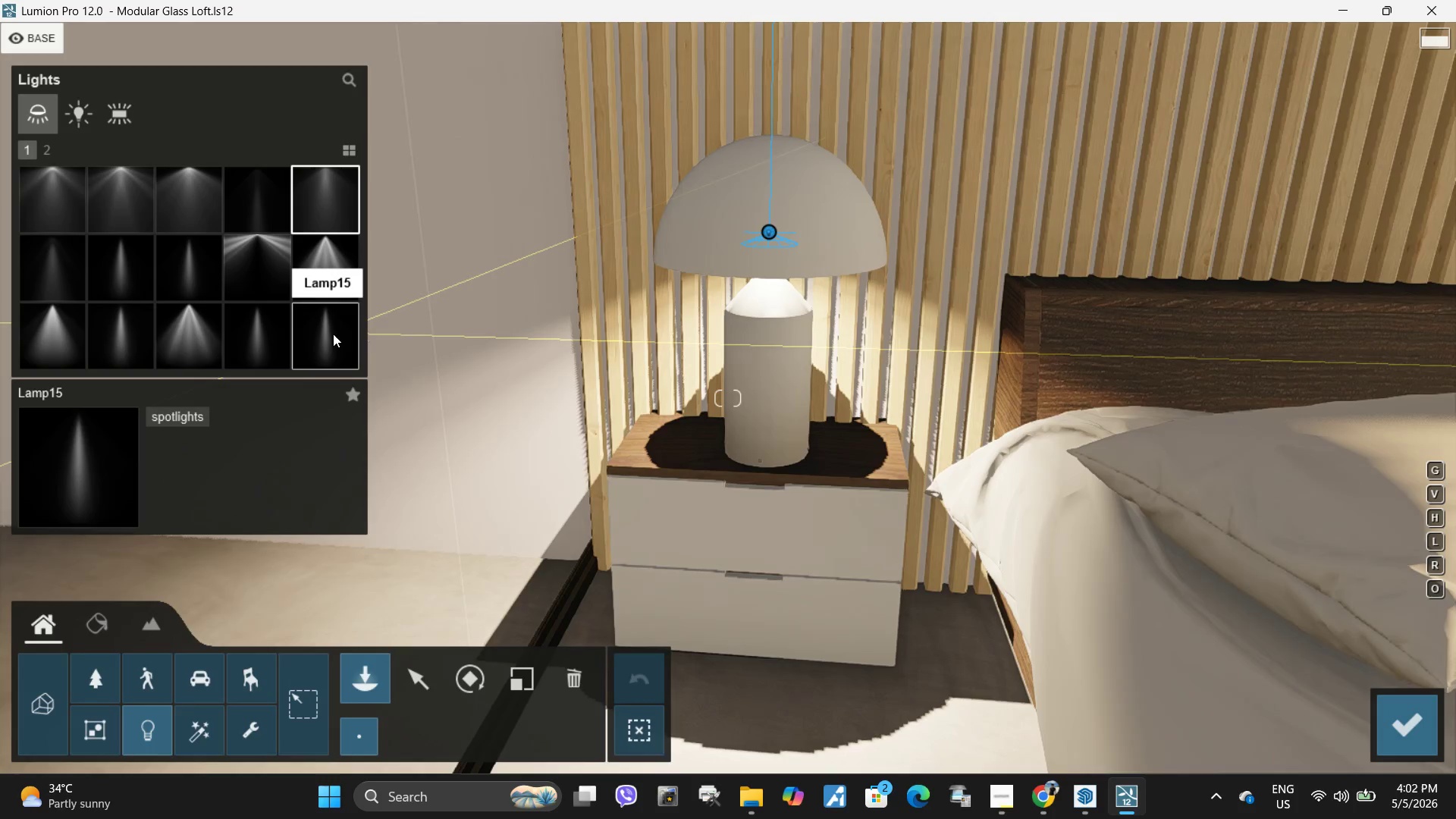 
hold_key(key=S, duration=0.31)
 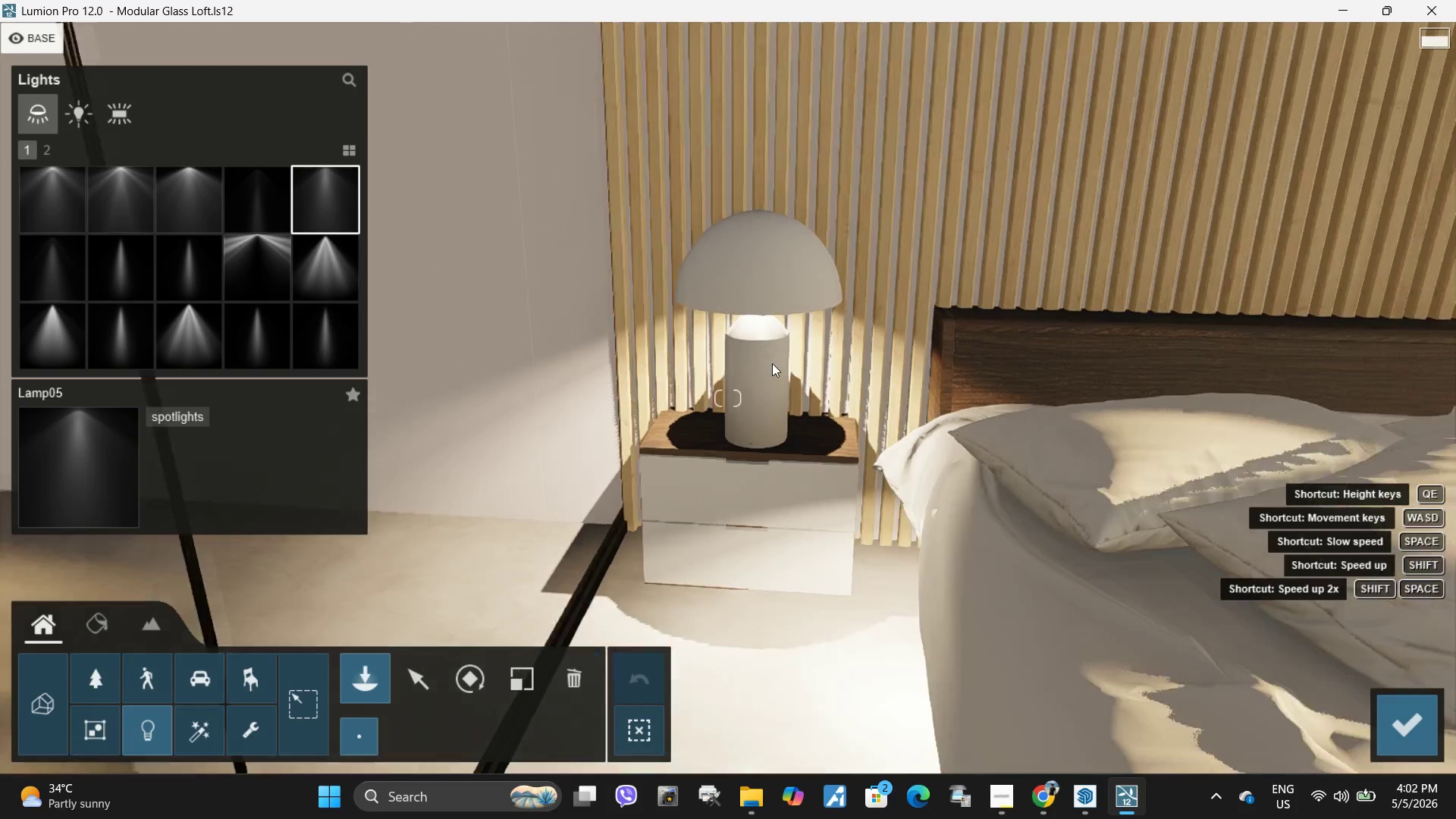 
type(adw)
 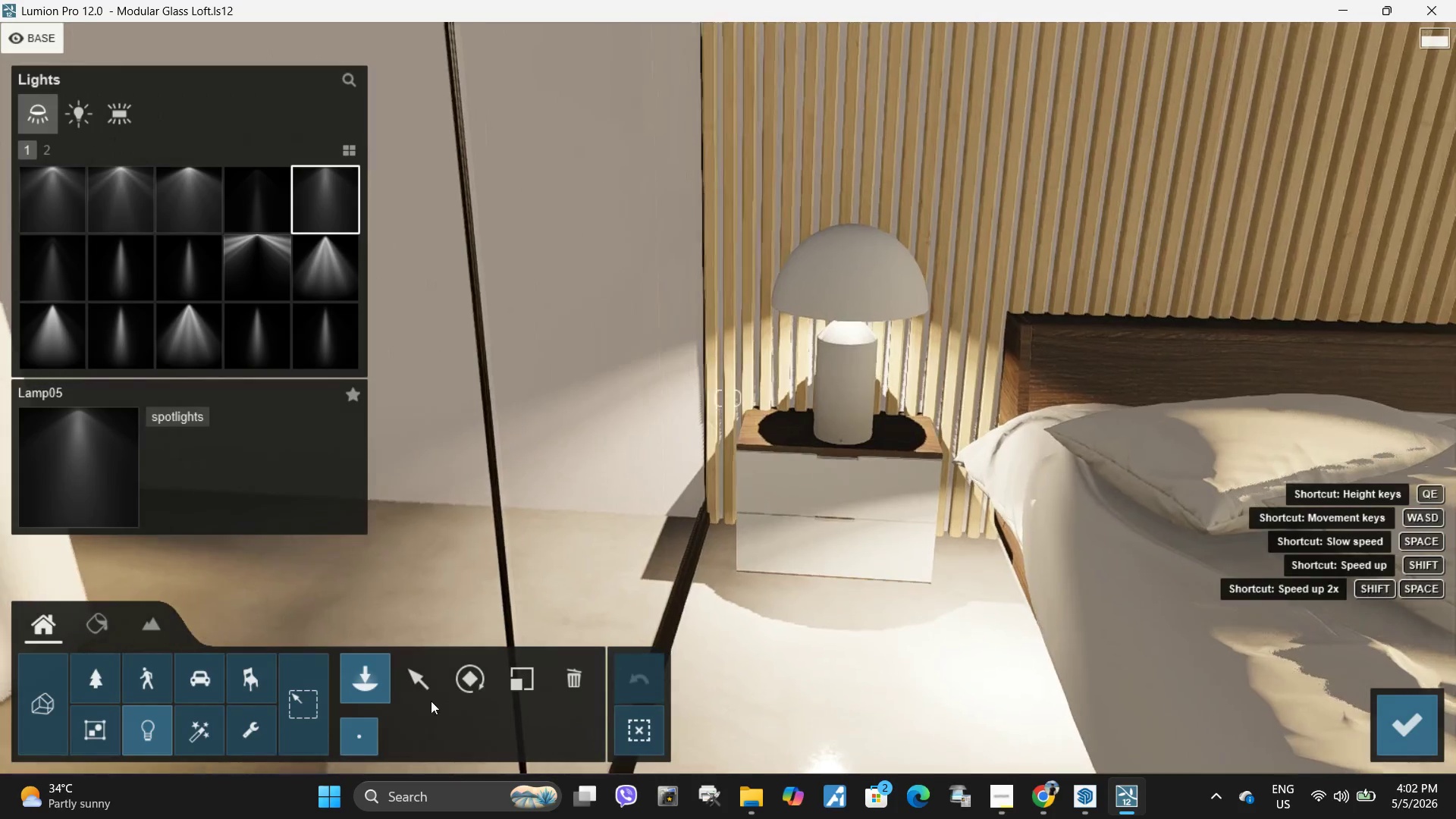 
left_click([409, 682])
 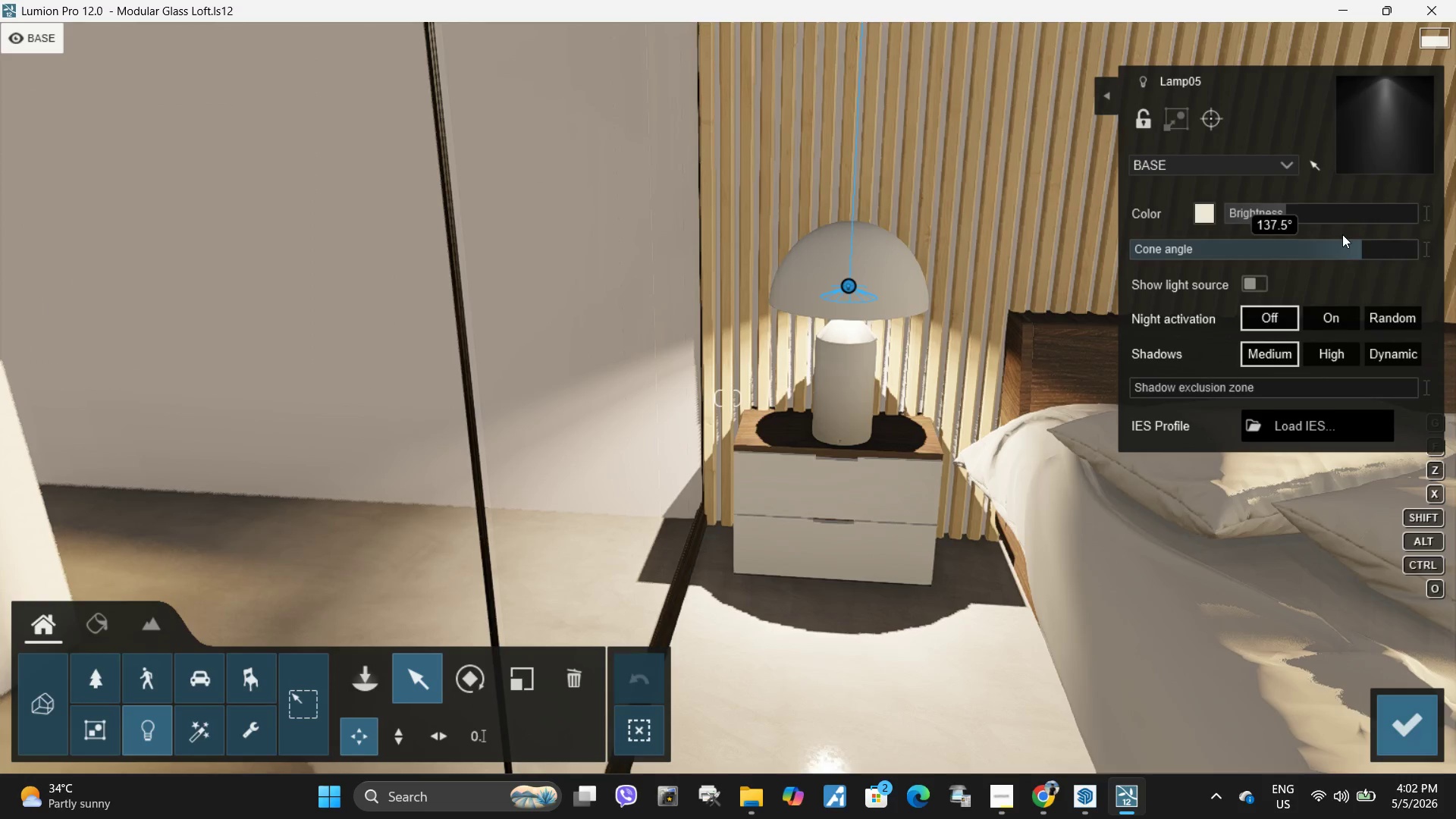 
left_click_drag(start_coordinate=[1351, 244], to_coordinate=[1285, 272])
 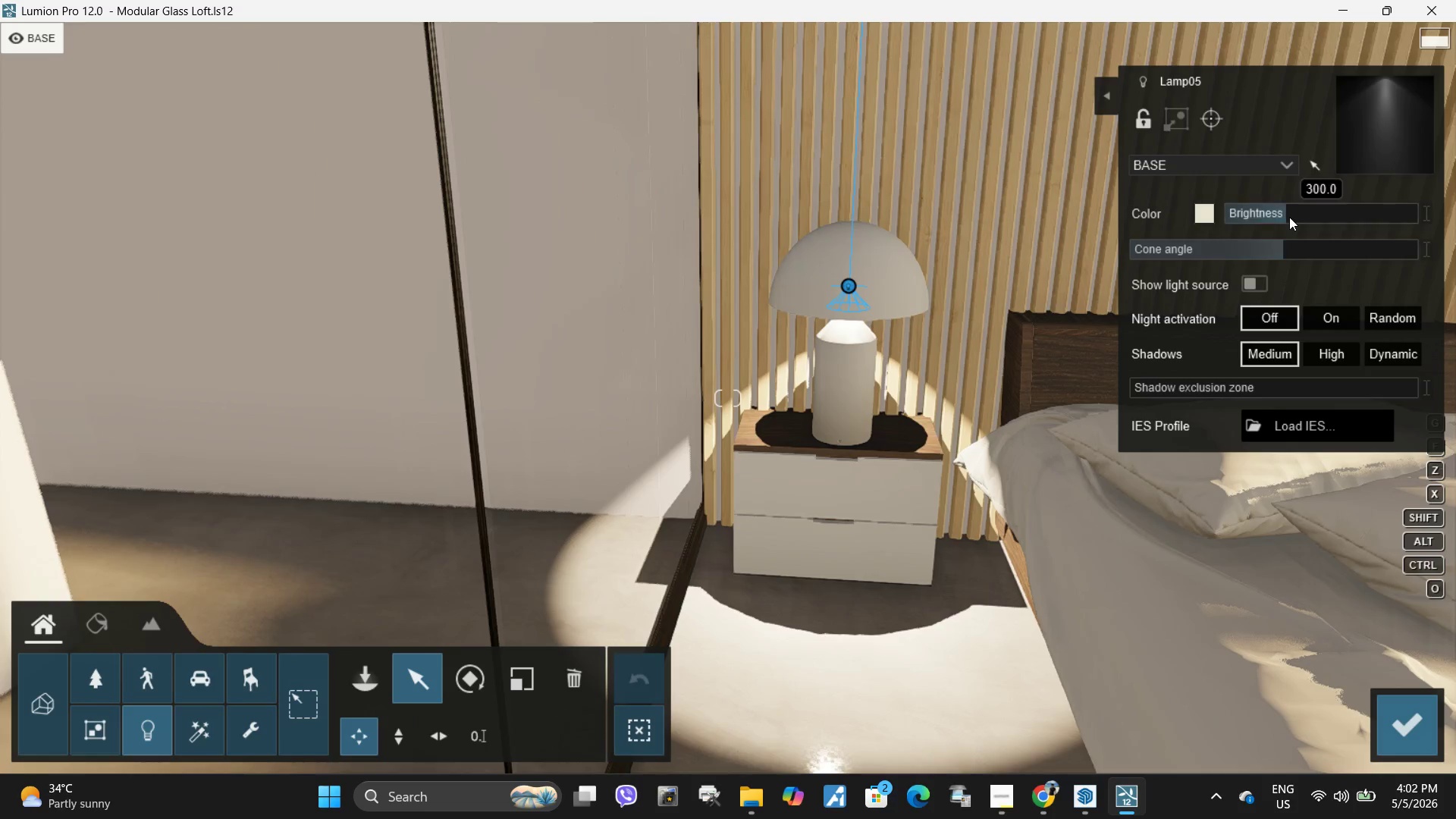 
left_click_drag(start_coordinate=[1285, 215], to_coordinate=[1265, 215])
 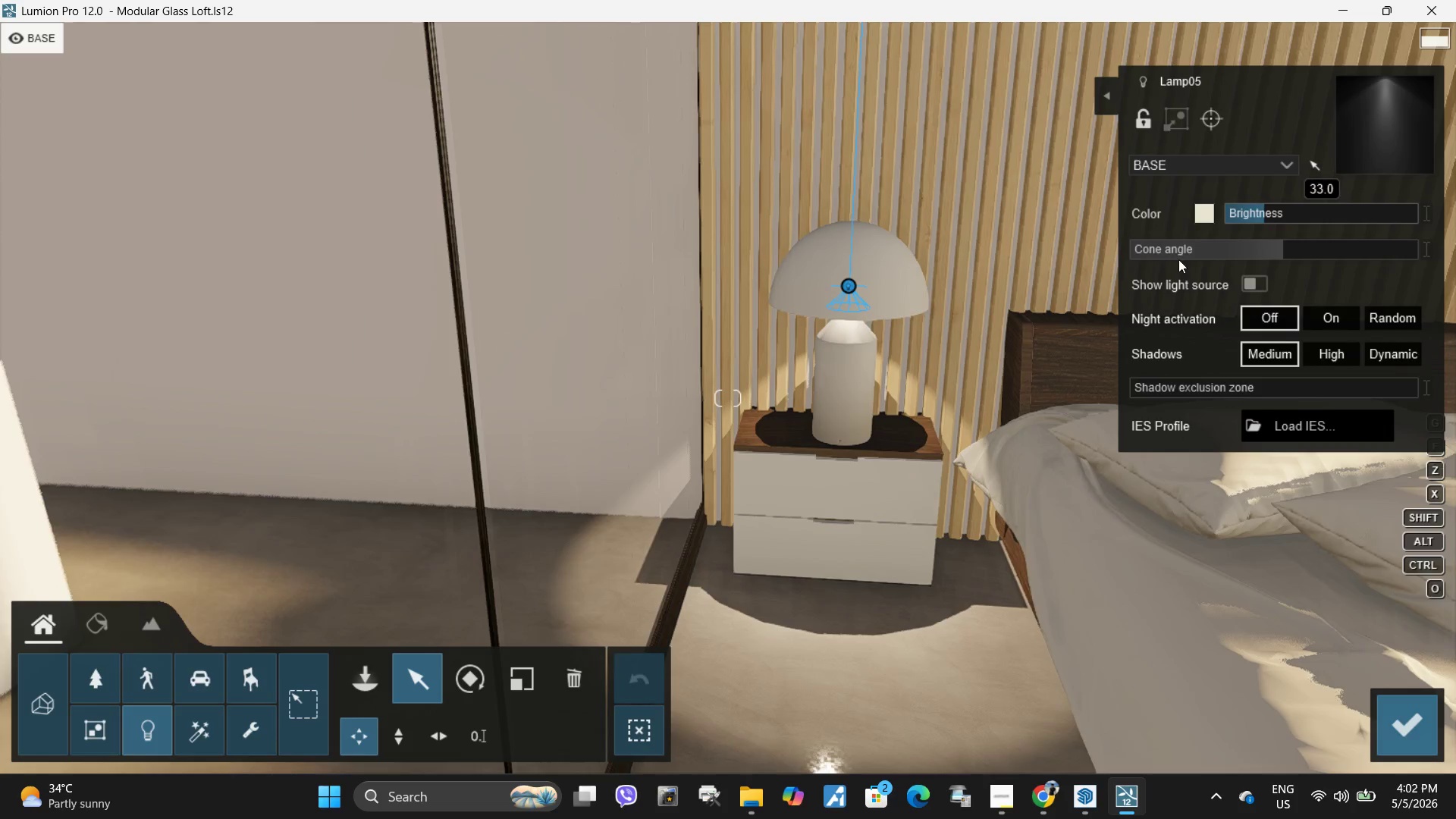 
type(ds)
 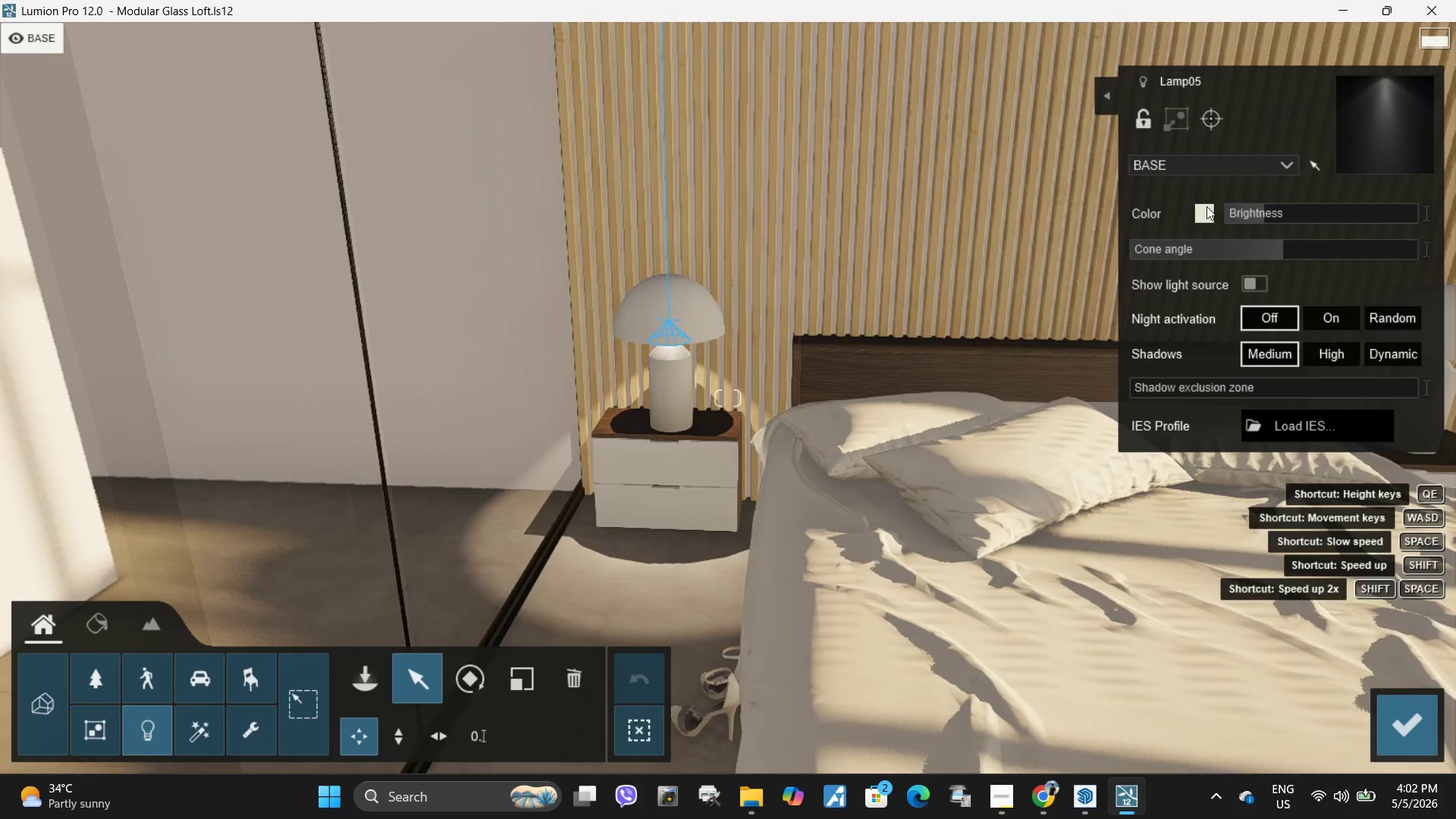 
left_click([1208, 224])
 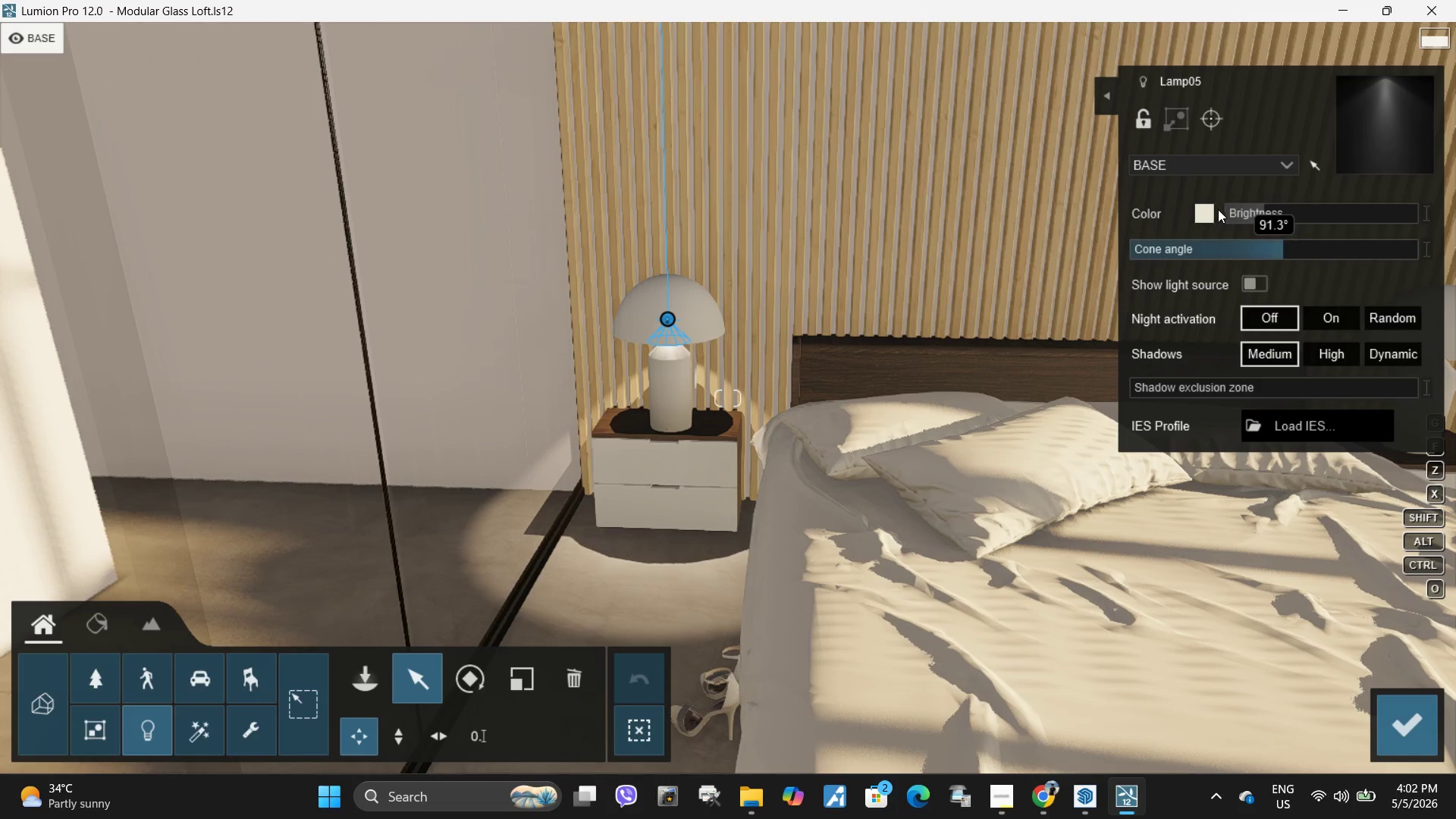 
left_click([1203, 214])
 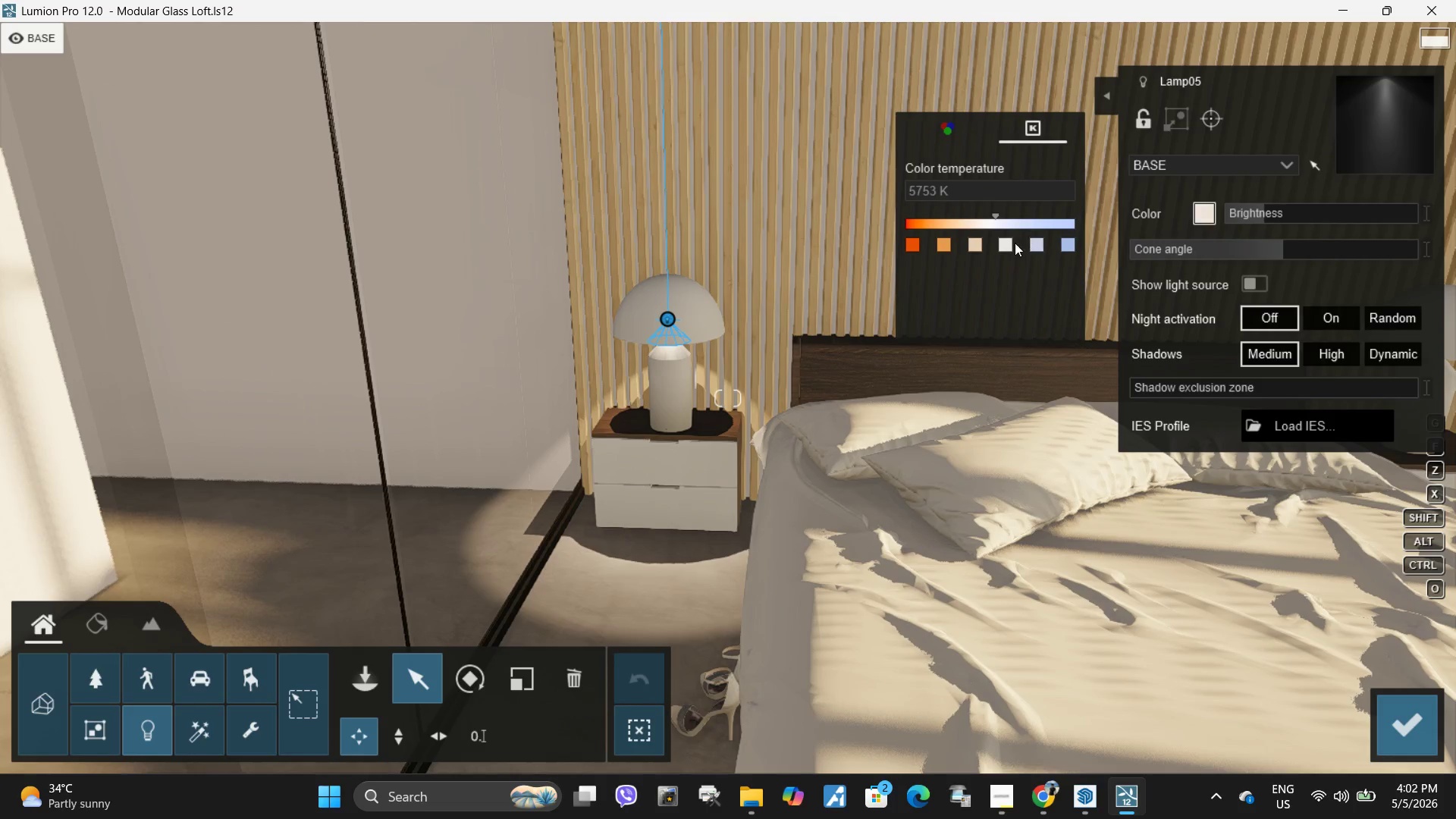 
left_click([971, 247])
 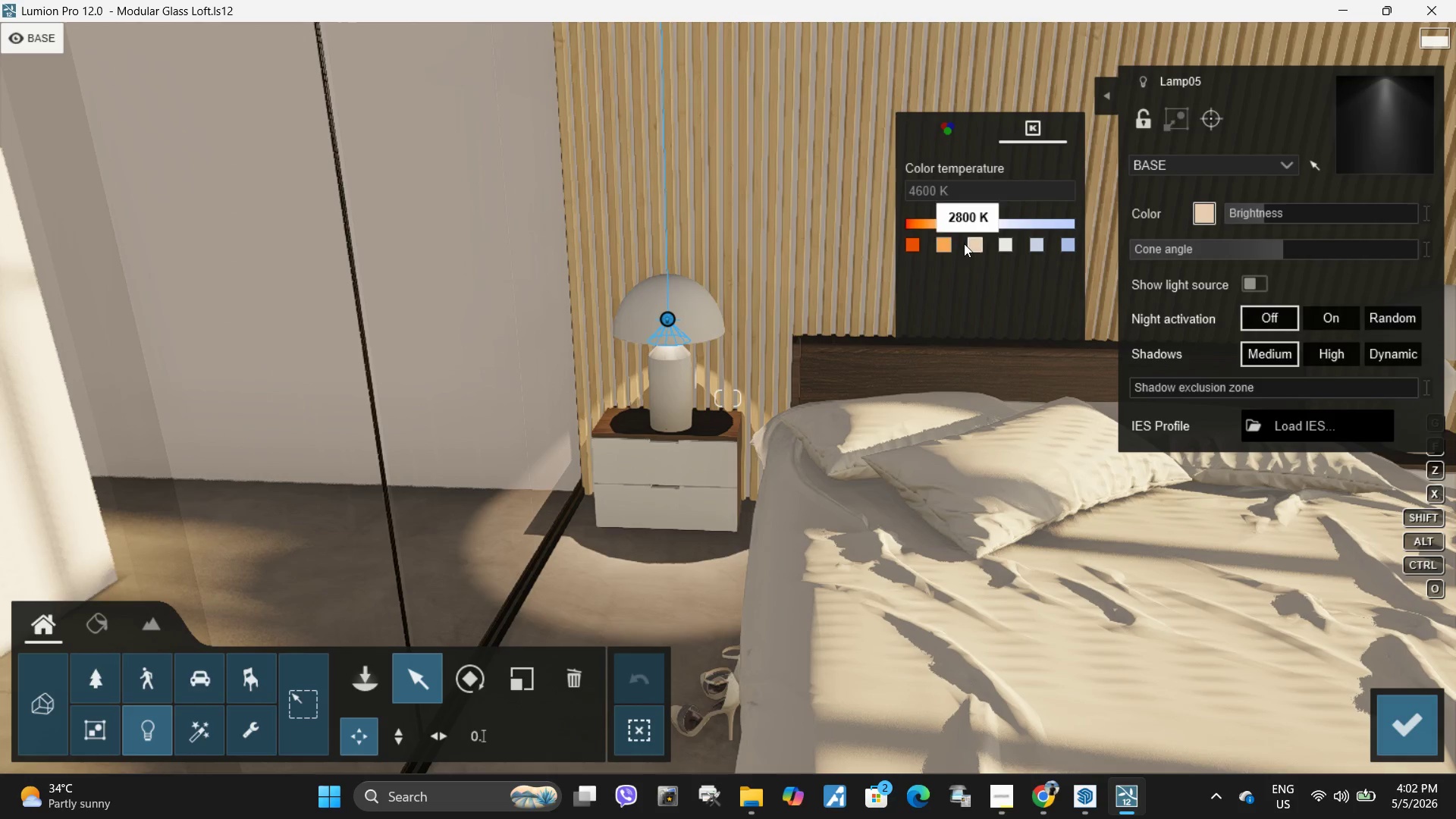 
left_click([946, 246])
 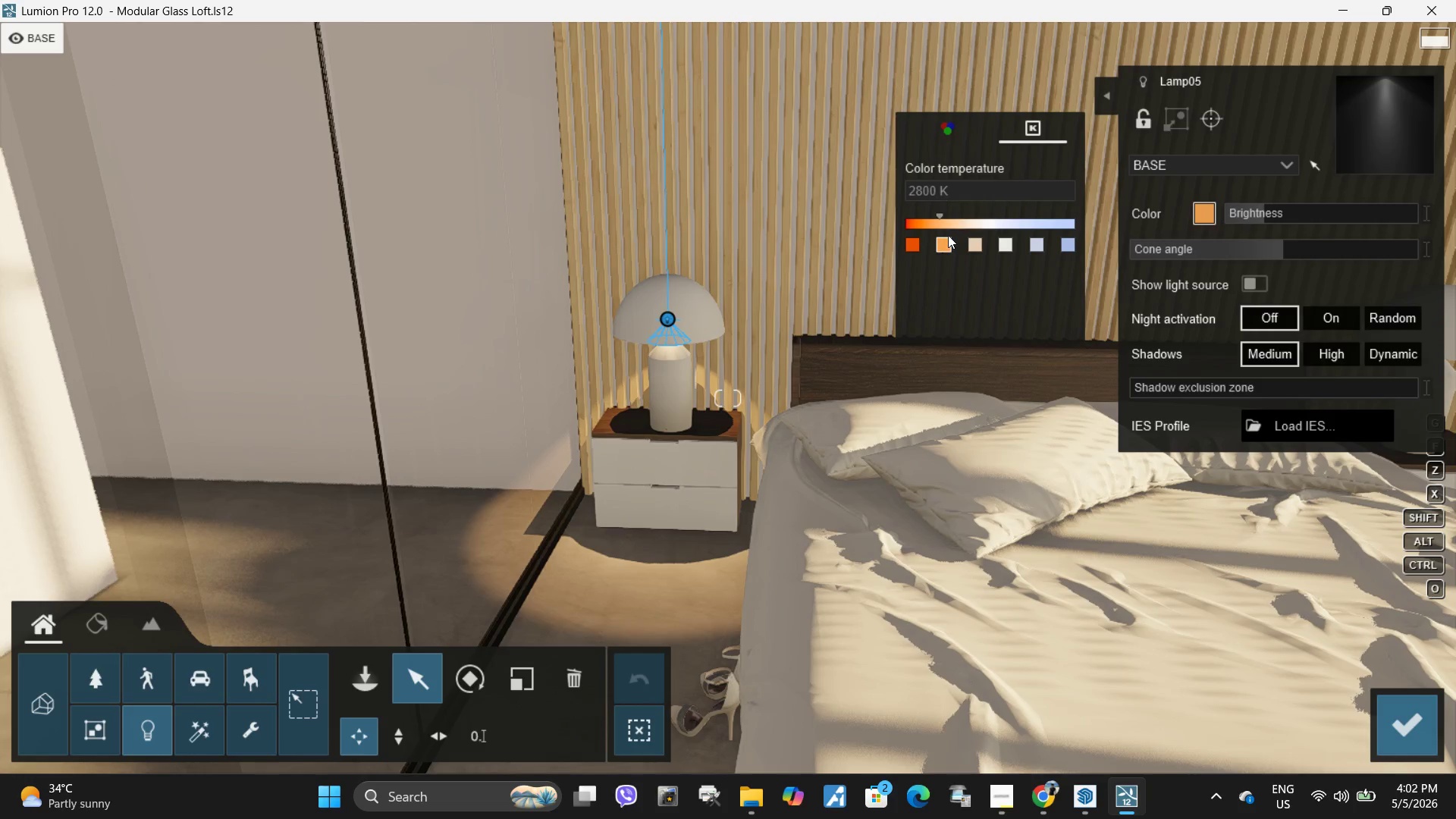 
hold_key(key=A, duration=0.48)
 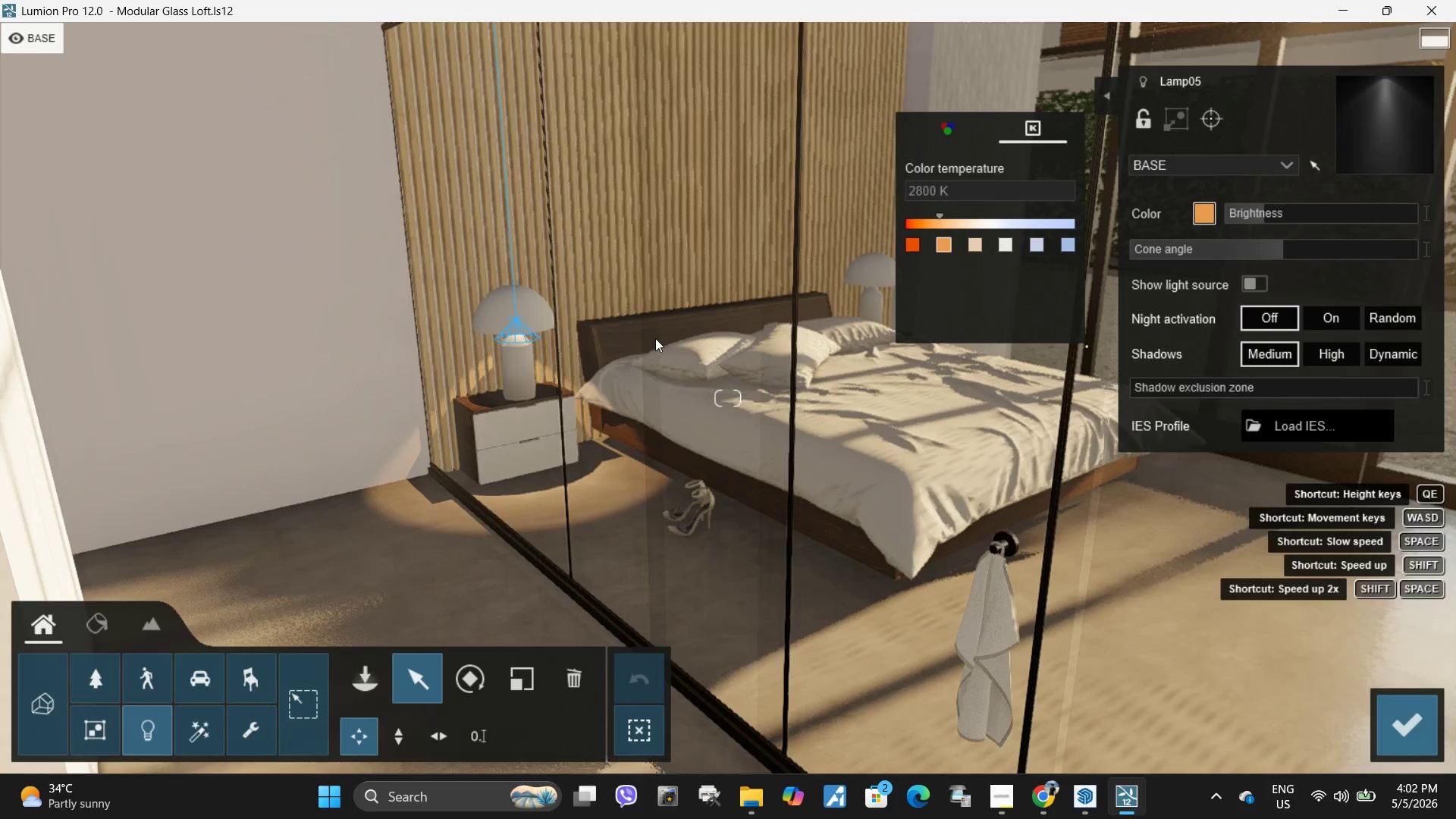 
hold_key(key=S, duration=0.33)
 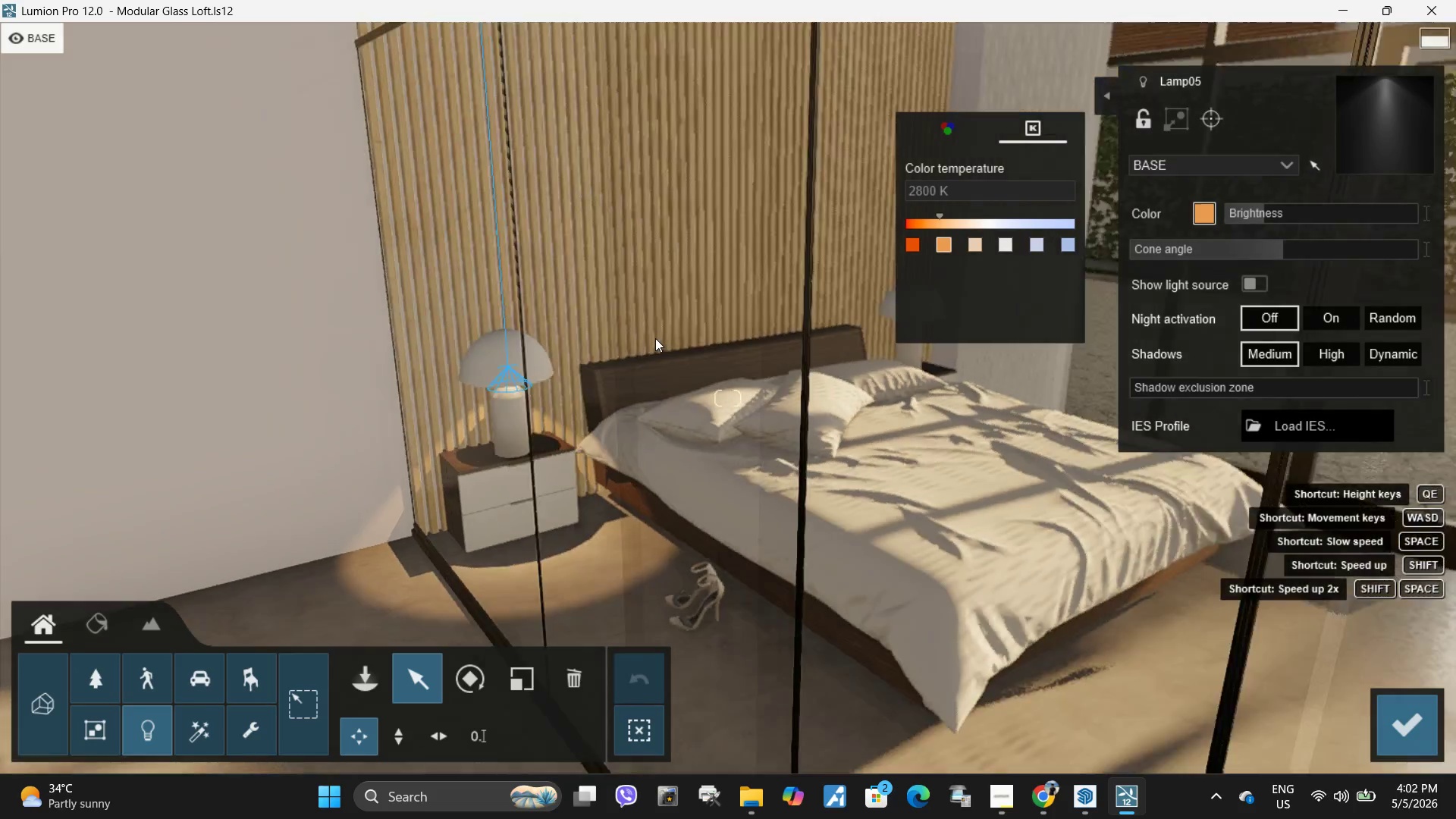 
type(esswwwww)
 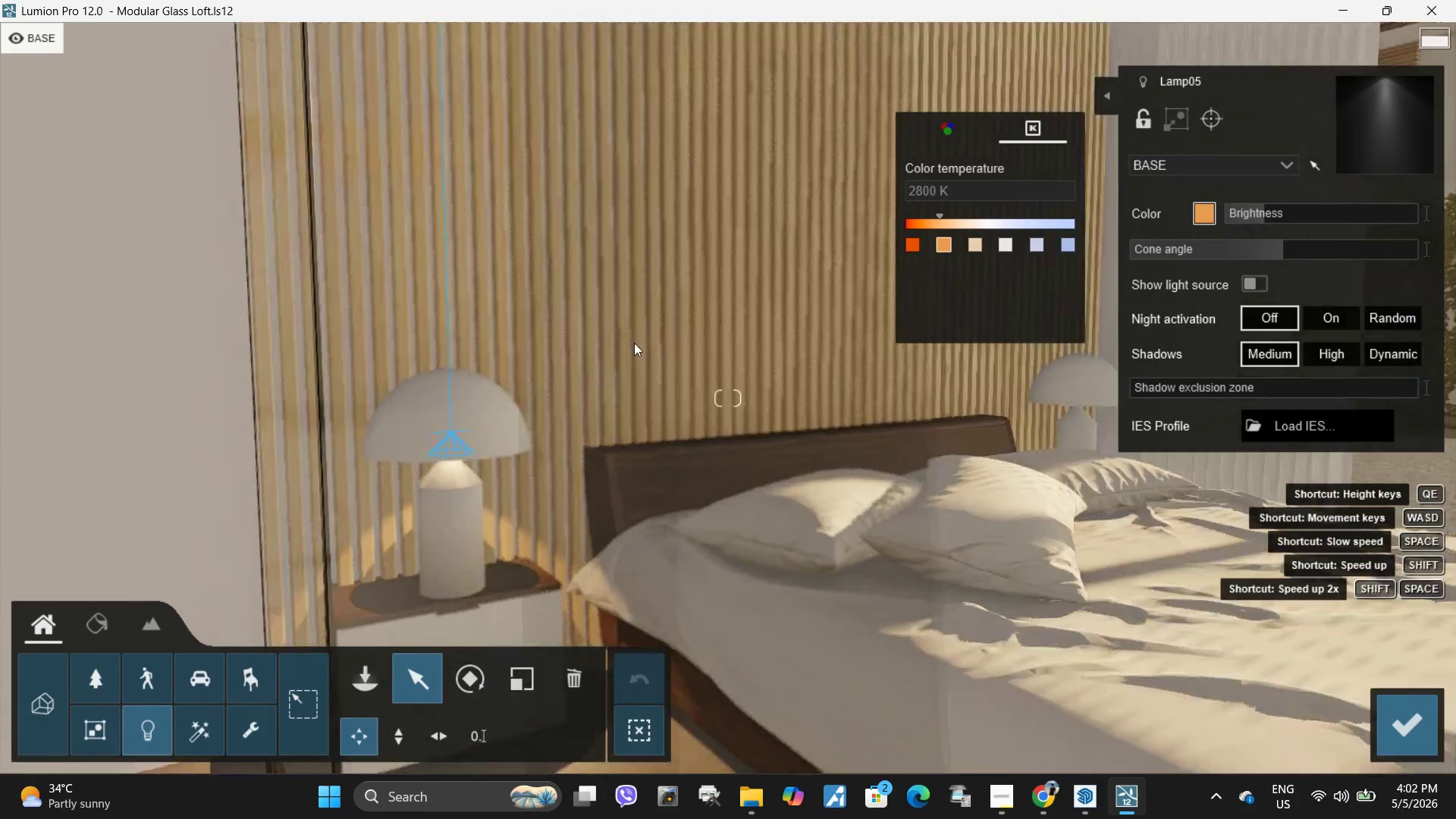 
type(dw)
 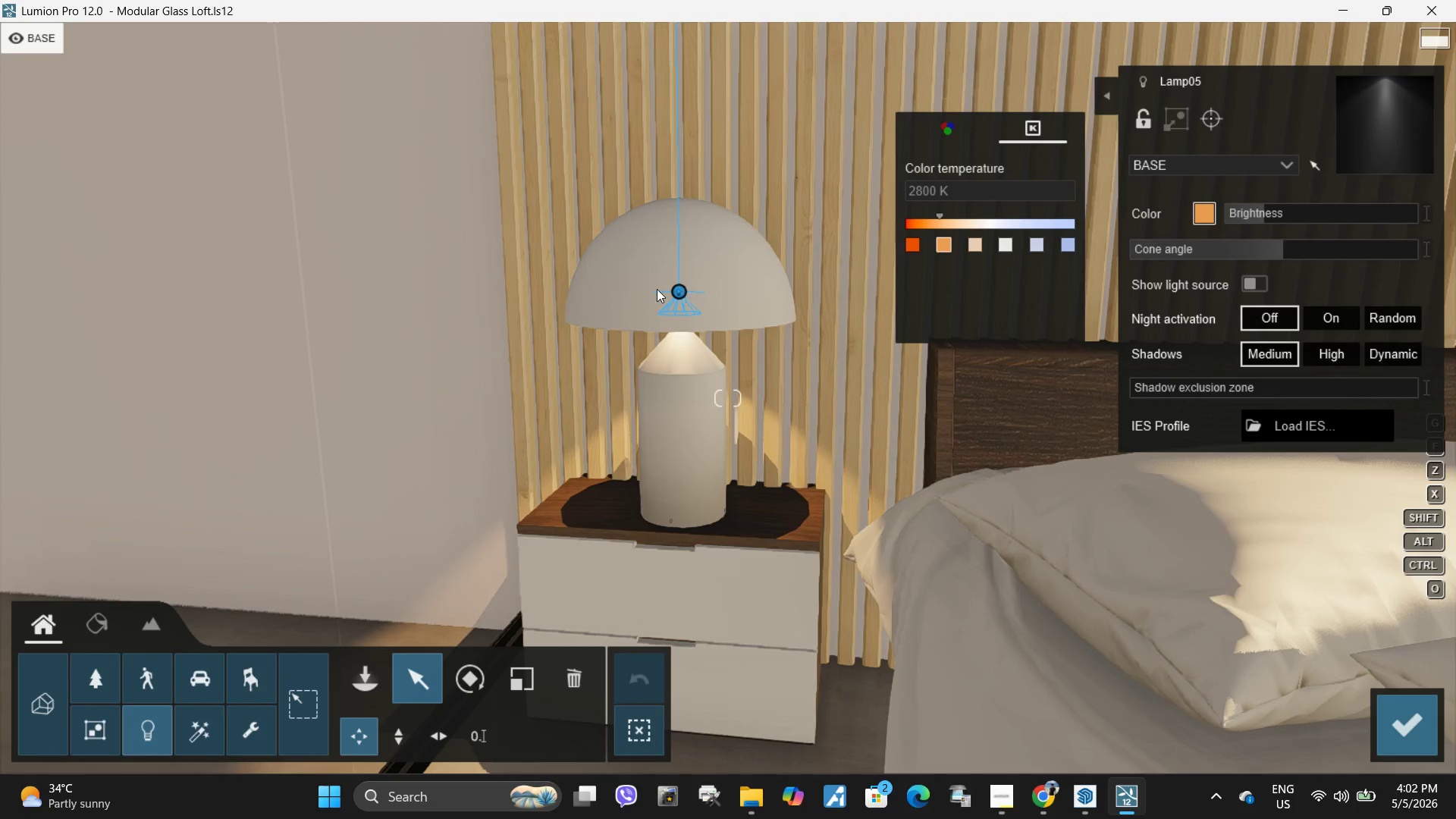 
left_click_drag(start_coordinate=[679, 289], to_coordinate=[666, 266])
 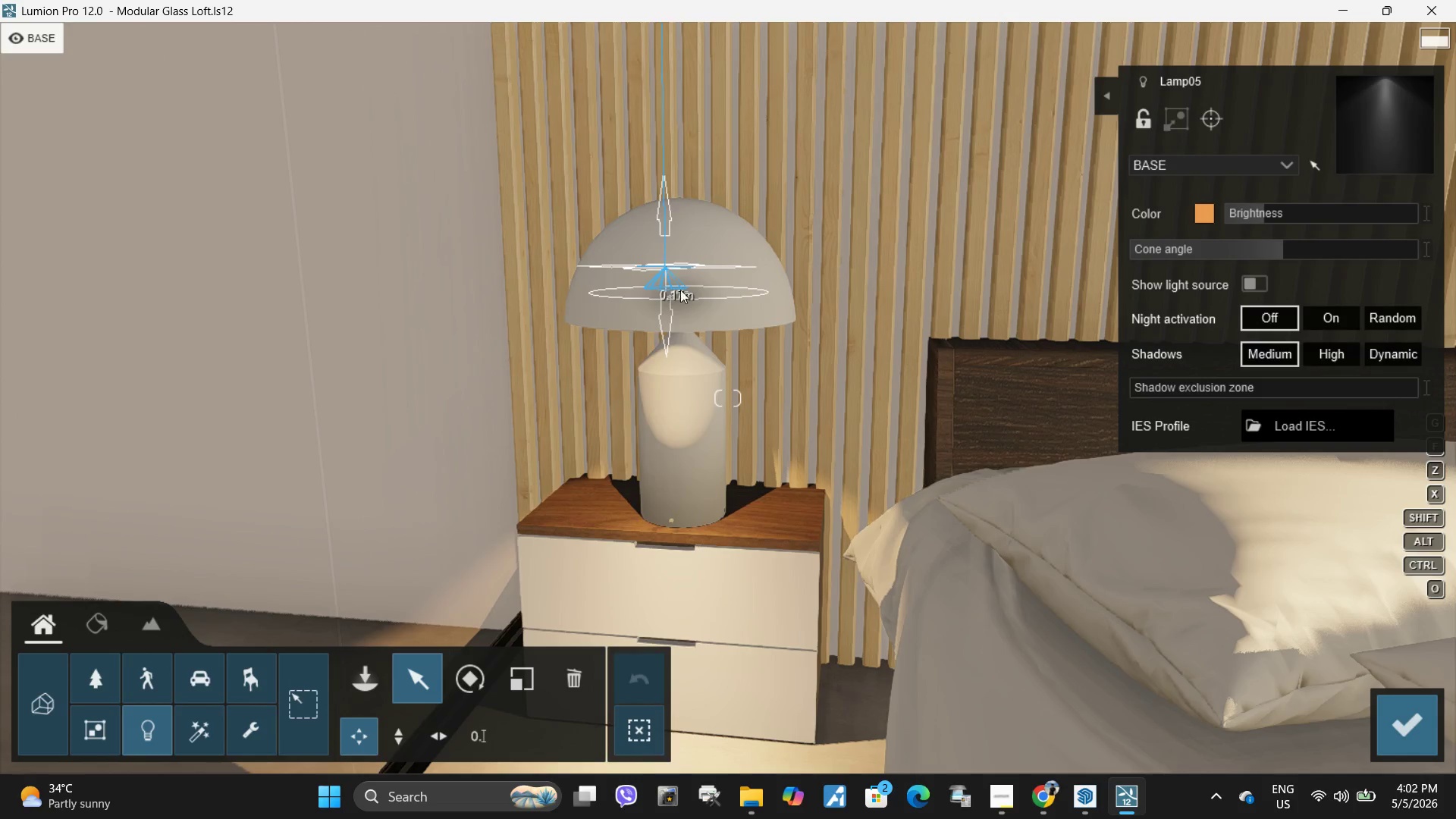 
hold_key(key=S, duration=0.42)
 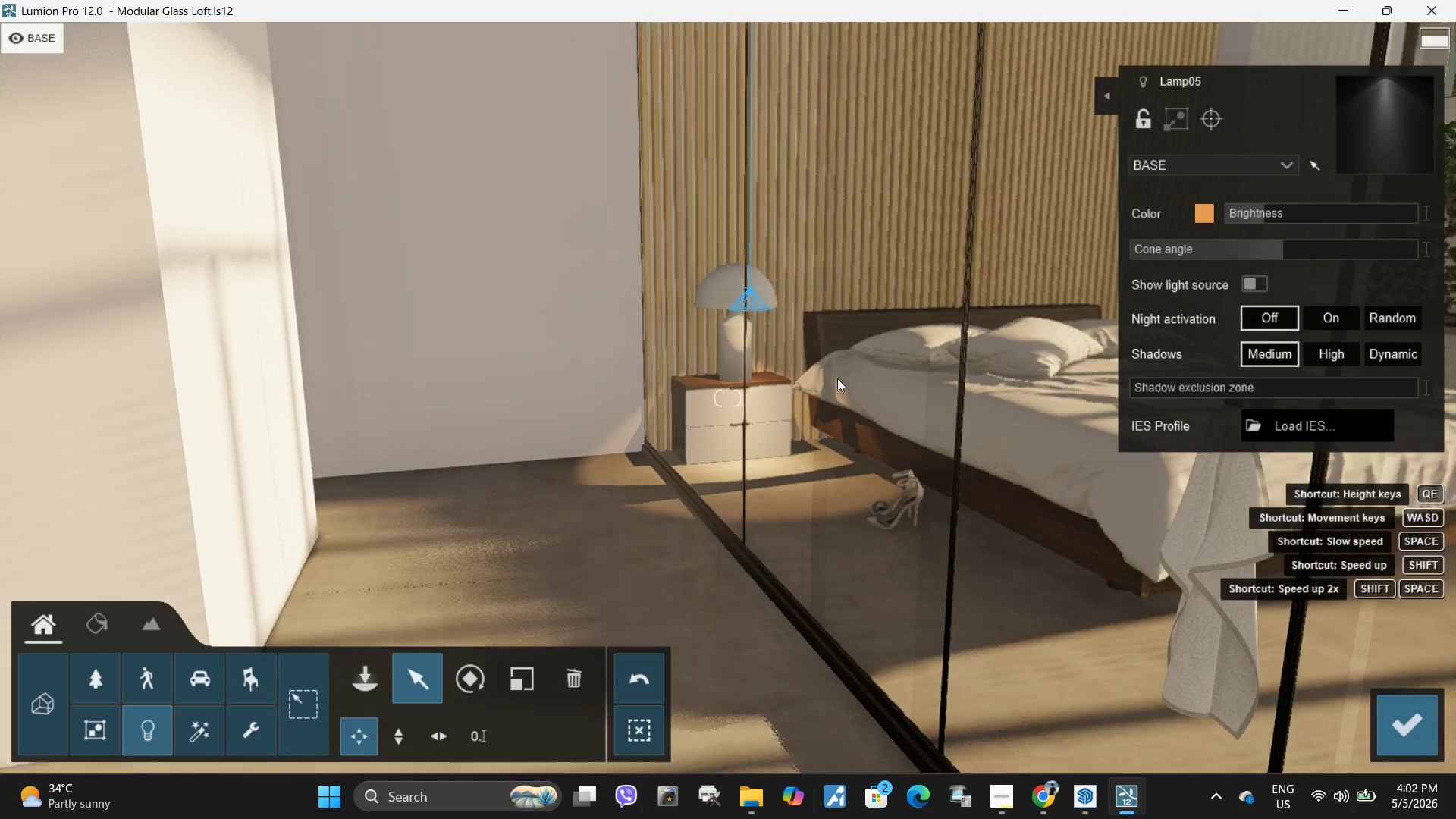 
hold_key(key=A, duration=0.39)
 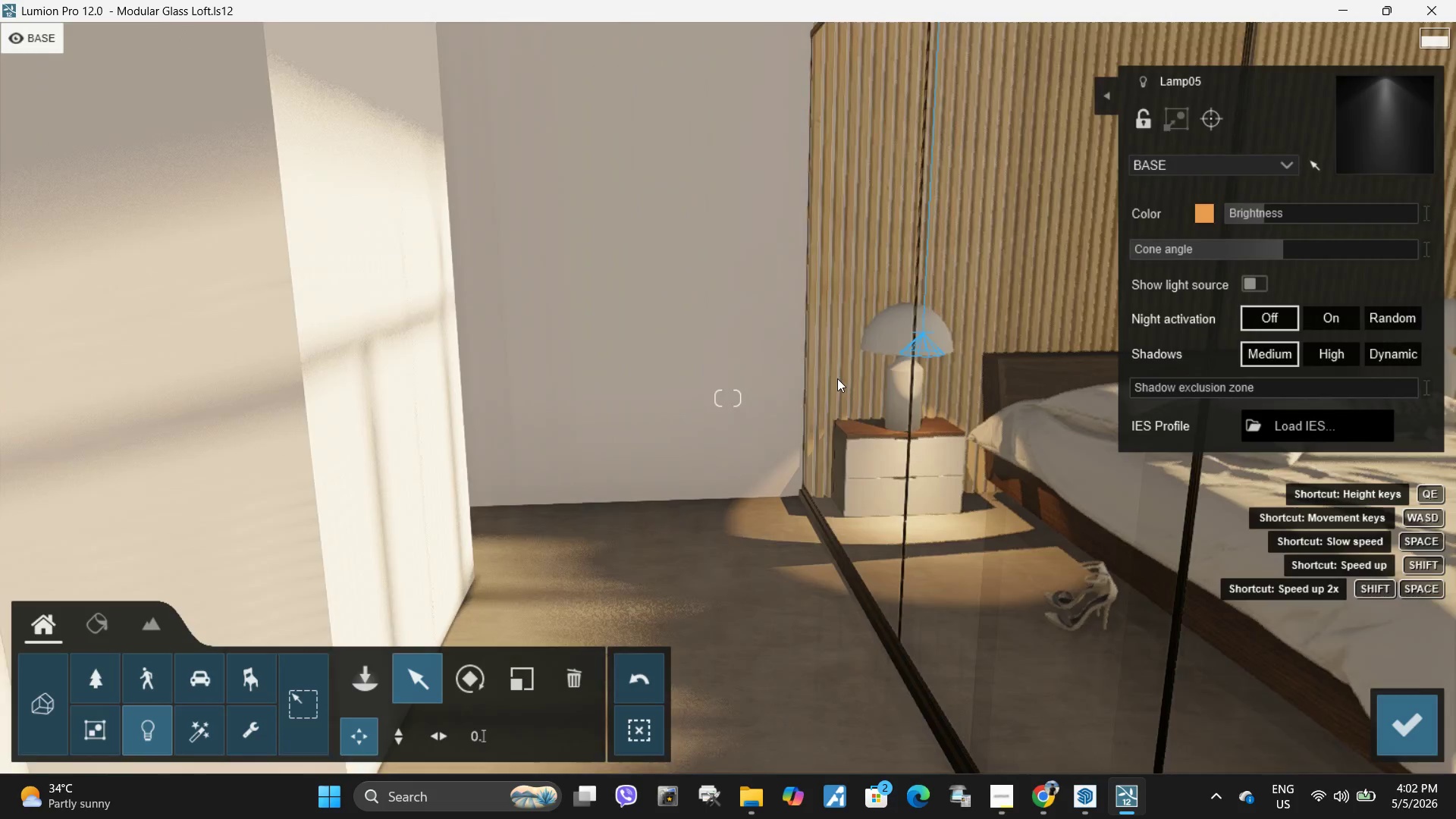 
type(ed)
 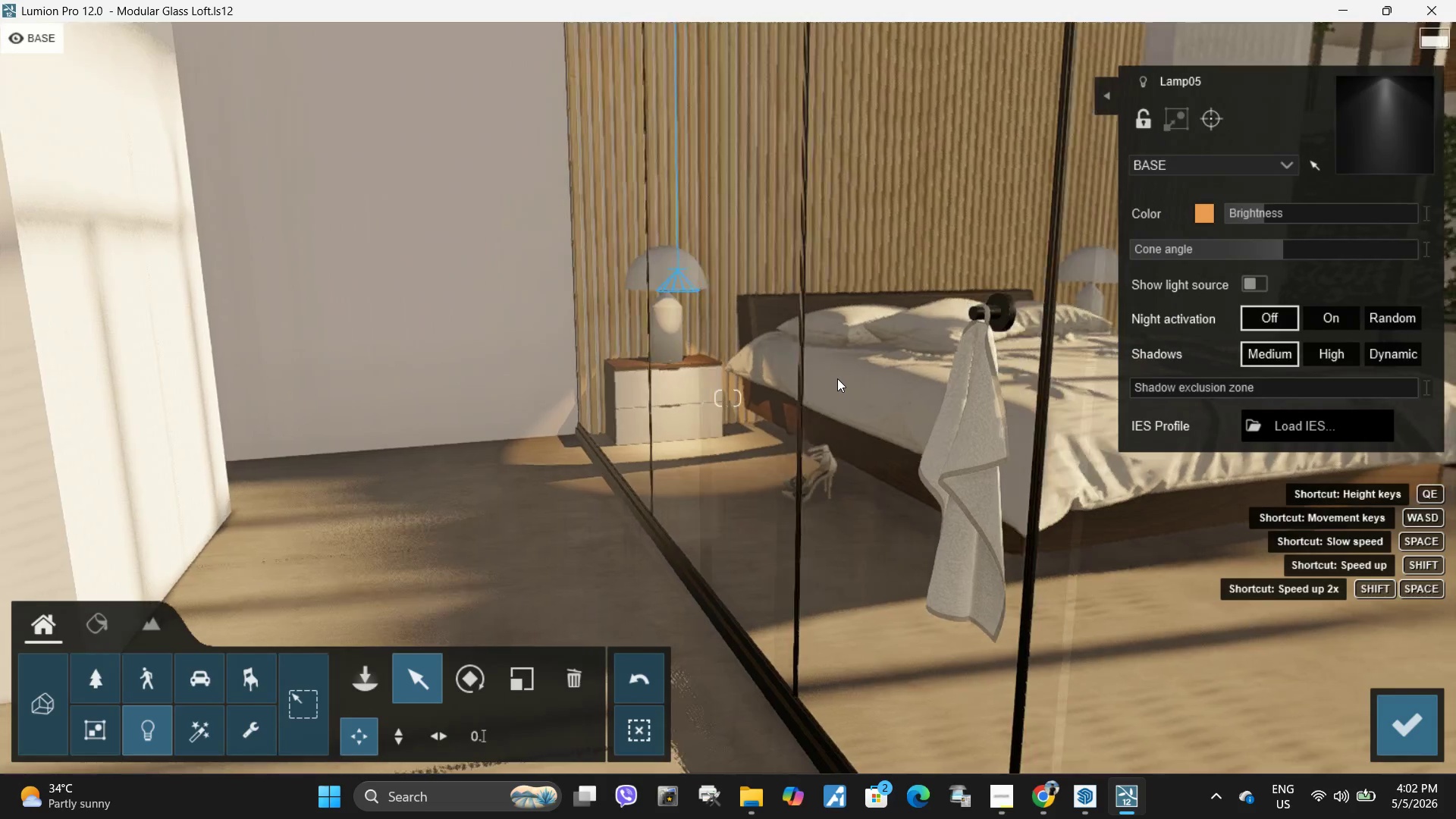 
hold_key(key=W, duration=0.75)
 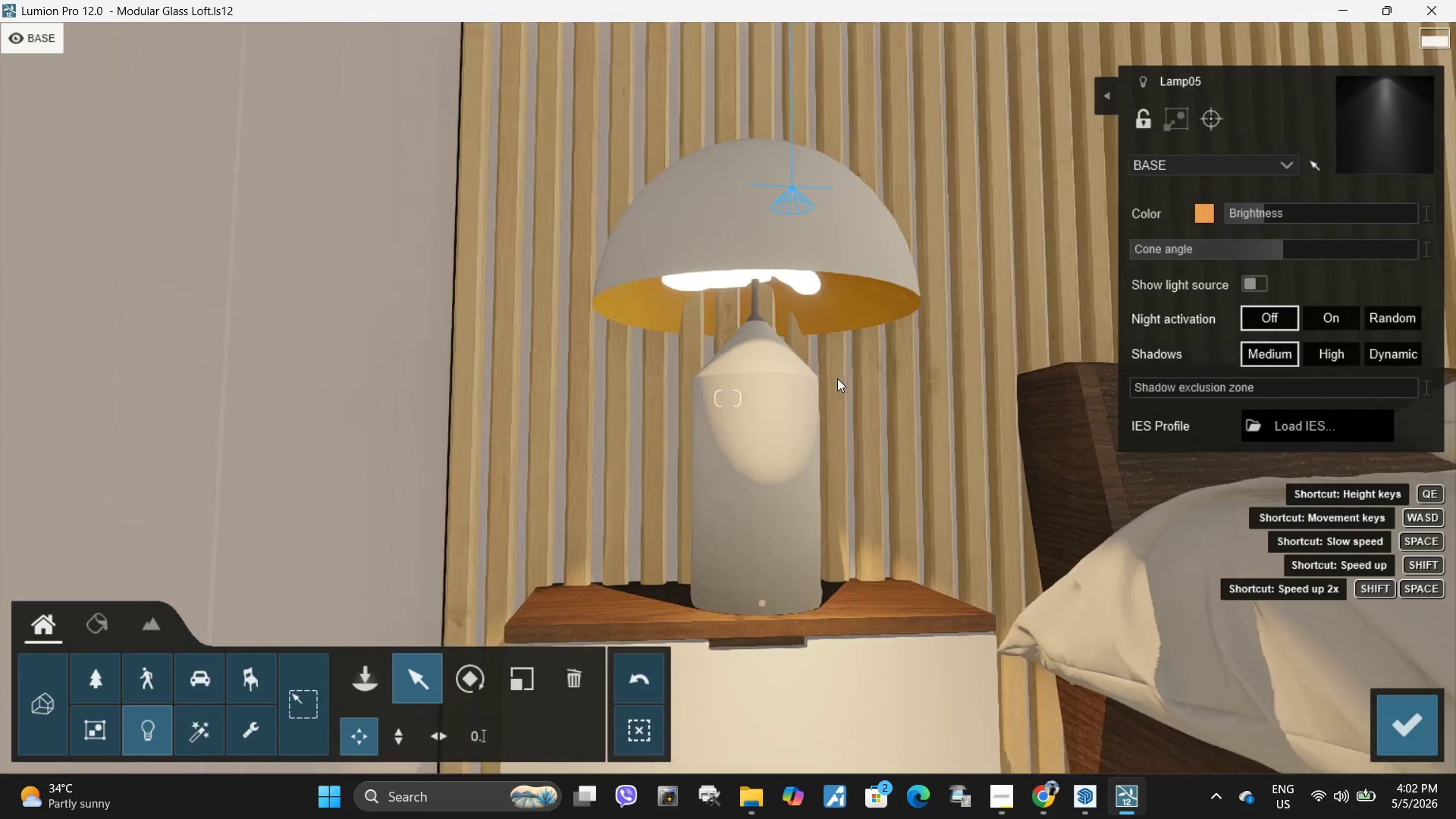 
type(eqqwee)
 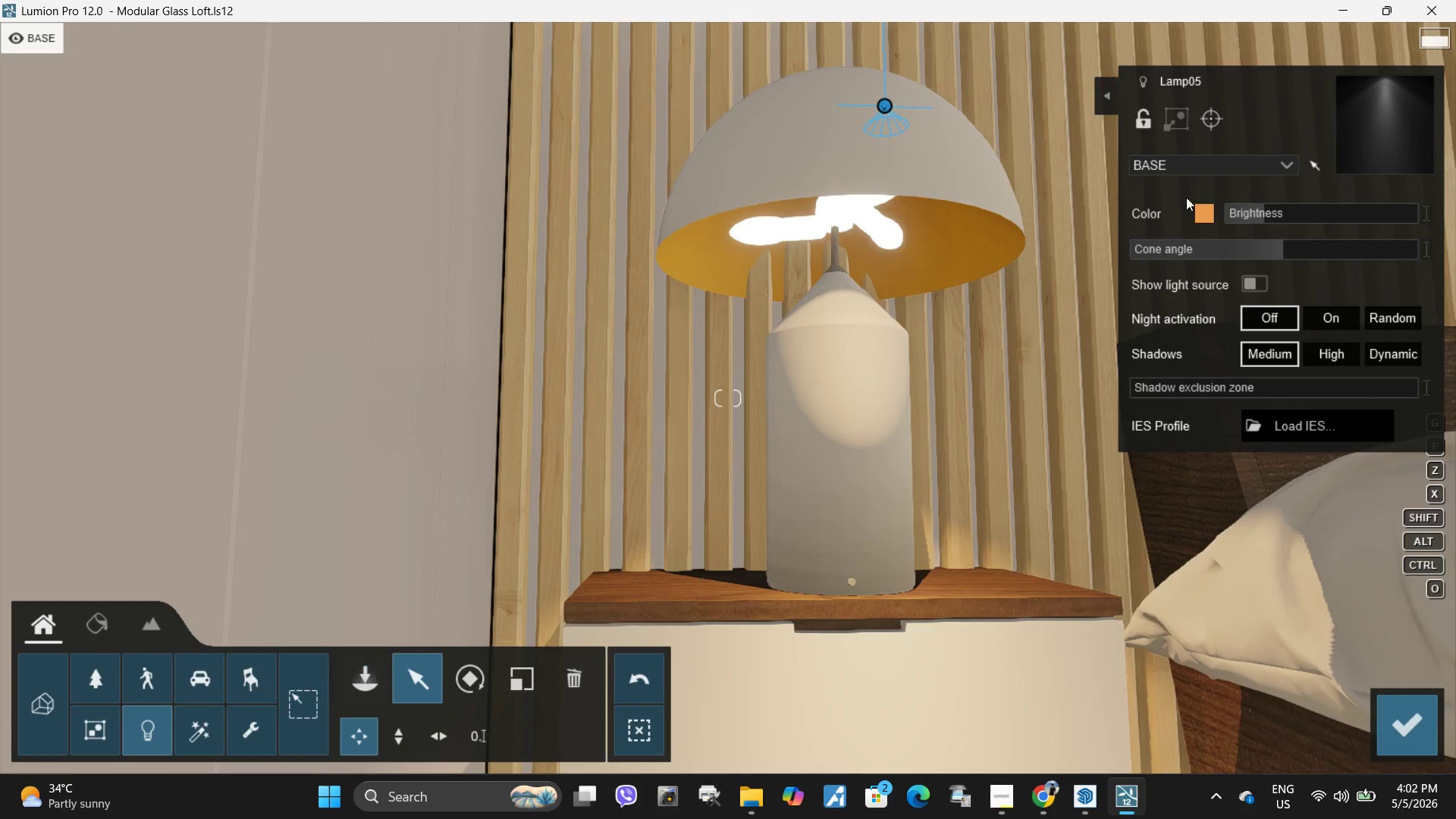 
left_click_drag(start_coordinate=[1273, 247], to_coordinate=[1455, 269])
 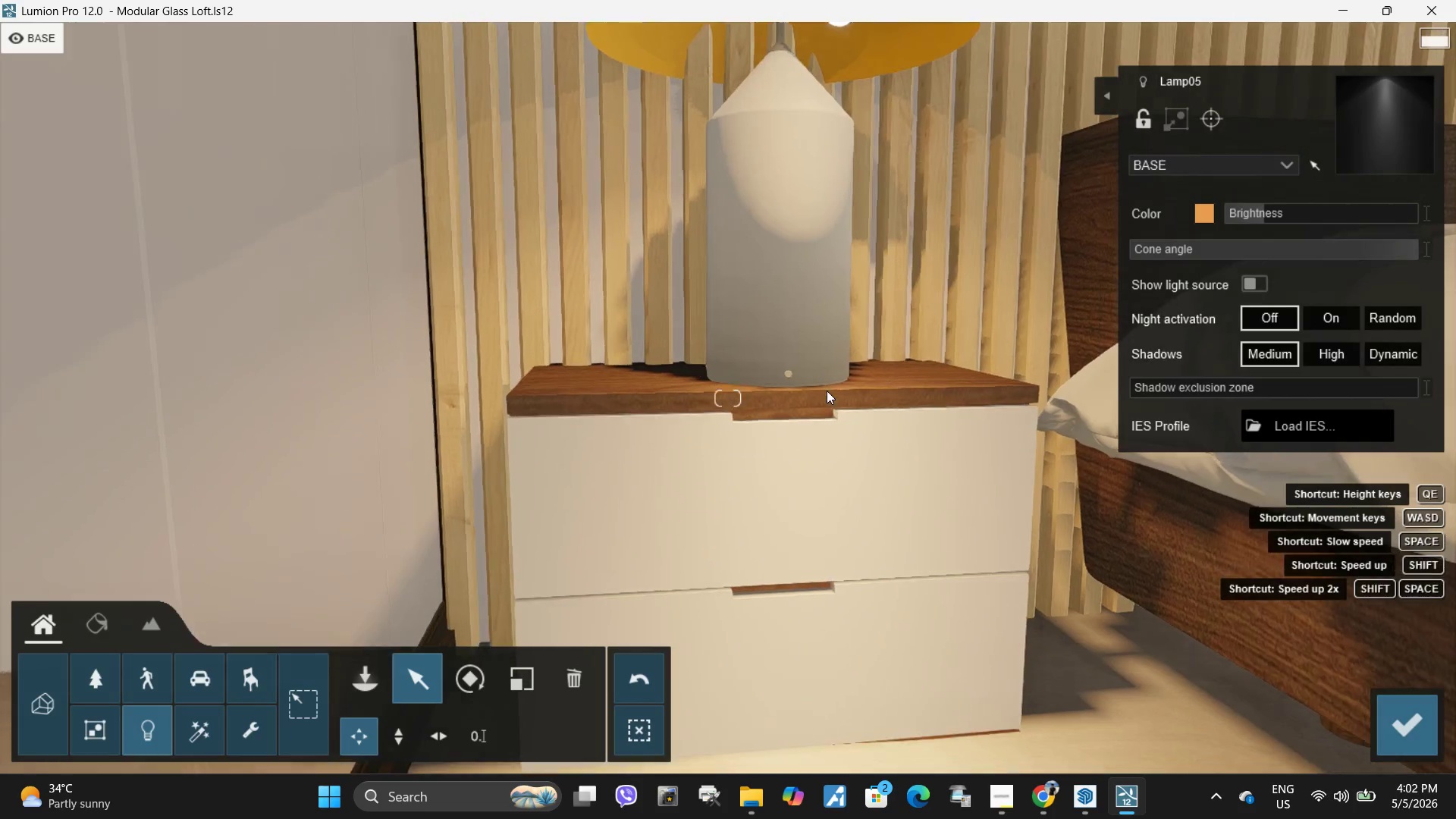 
hold_key(key=S, duration=0.48)
 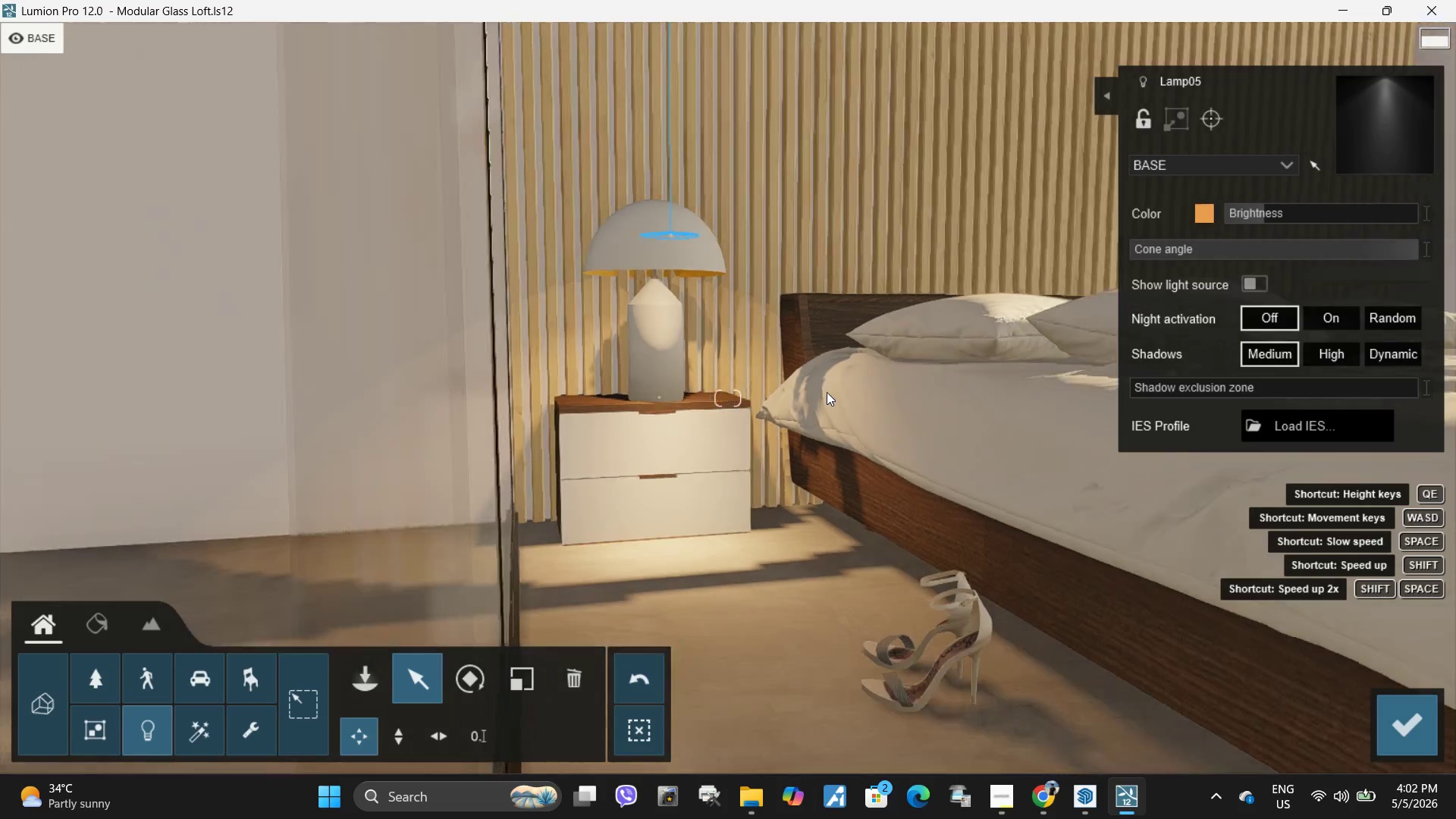 
type(sqdwdddsqsdd)
 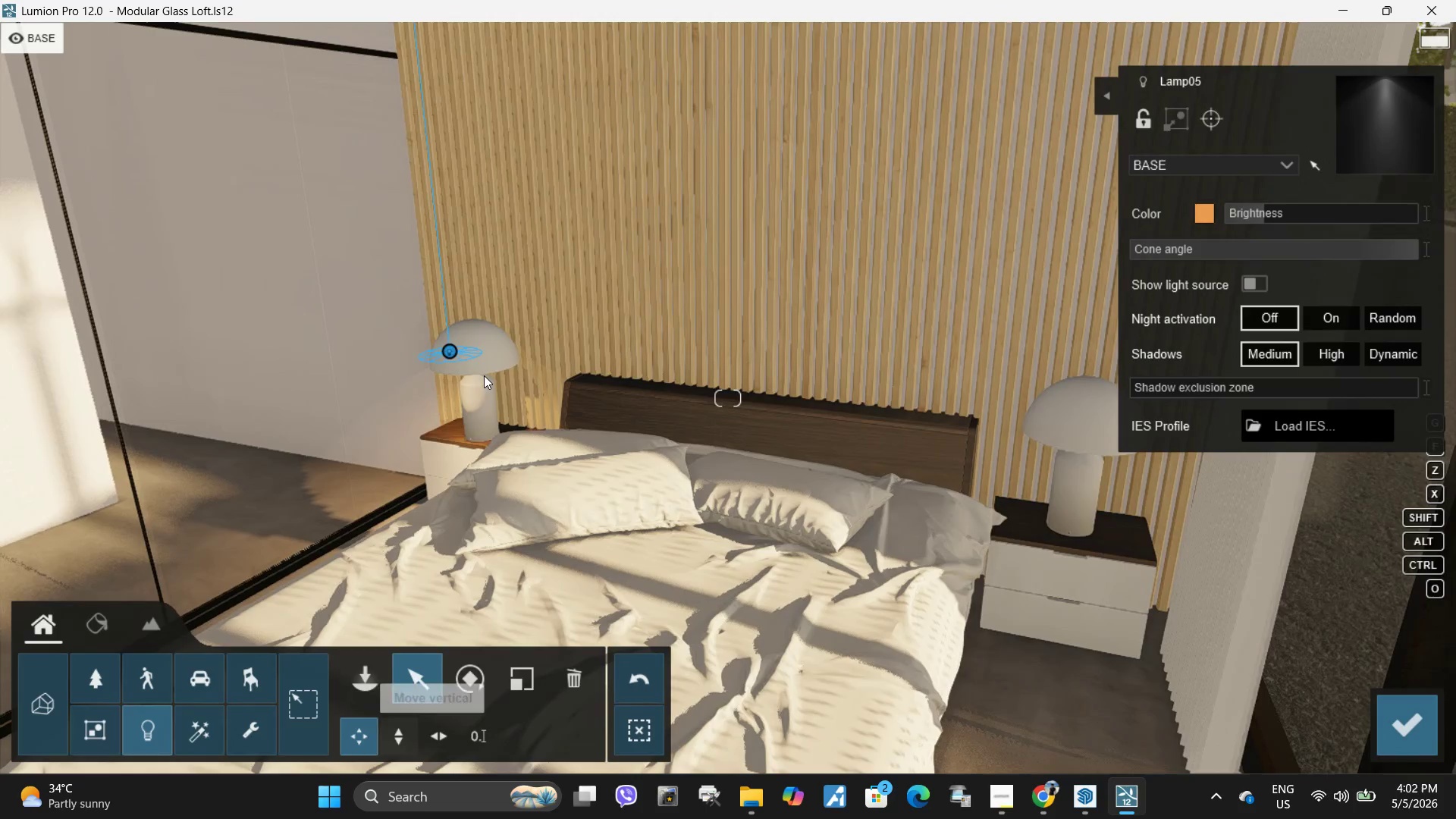 
hold_key(key=AltLeft, duration=2.0)
left_click_drag(start_coordinate=[447, 348], to_coordinate=[1096, 441])
 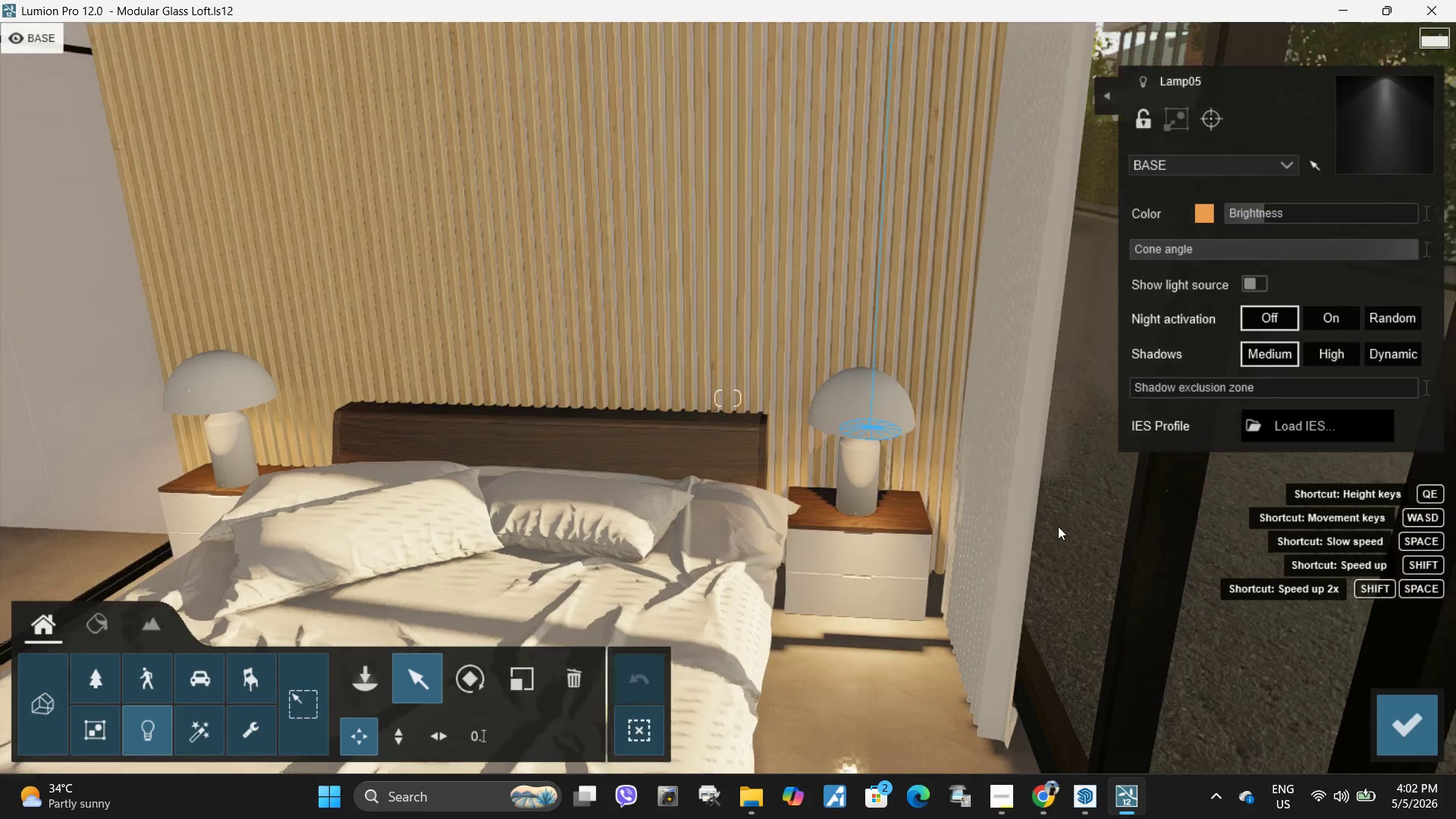 
type(seewwwweq)
 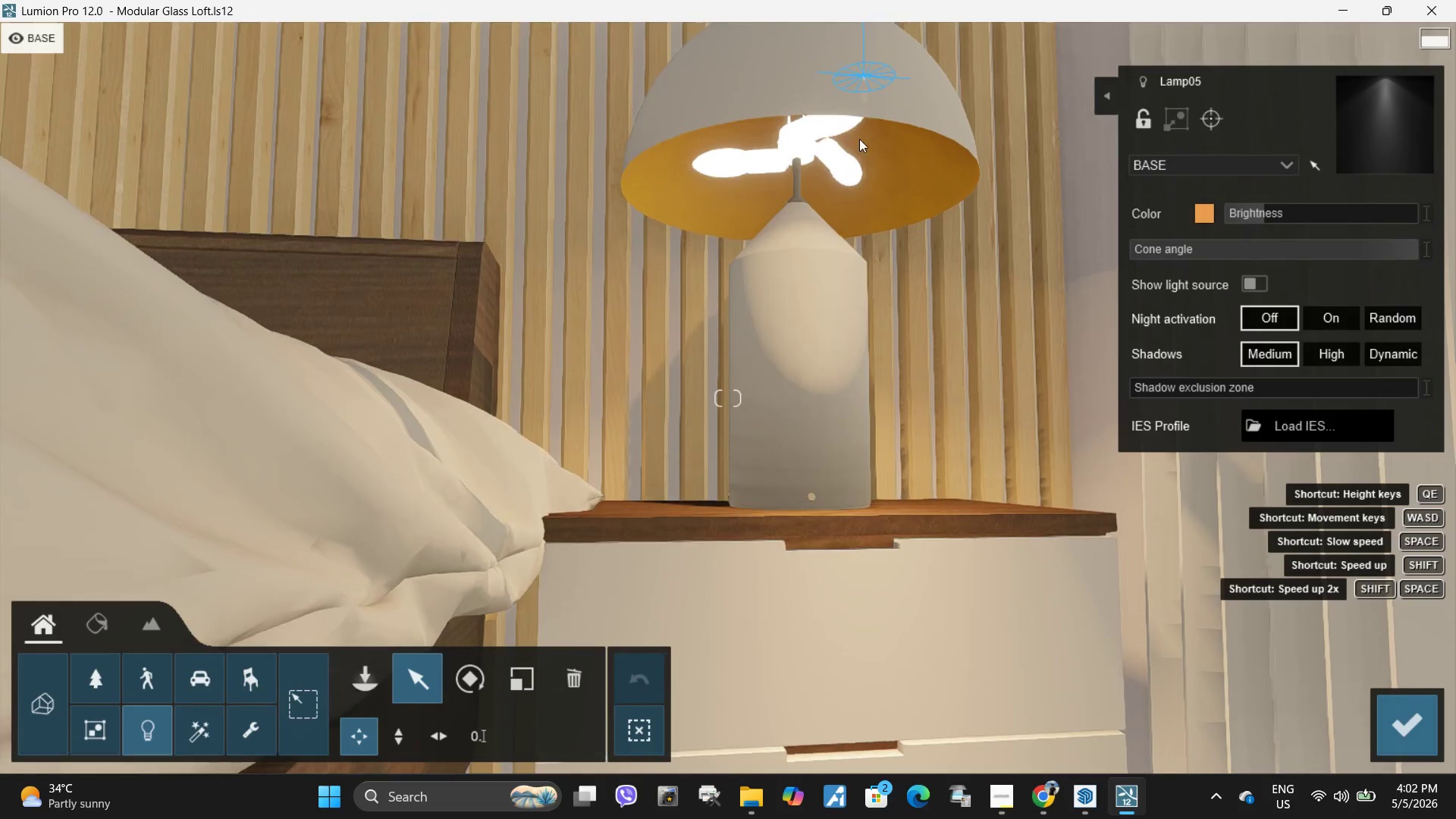 
left_click_drag(start_coordinate=[863, 79], to_coordinate=[821, 121])
 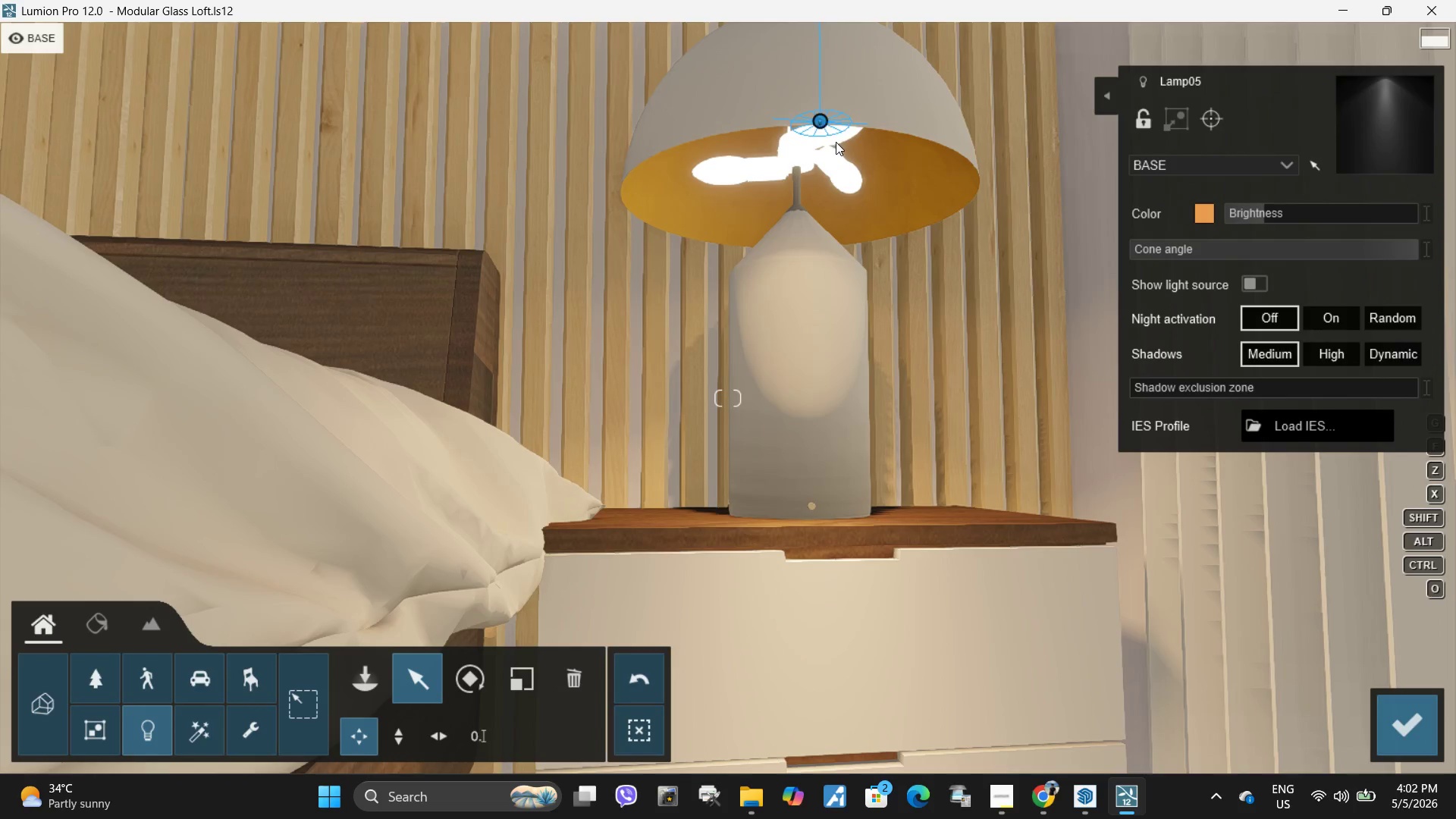 
hold_key(key=A, duration=0.34)
 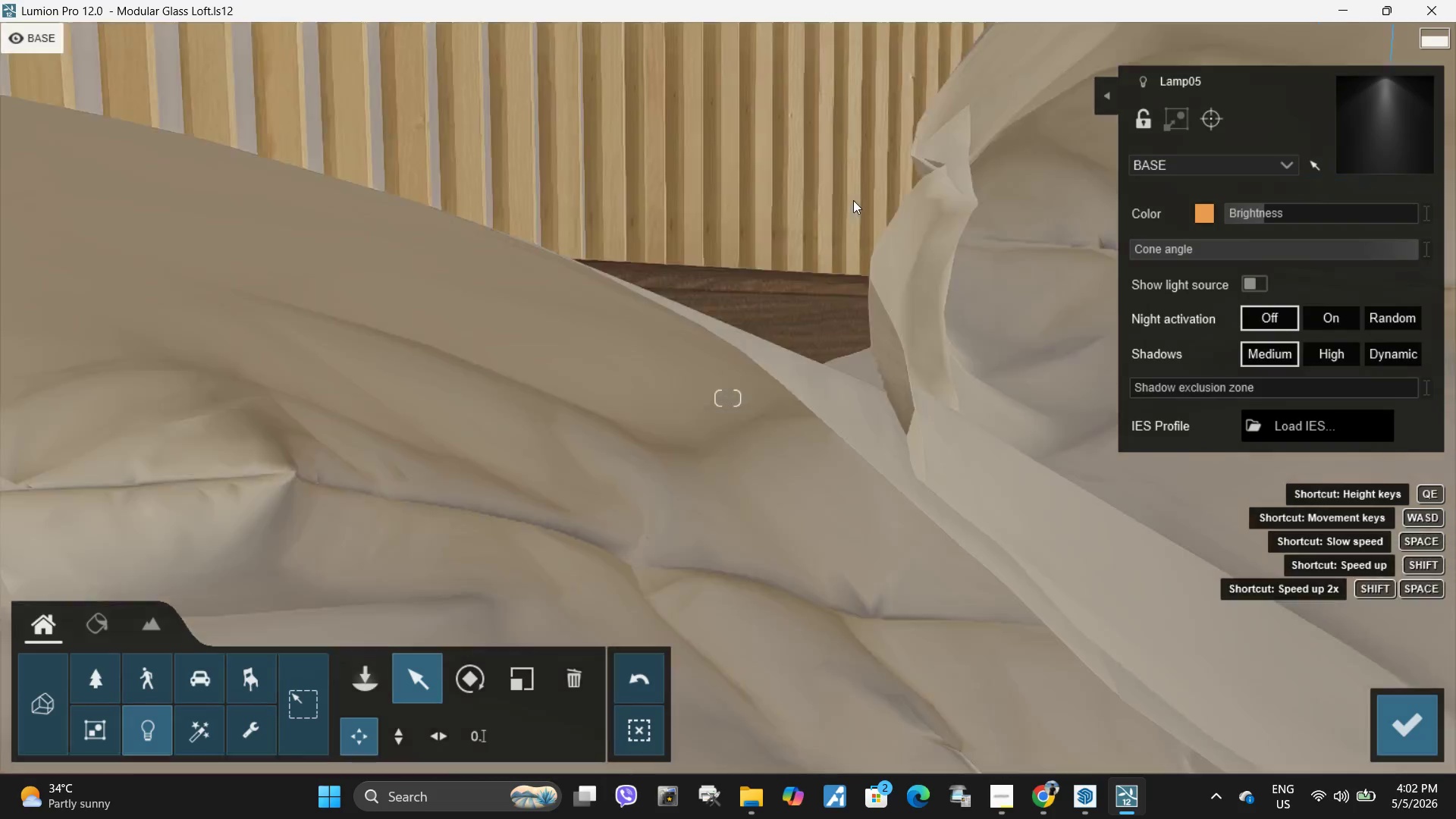 
hold_key(key=Z, duration=0.89)
 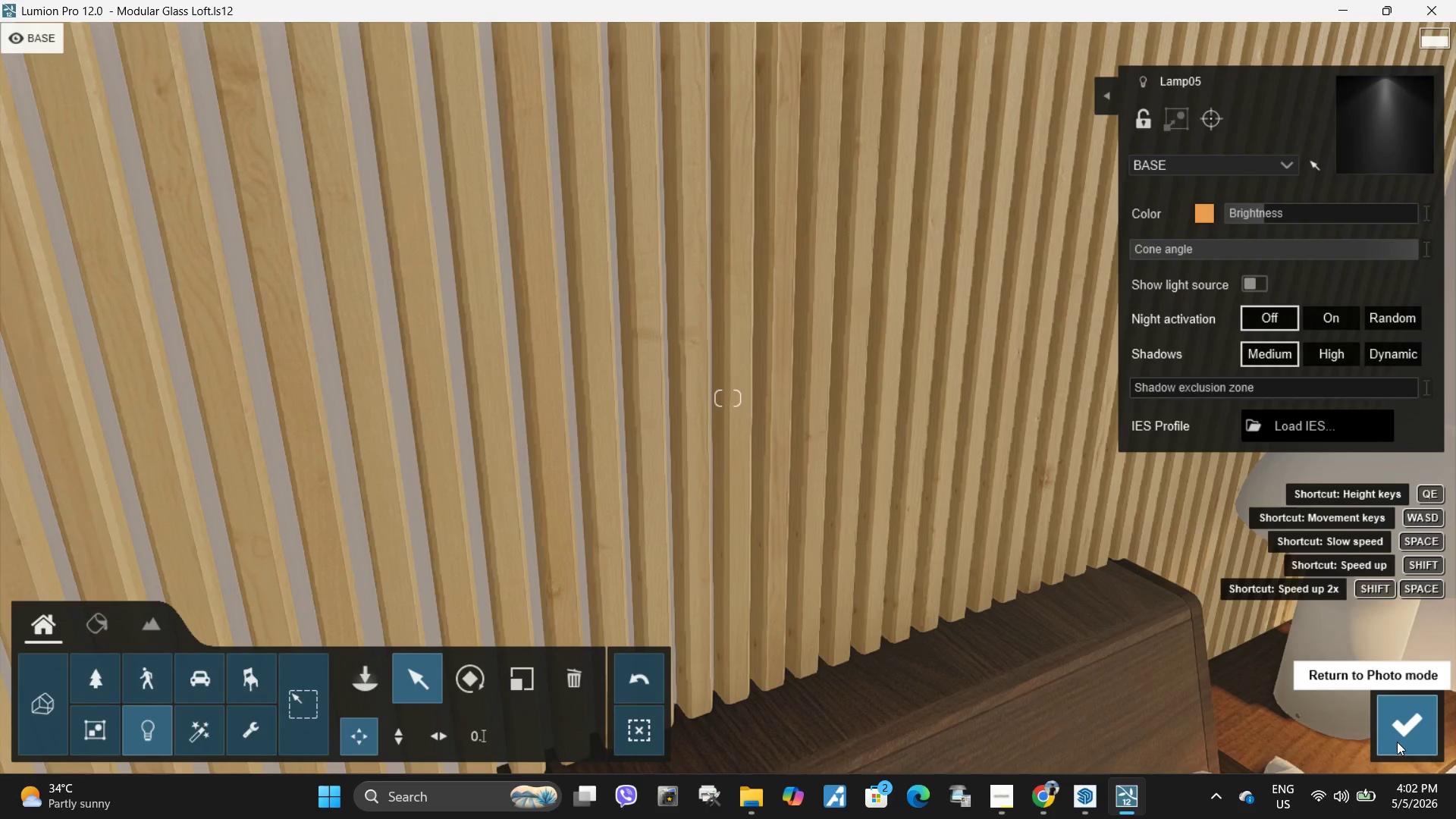 
key(Q)
 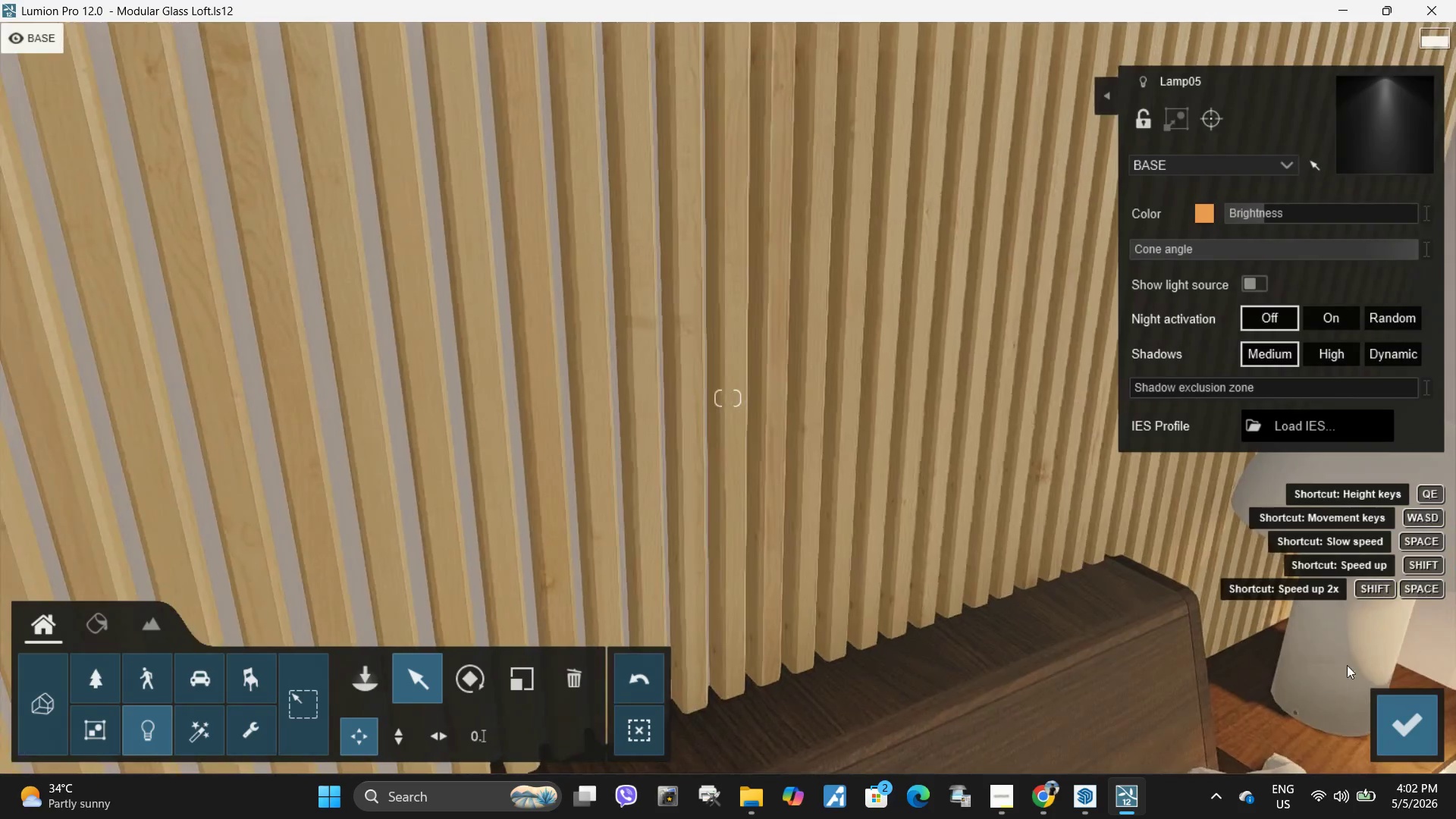 
left_click([1397, 742])
 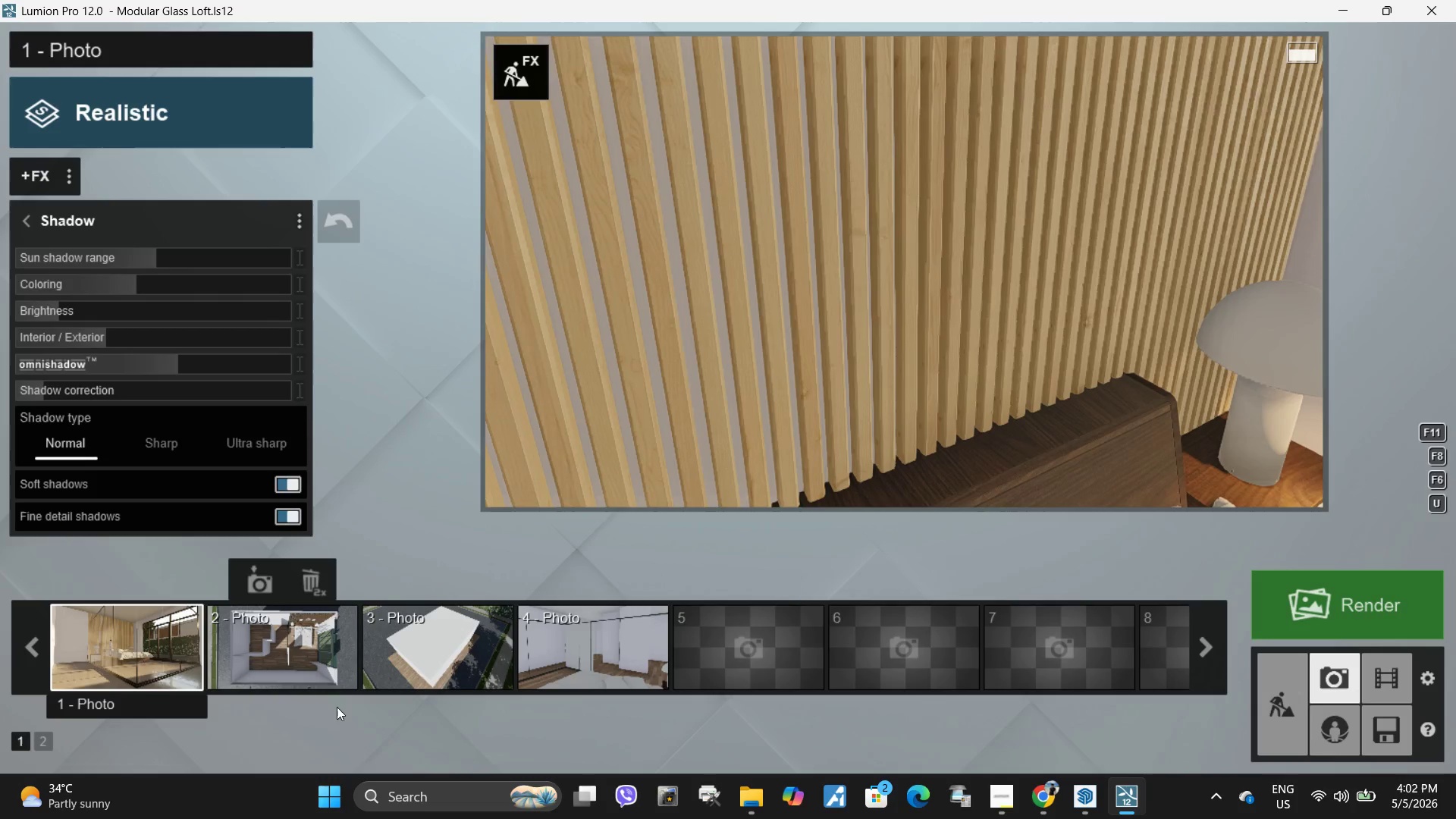 
left_click([151, 652])
 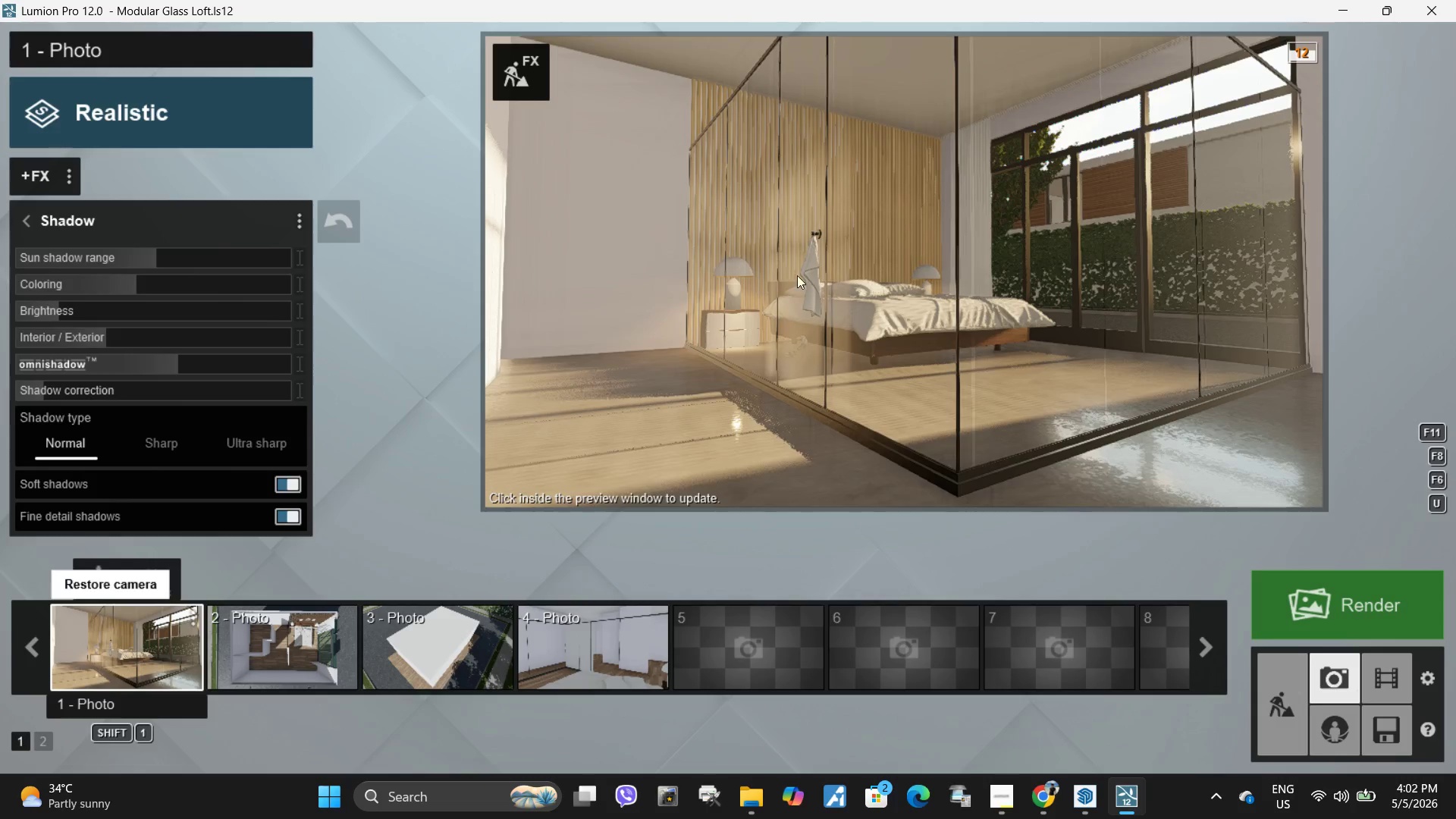 
left_click([824, 257])
 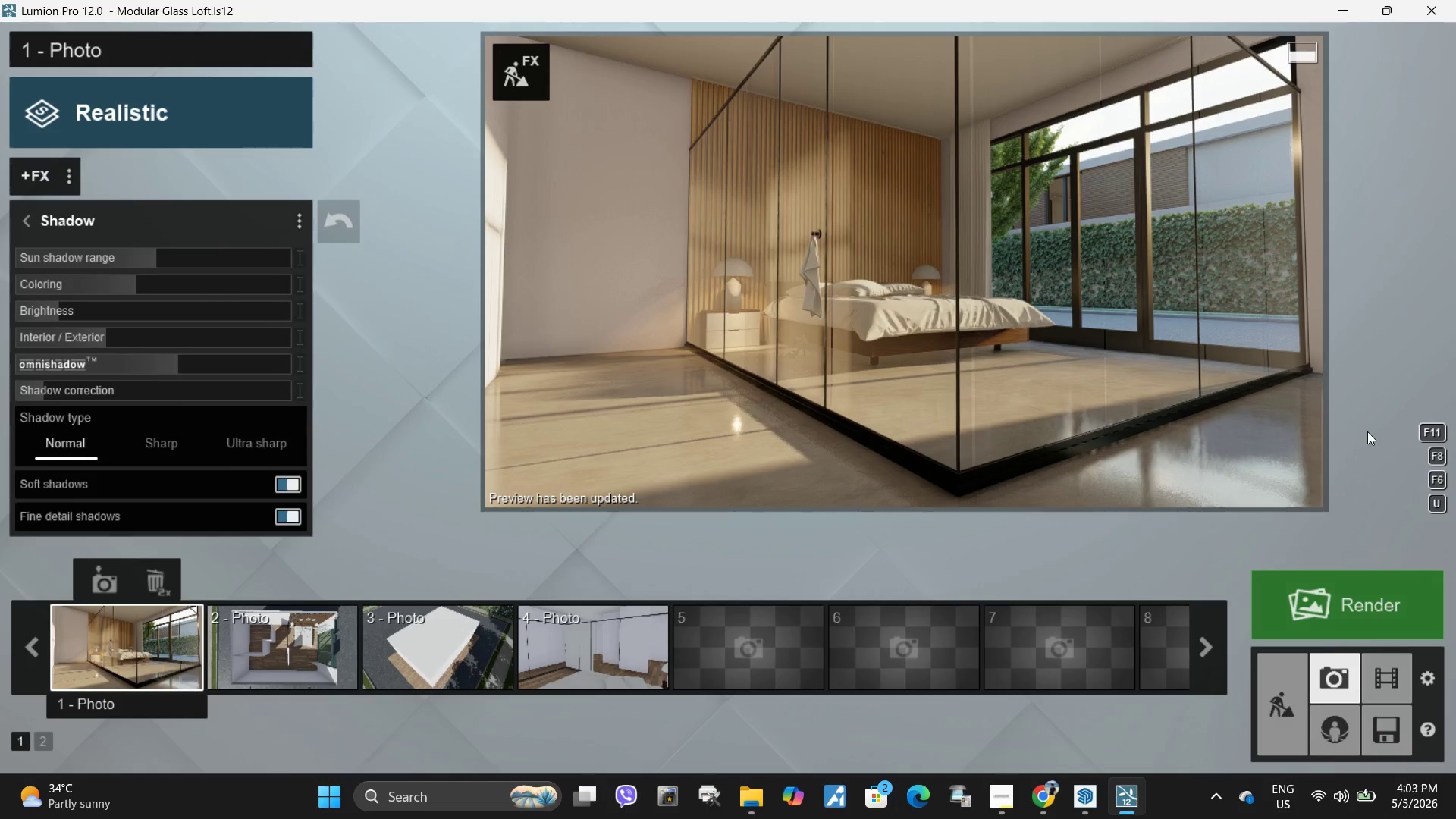 
wait(11.78)
 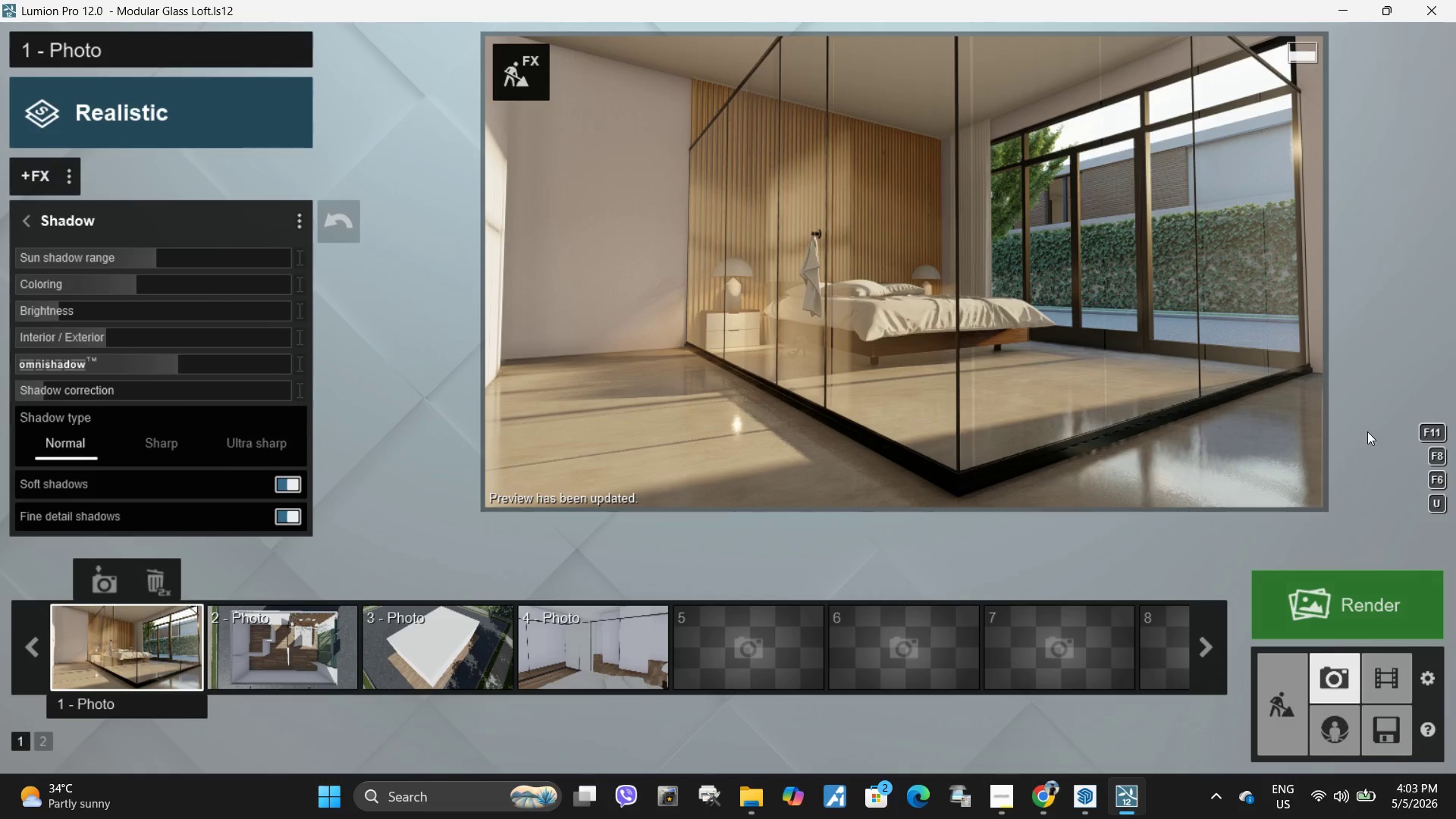 
hold_key(key=W, duration=0.59)
 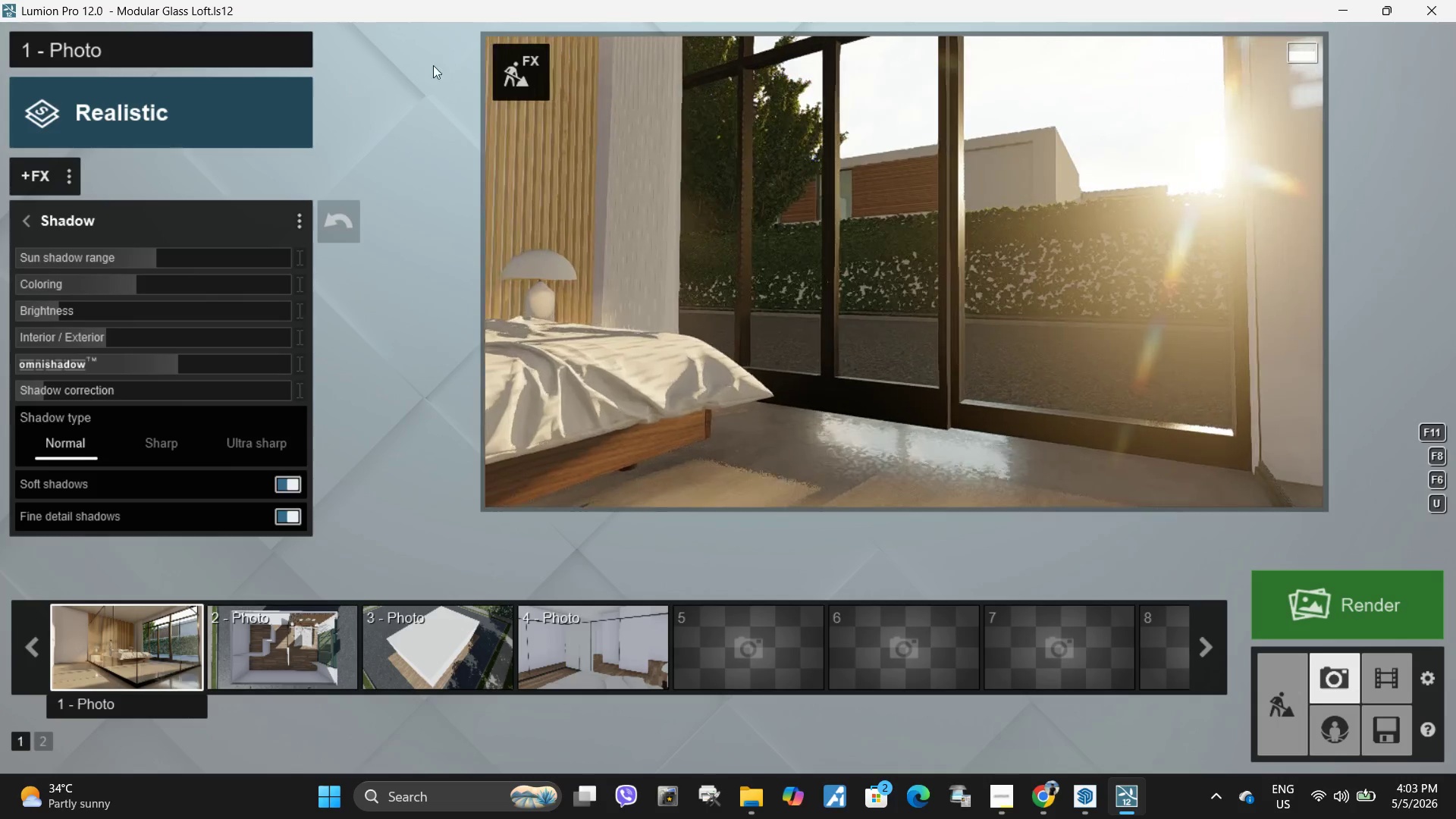 
key(D)
 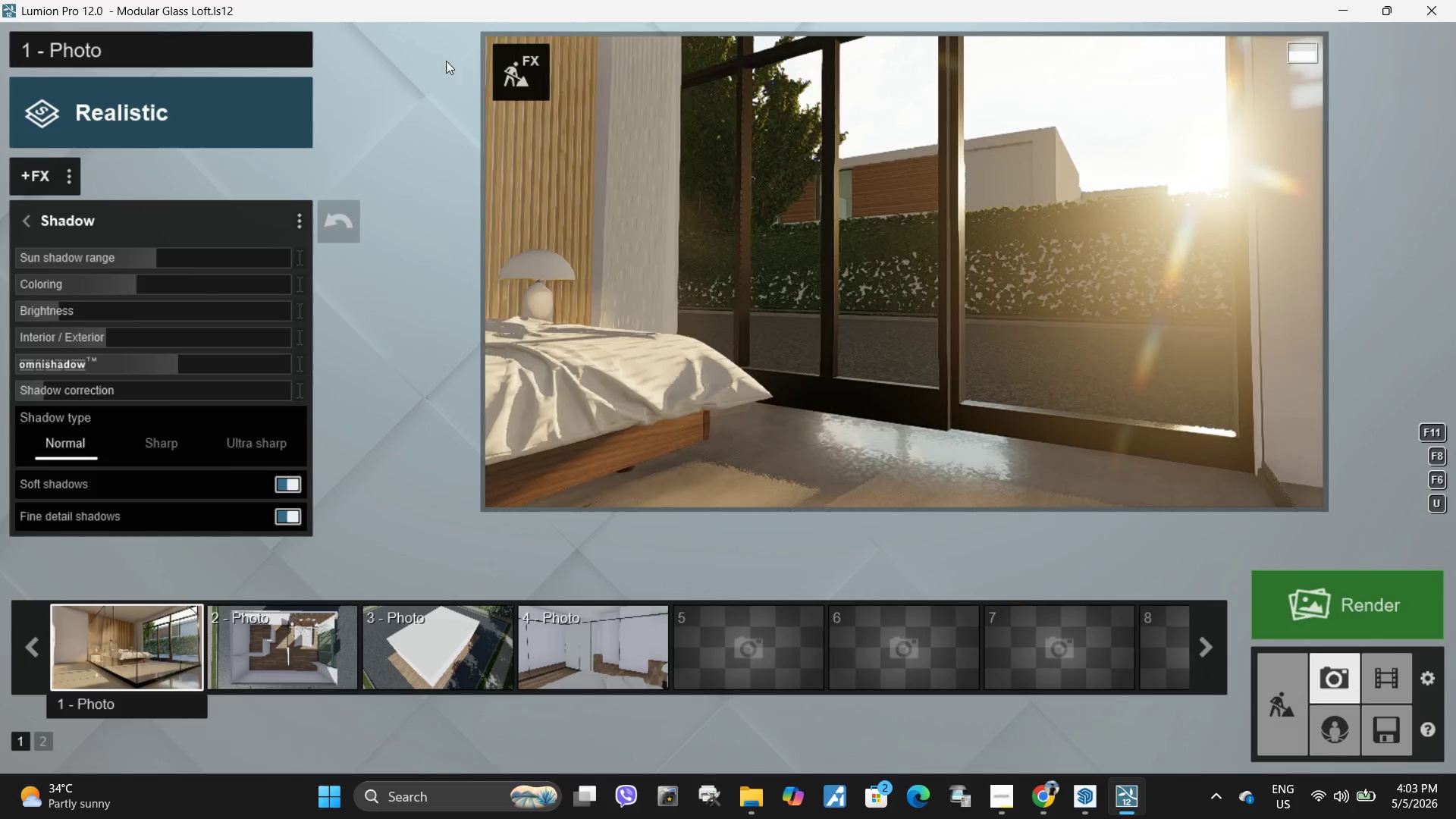 
left_click([520, 75])
 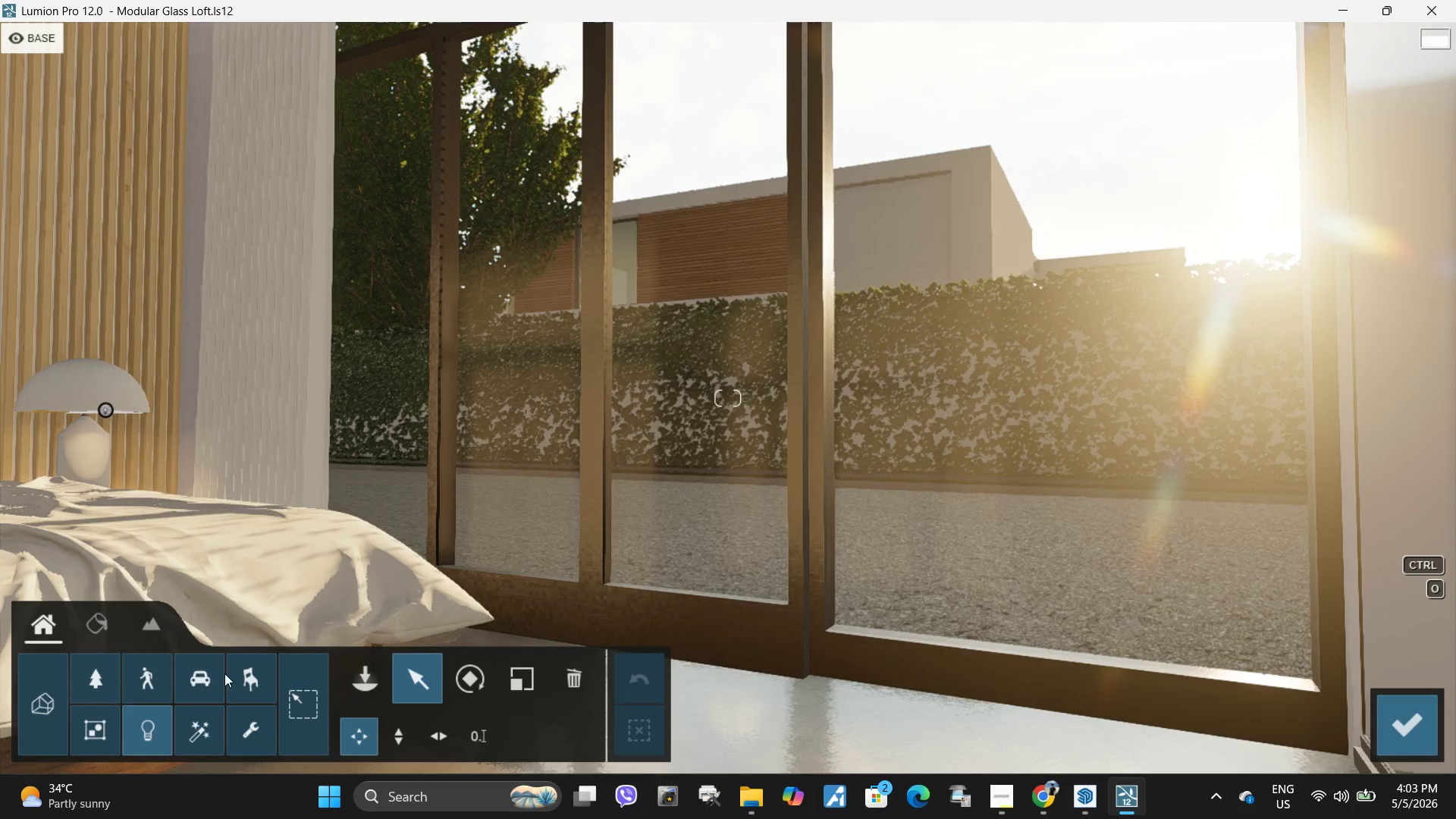 
left_click([104, 624])
 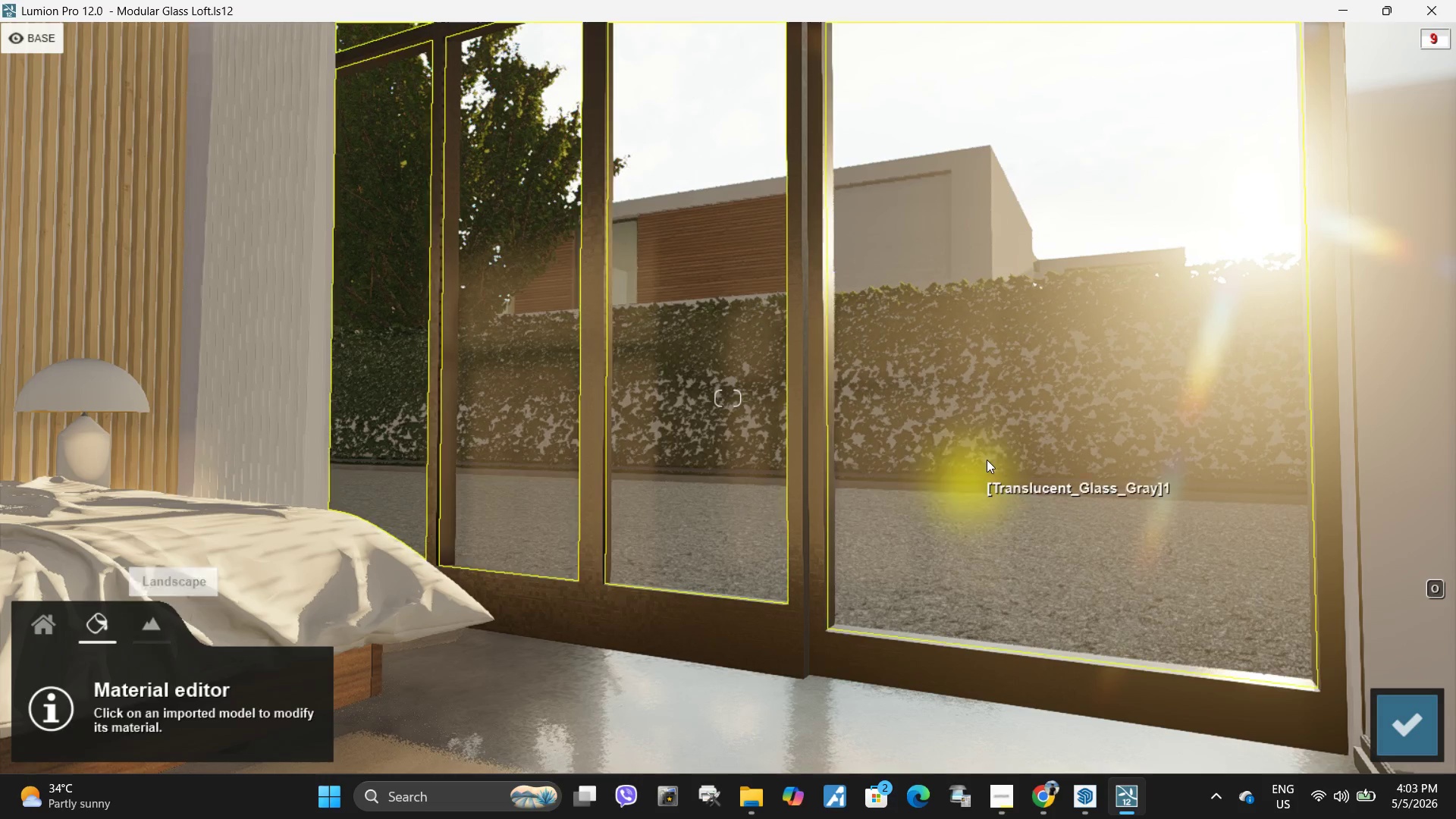 
left_click([987, 460])
 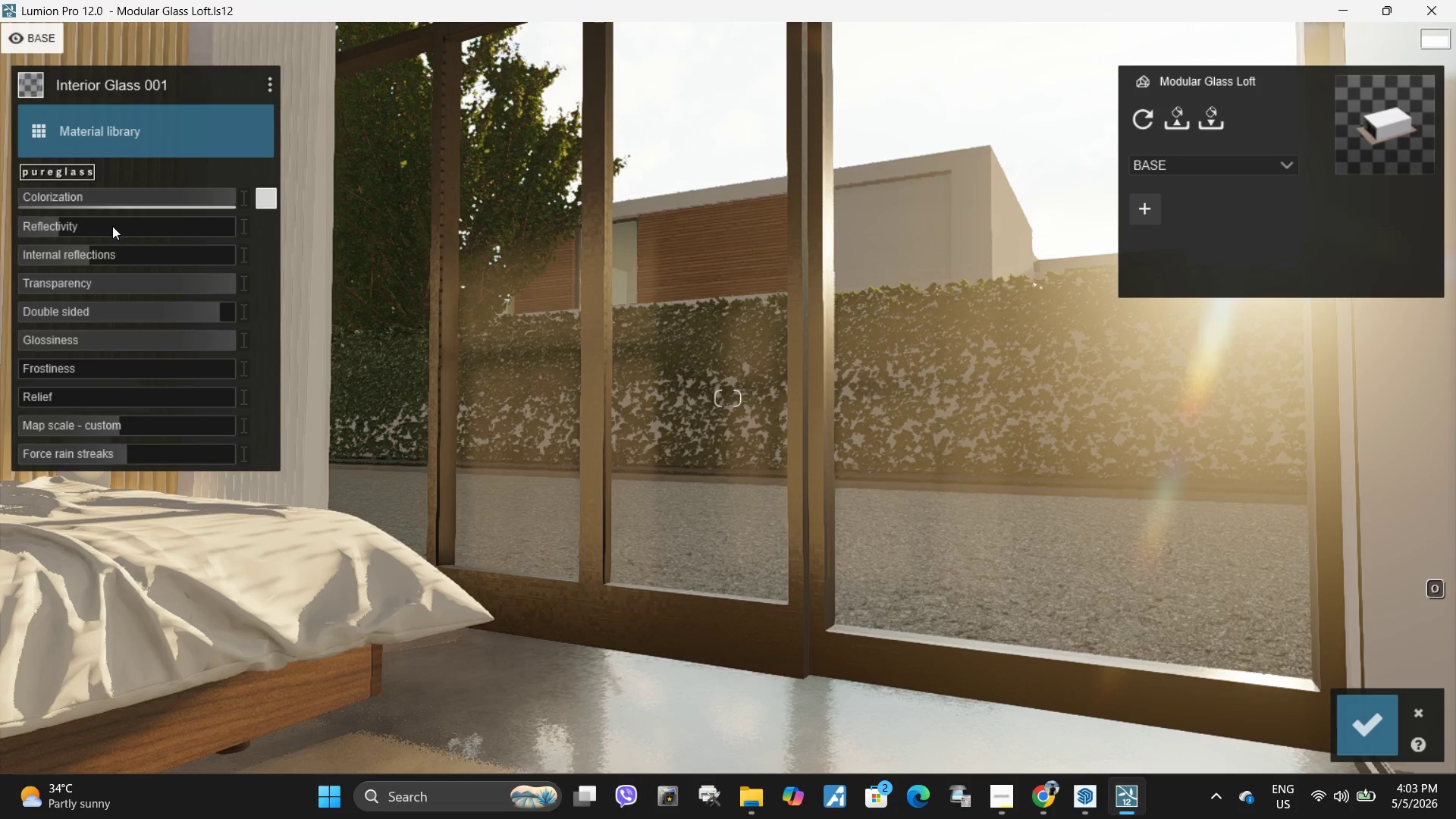 
left_click_drag(start_coordinate=[74, 231], to_coordinate=[91, 228])
 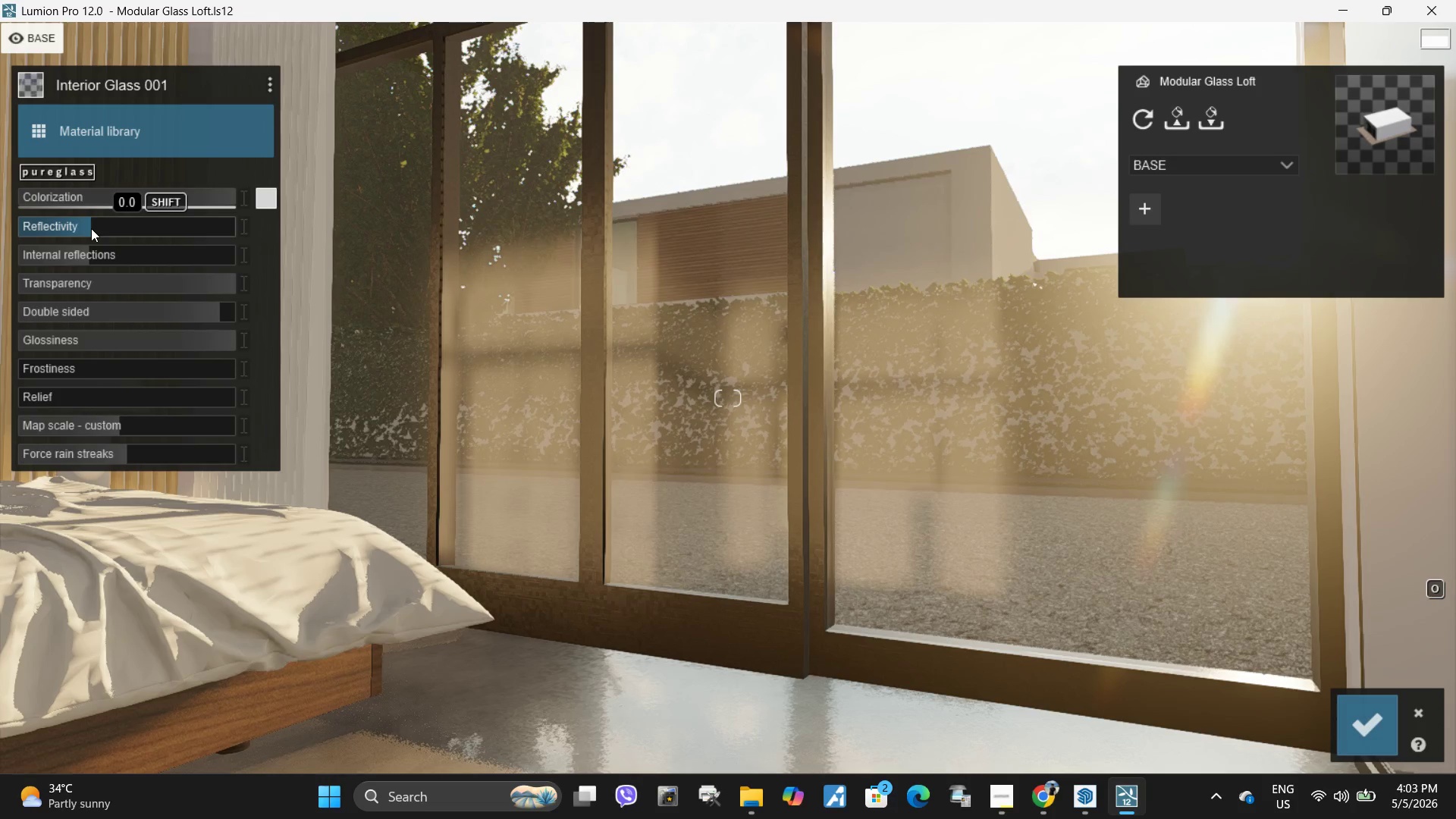 
hold_key(key=S, duration=0.8)
 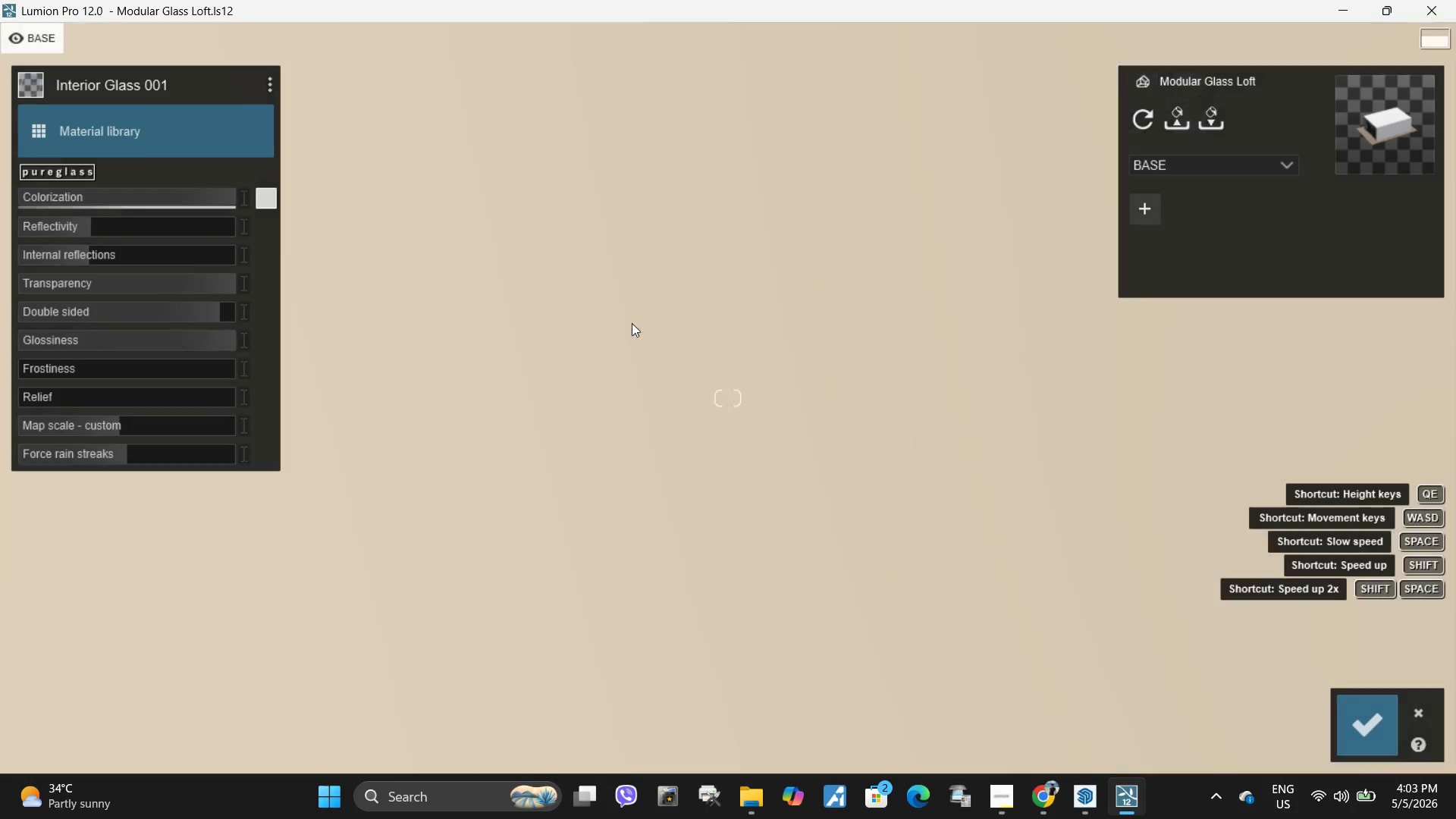 
type(saas)
 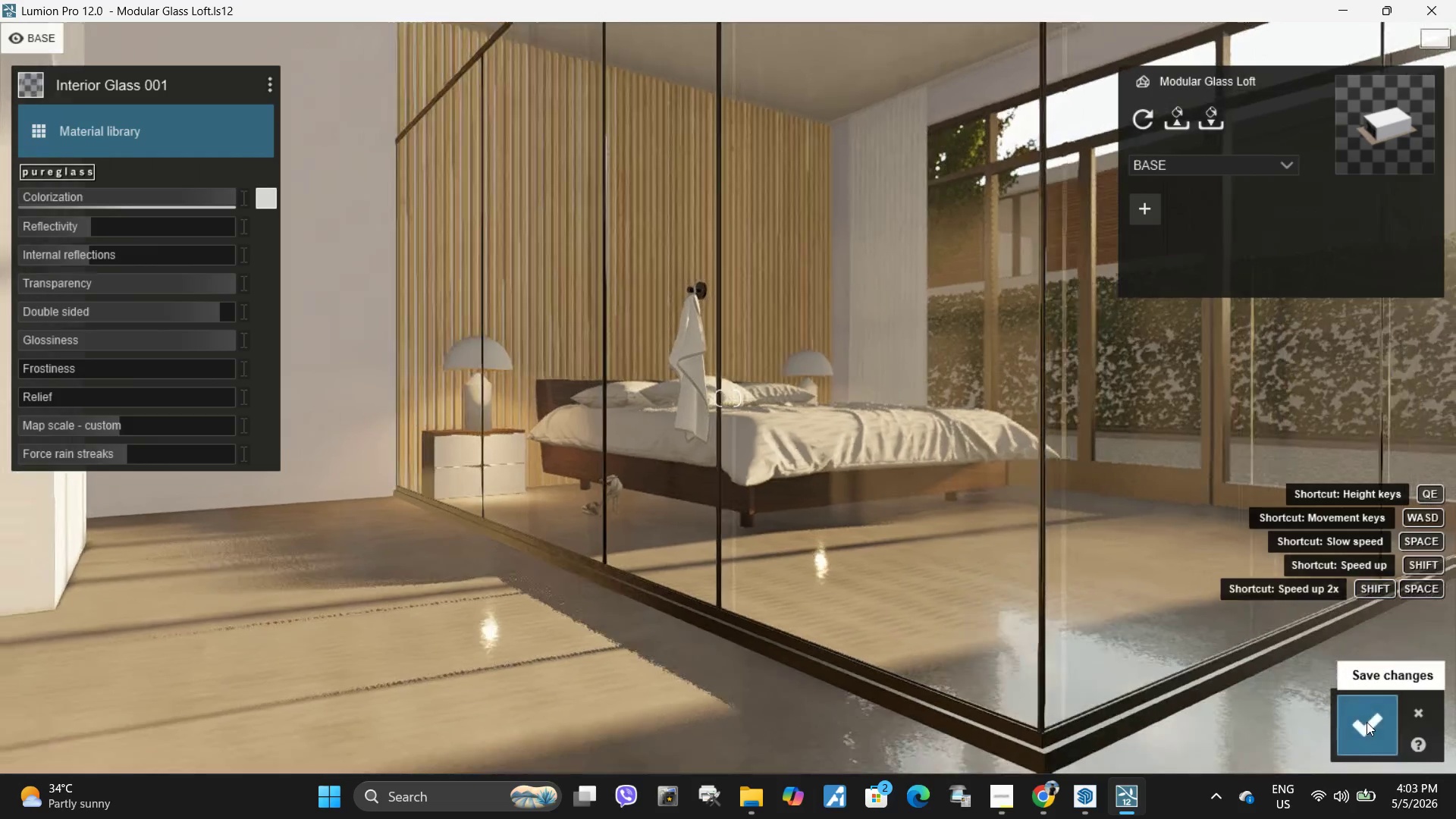 
hold_key(key=W, duration=0.45)
 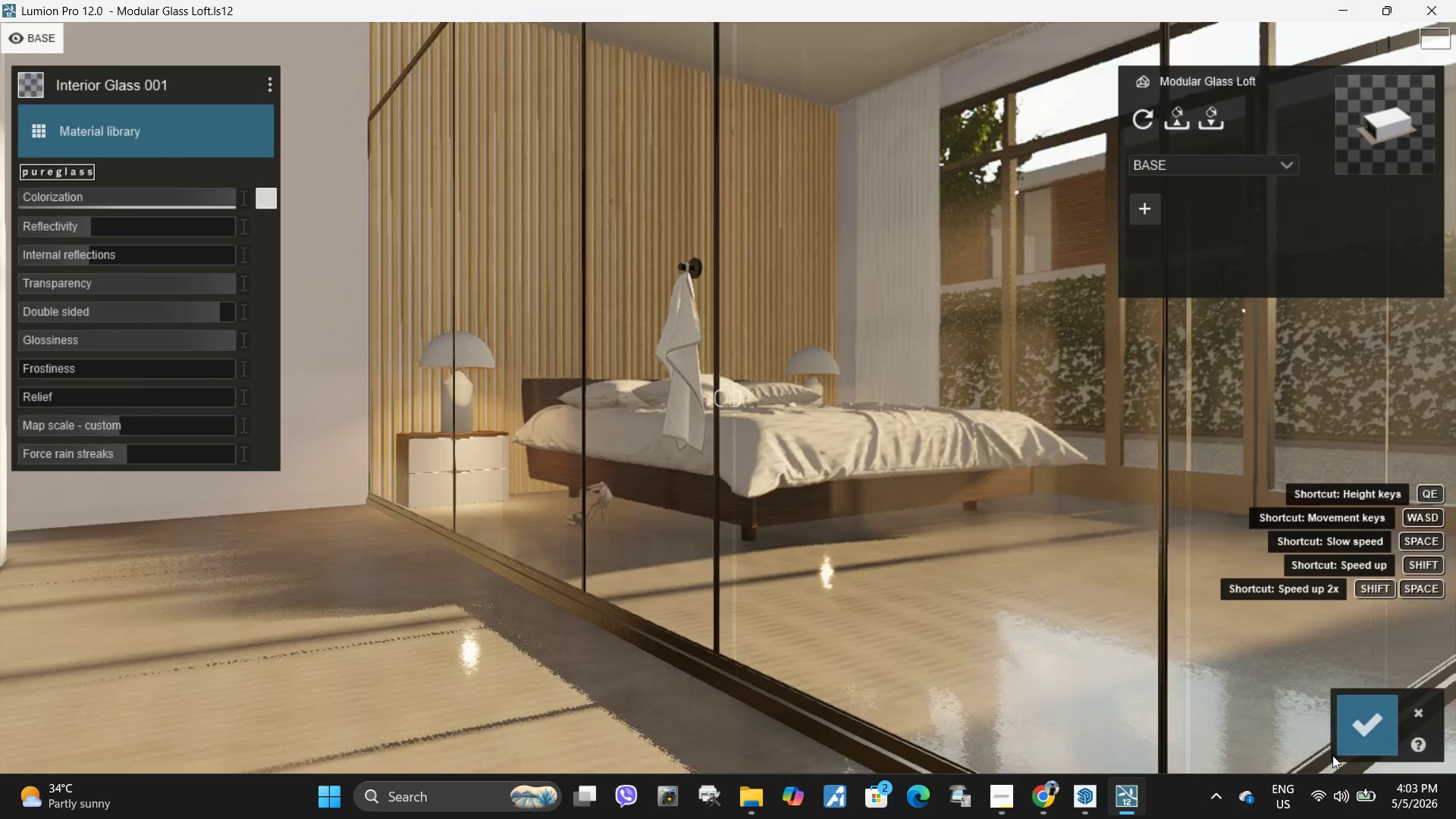 
left_click([1367, 722])
 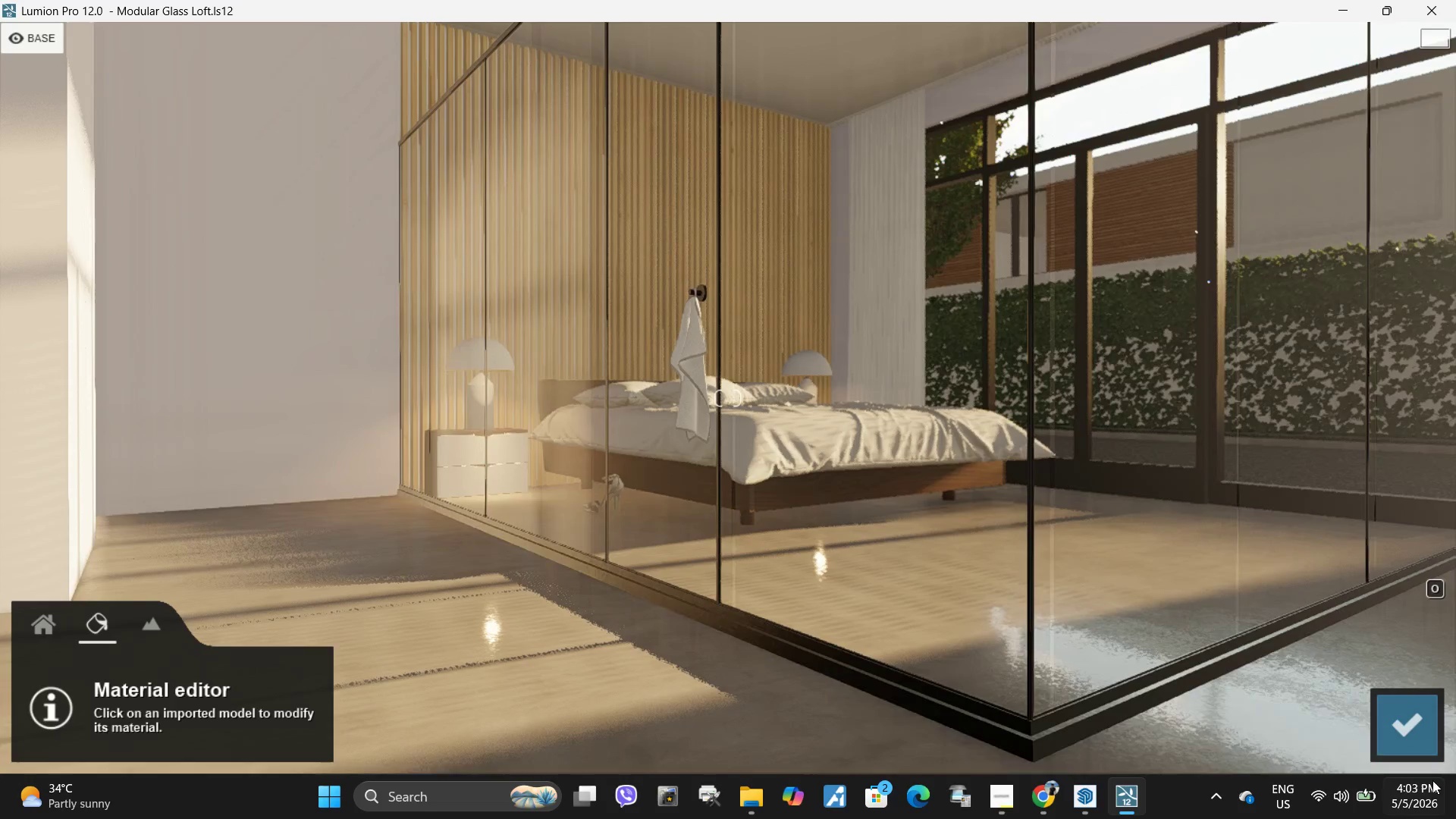 
left_click([1408, 721])
 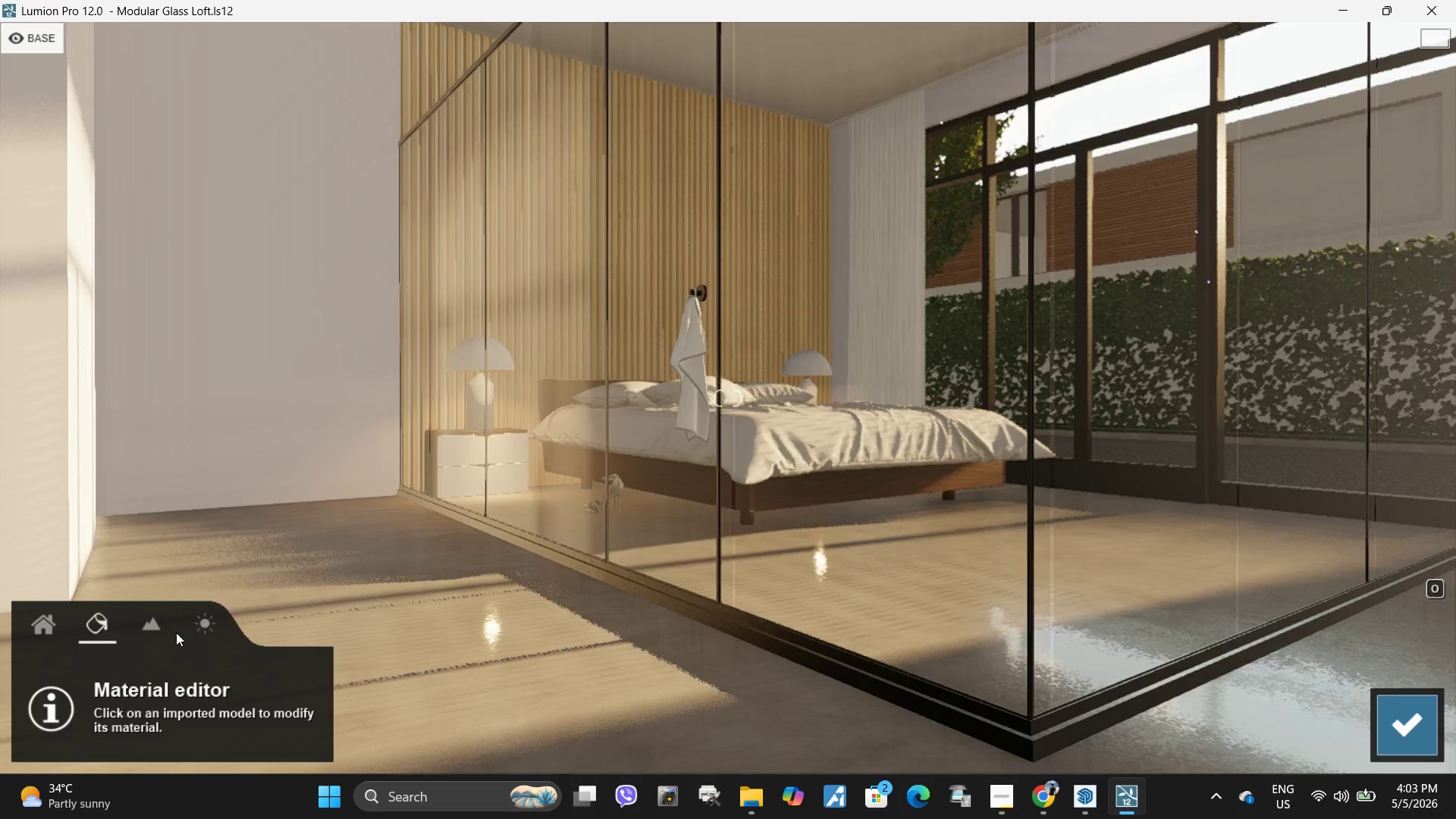 
left_click([152, 645])
 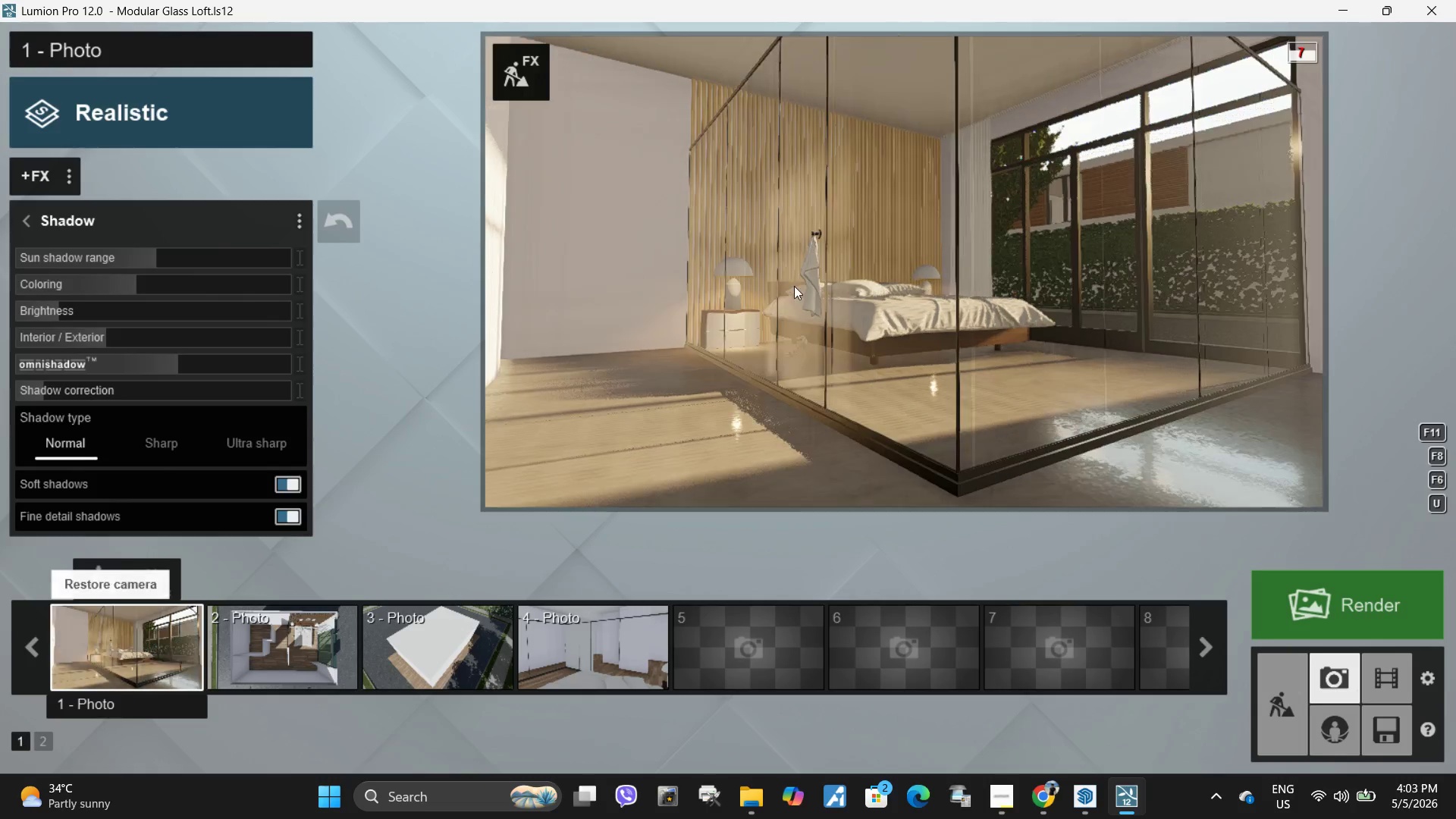 
left_click([861, 292])
 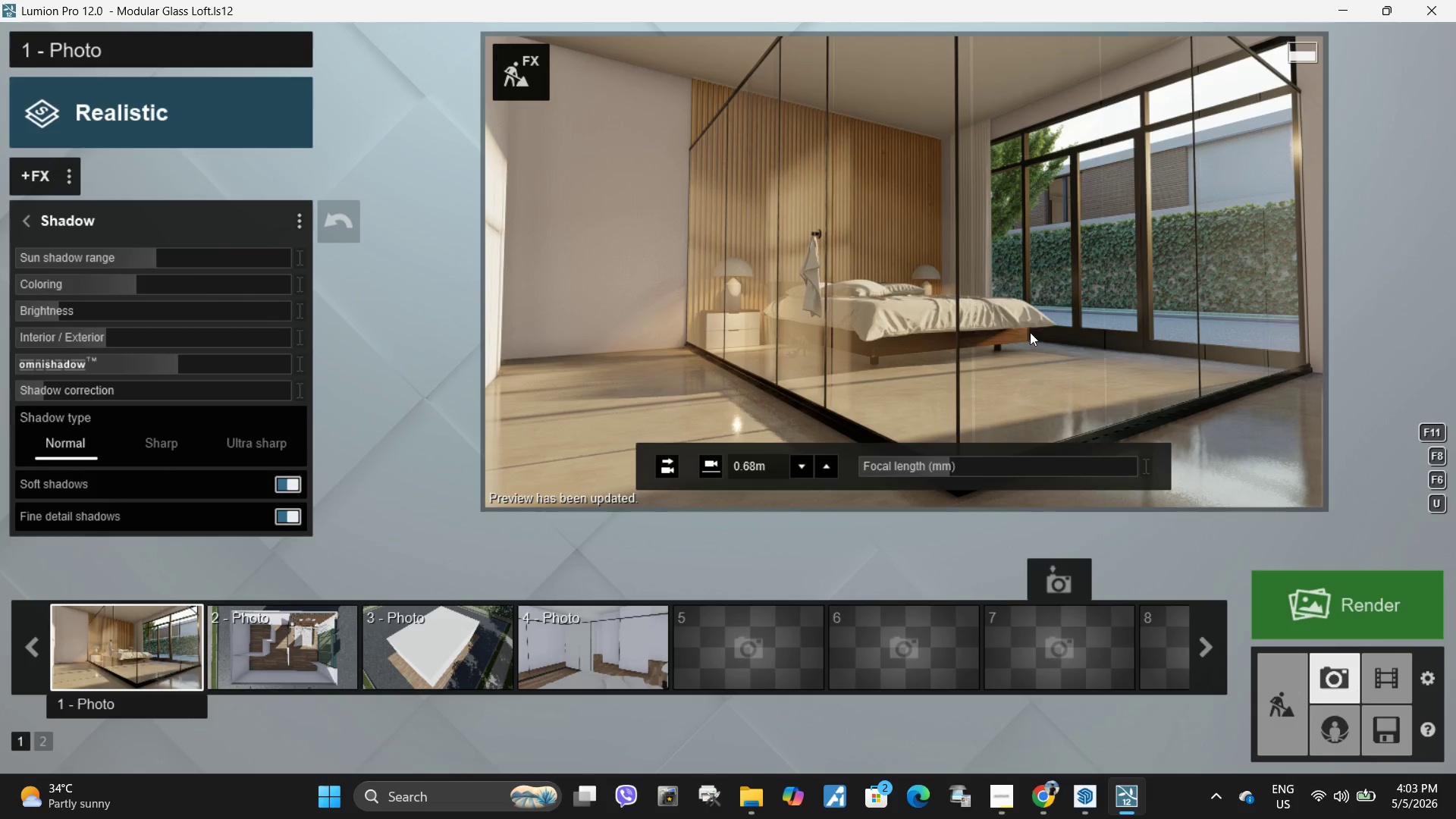 
hold_key(key=W, duration=0.64)
 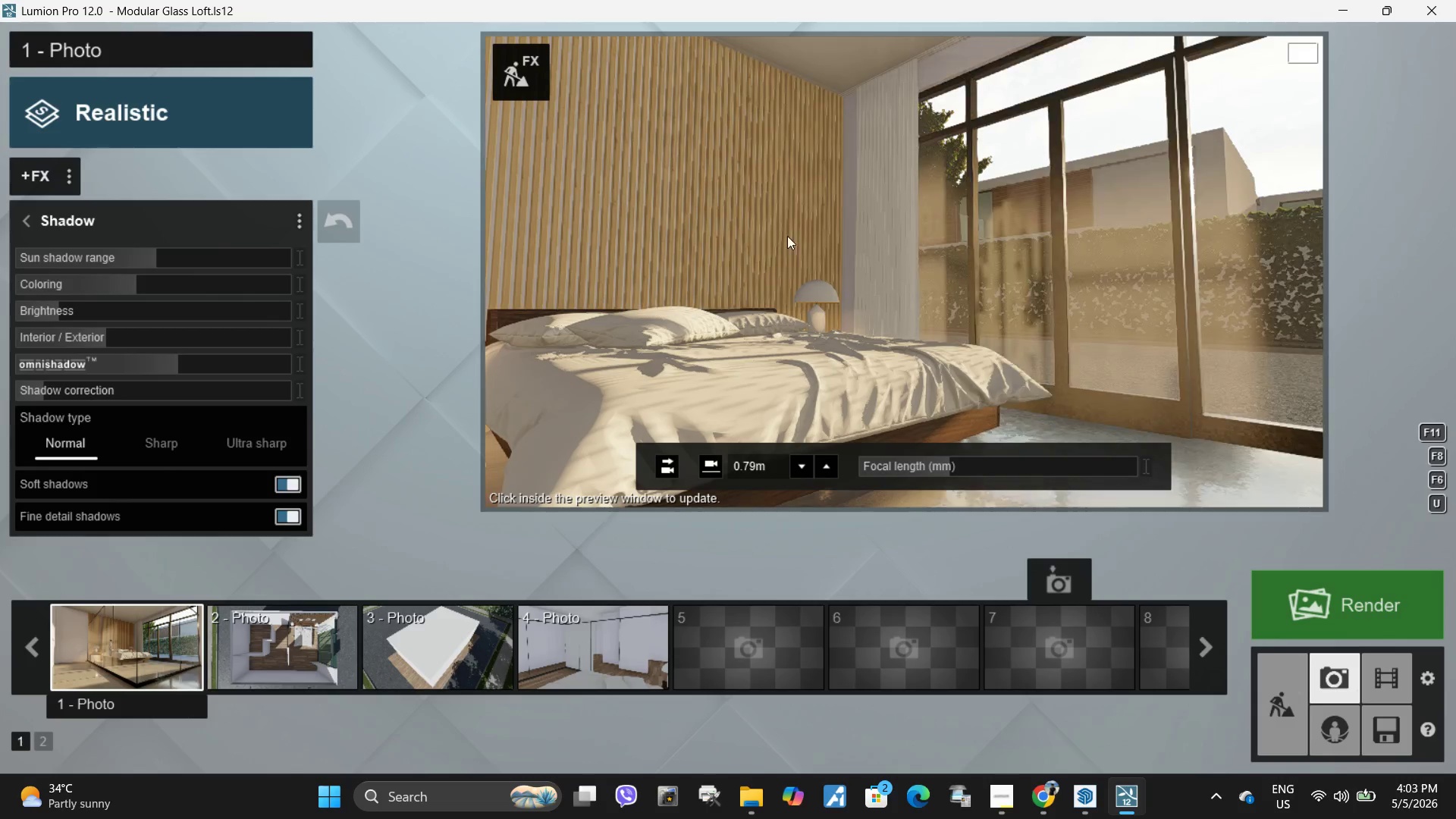 
left_click([531, 76])
 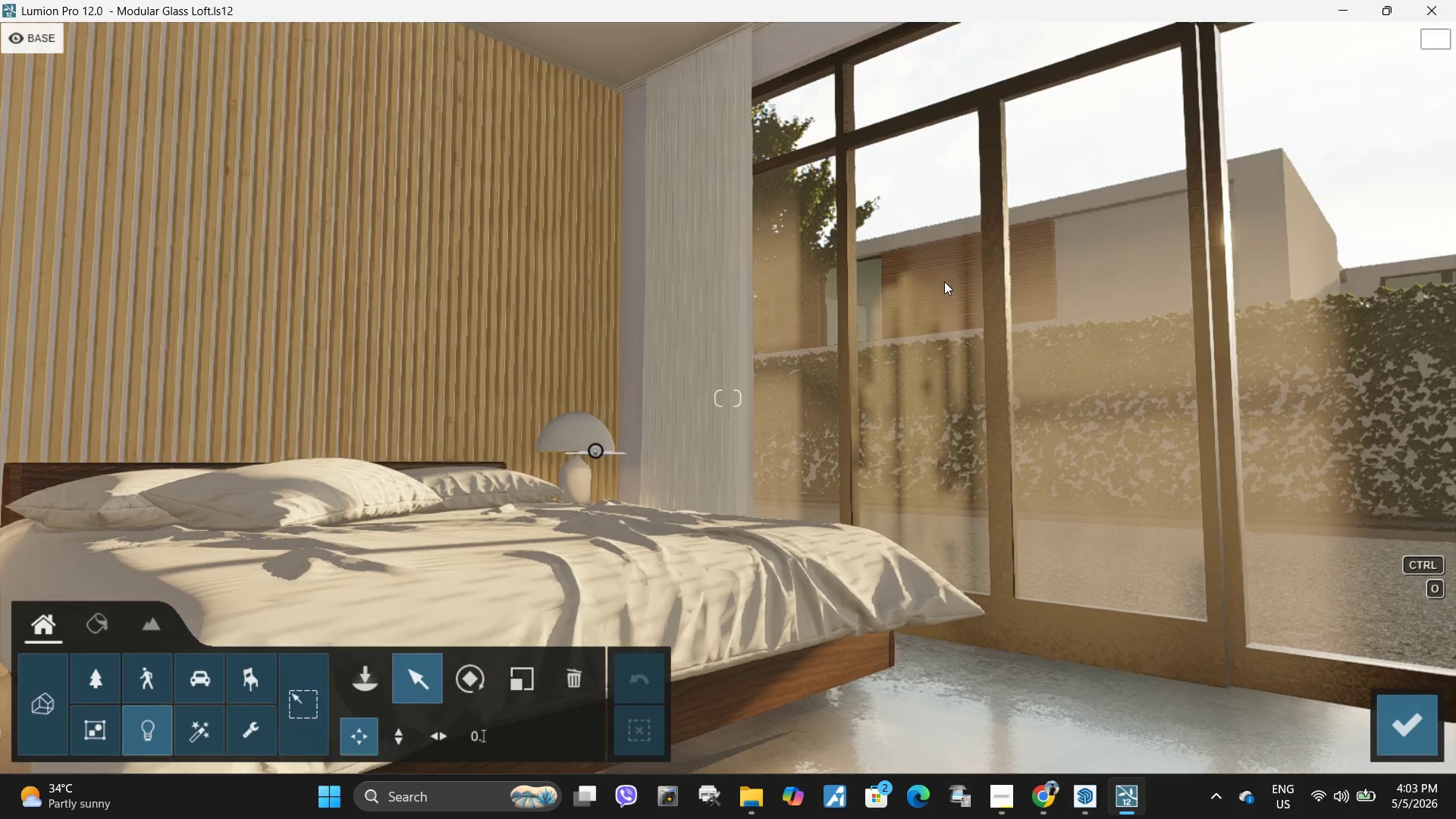 
type(wq)
 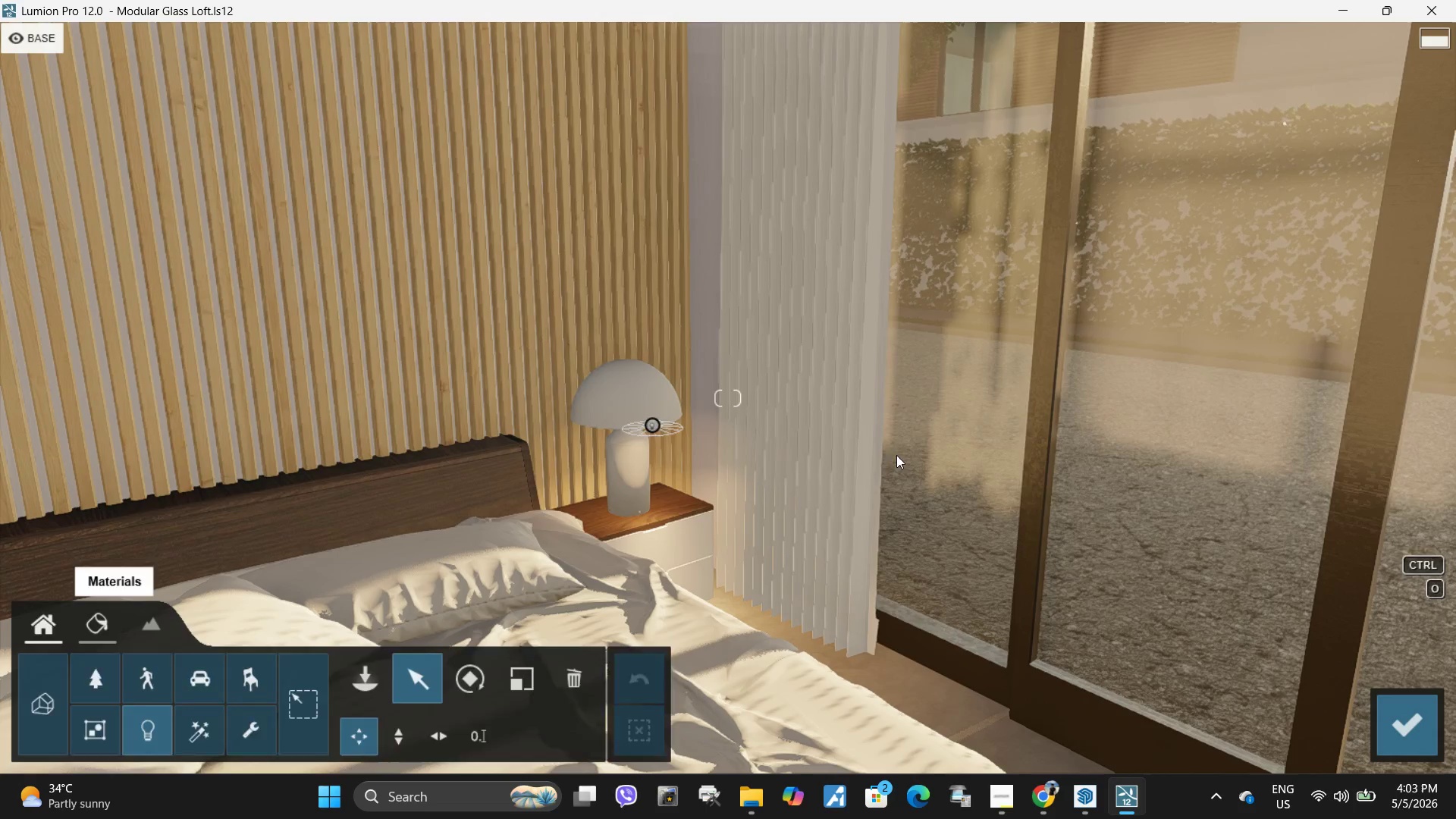 
left_click([843, 463])
 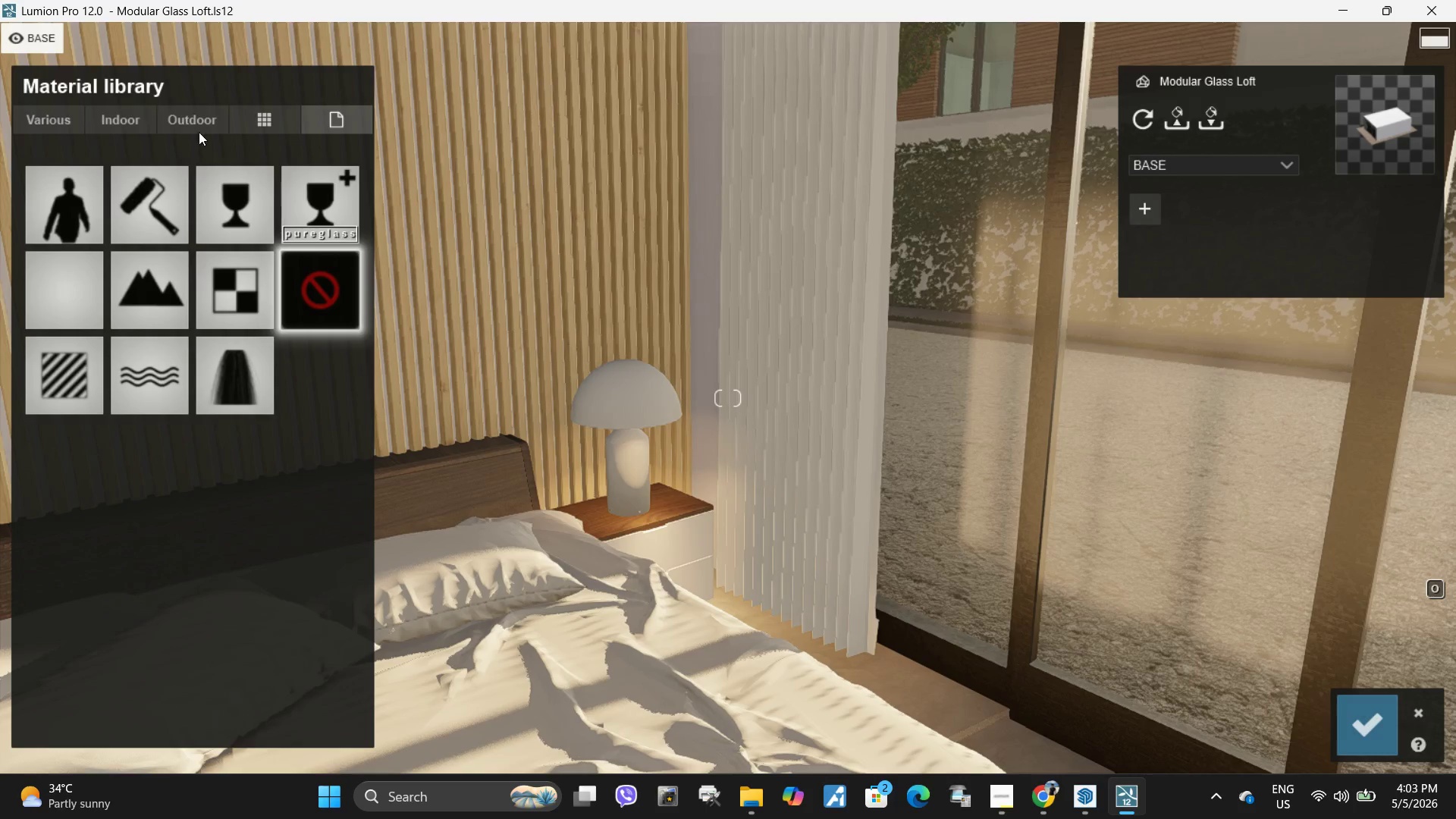 
left_click([114, 113])
 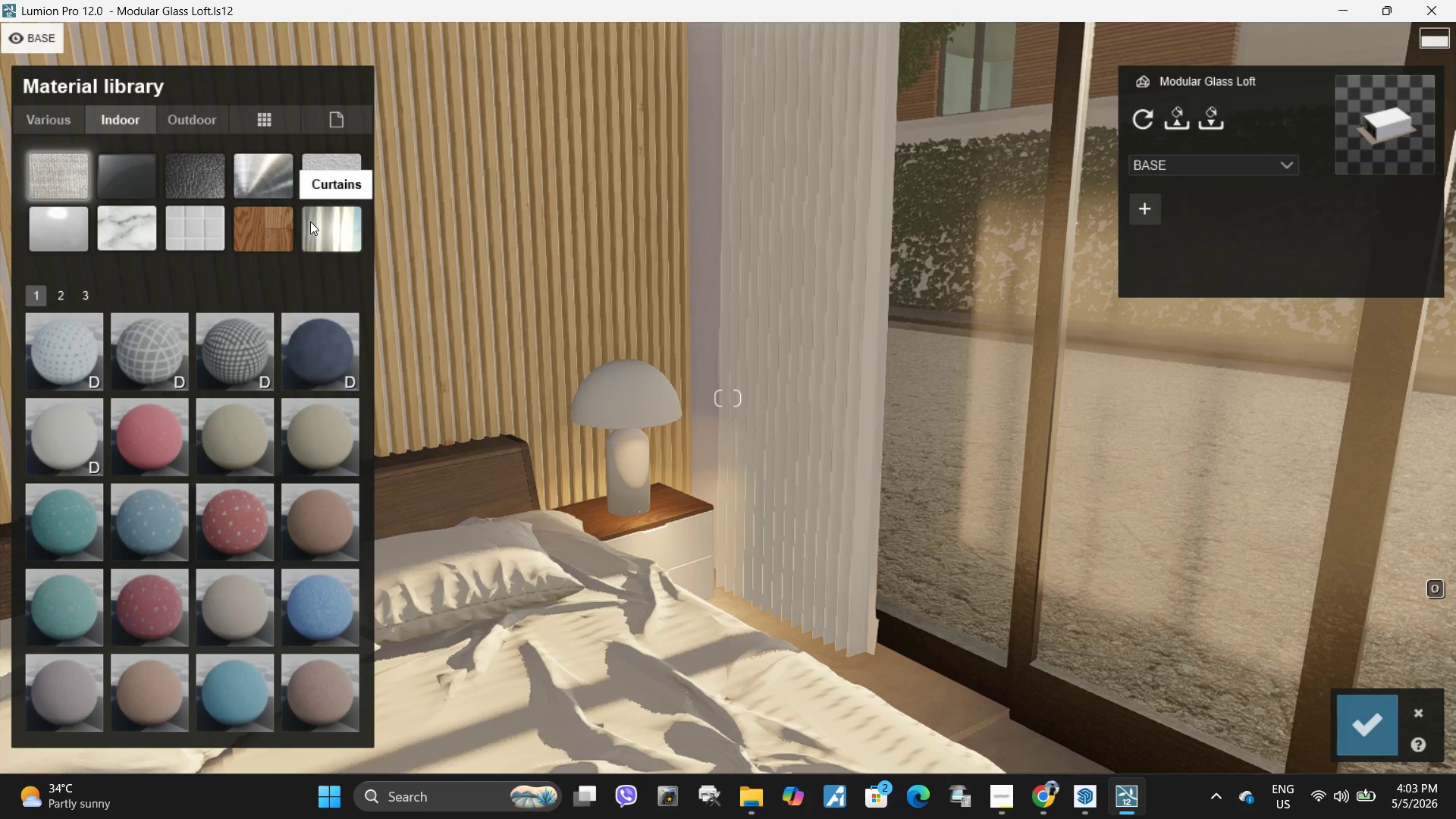 
left_click([311, 221])
 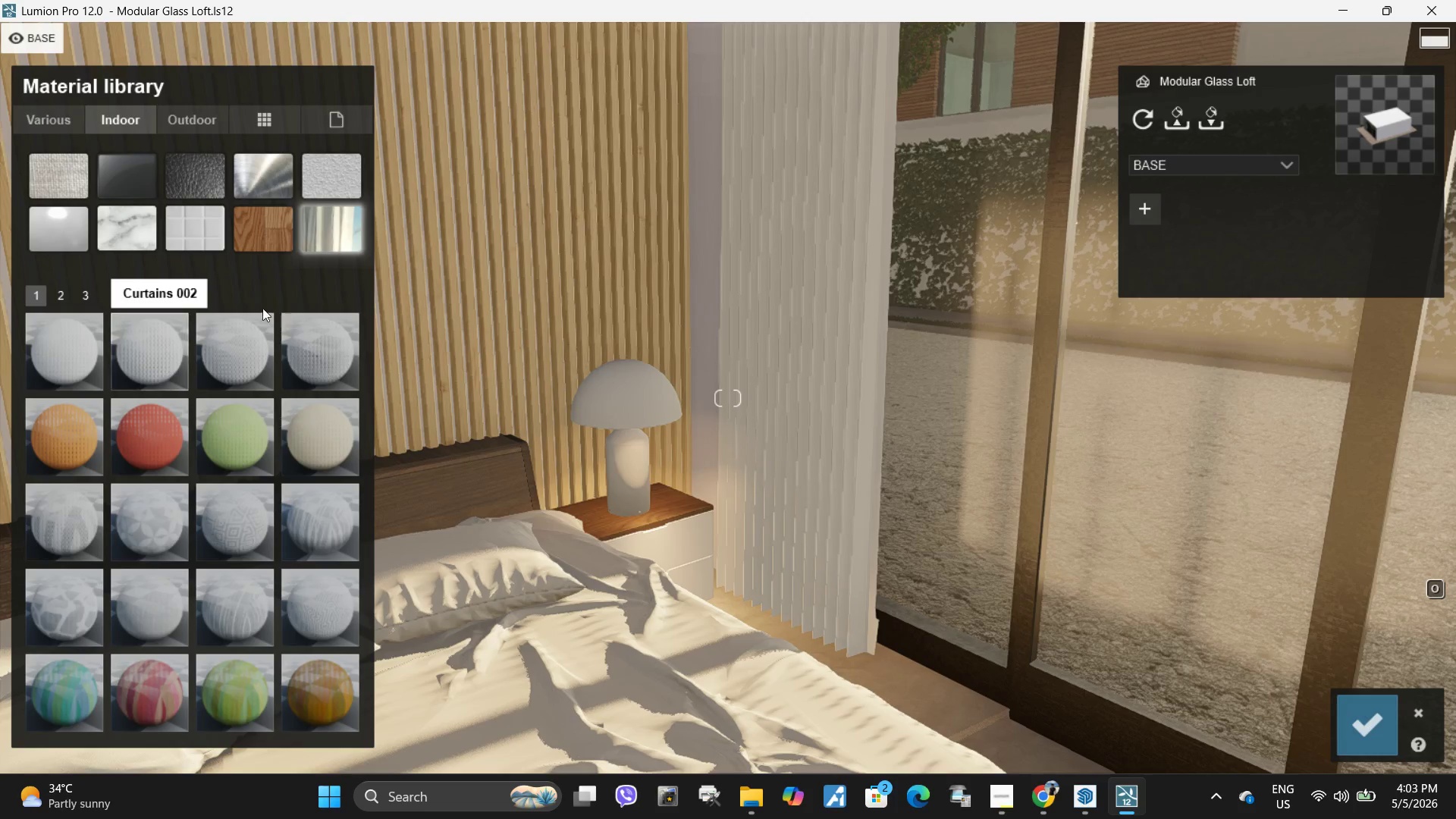 
left_click([348, 231])
 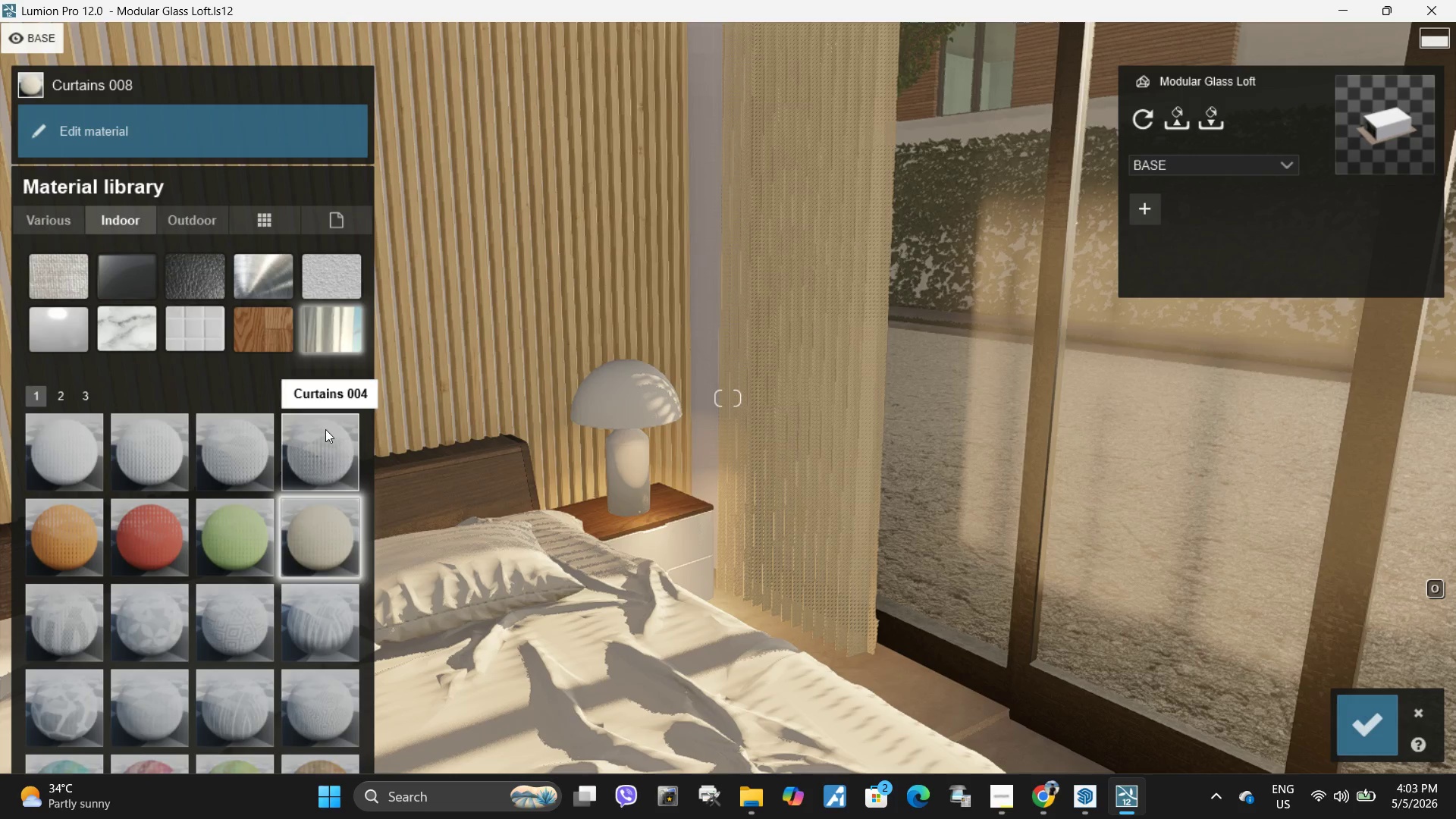 
left_click([327, 613])
 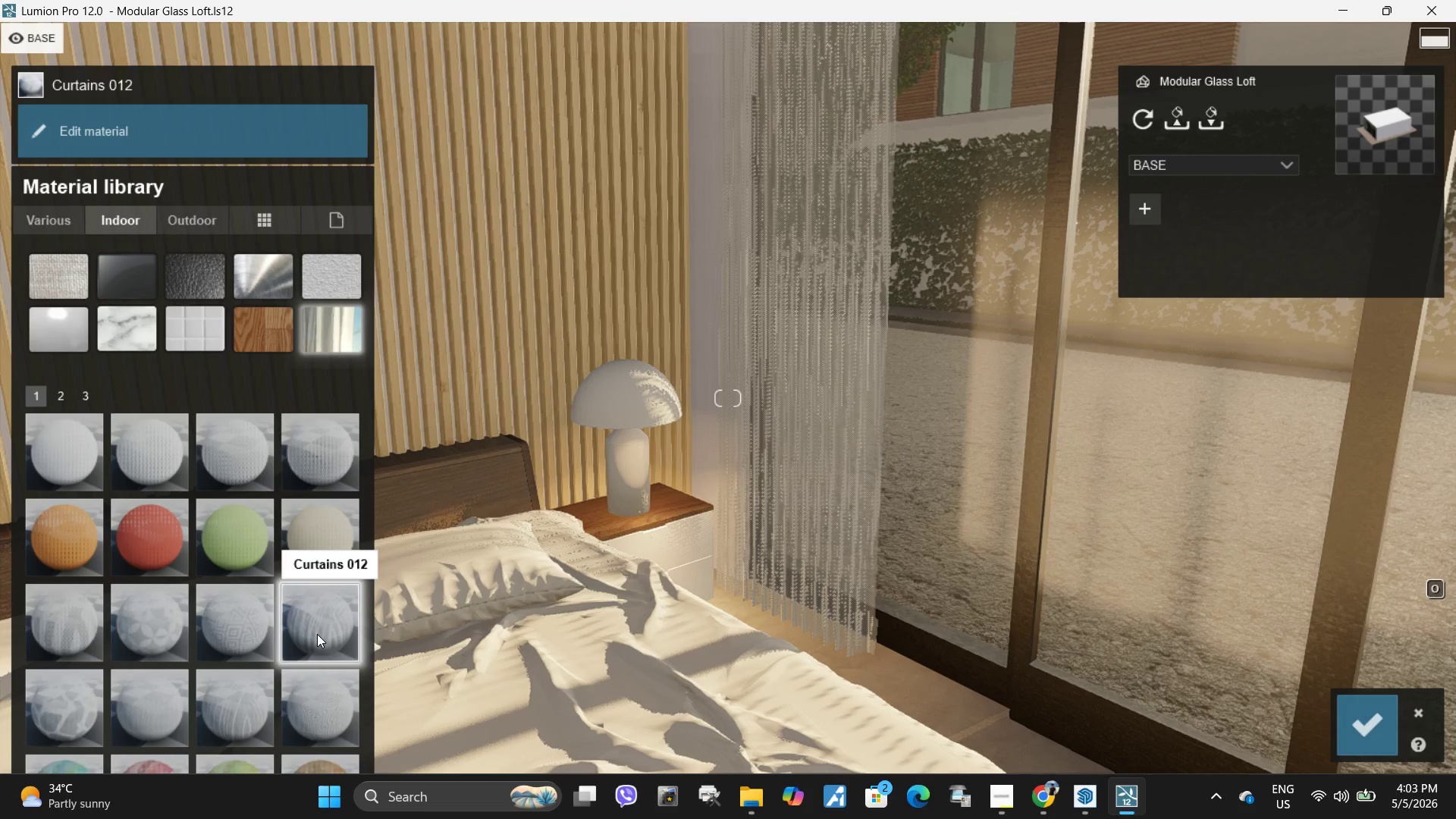 
left_click([320, 539])
 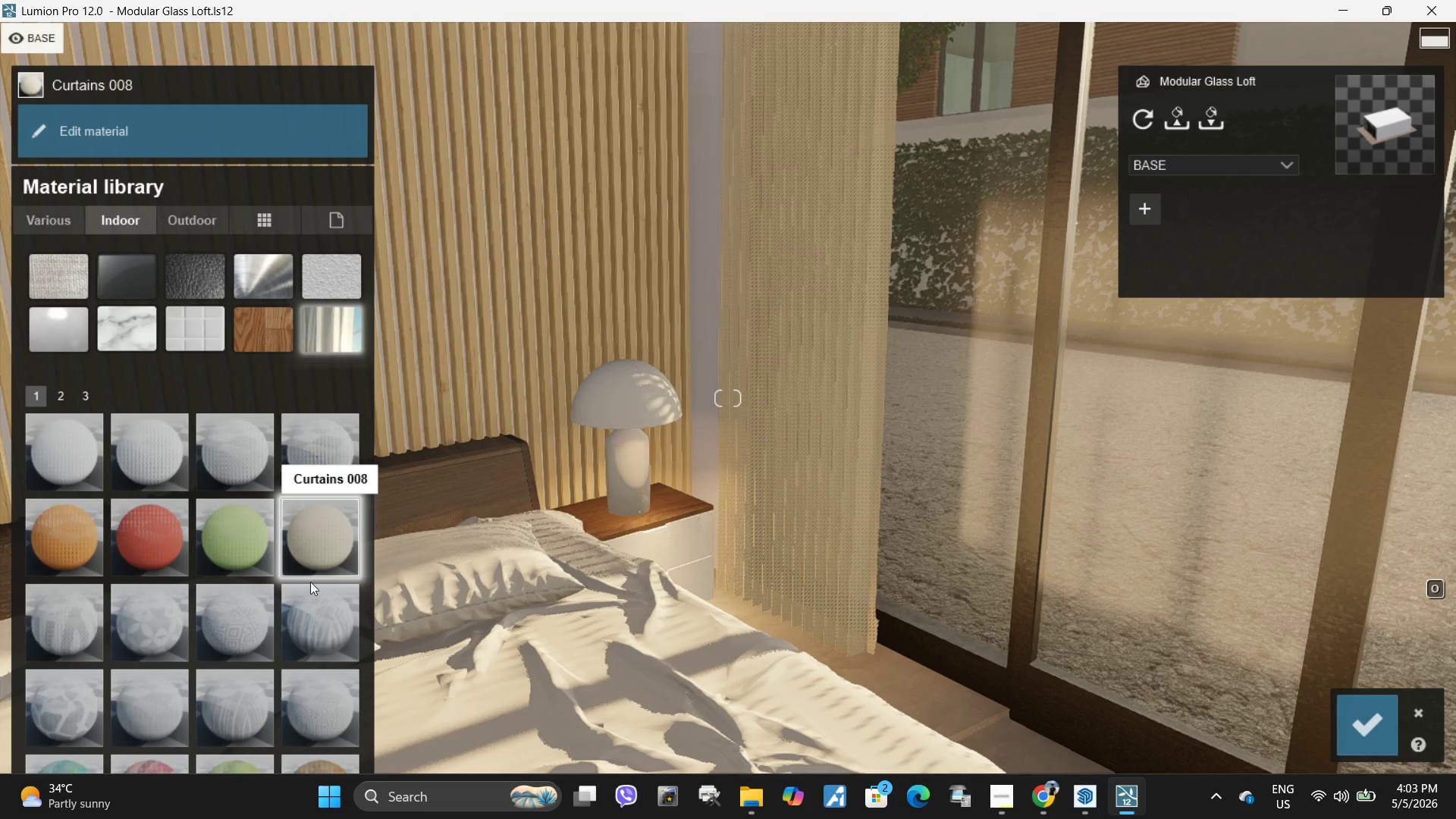 
left_click([303, 620])
 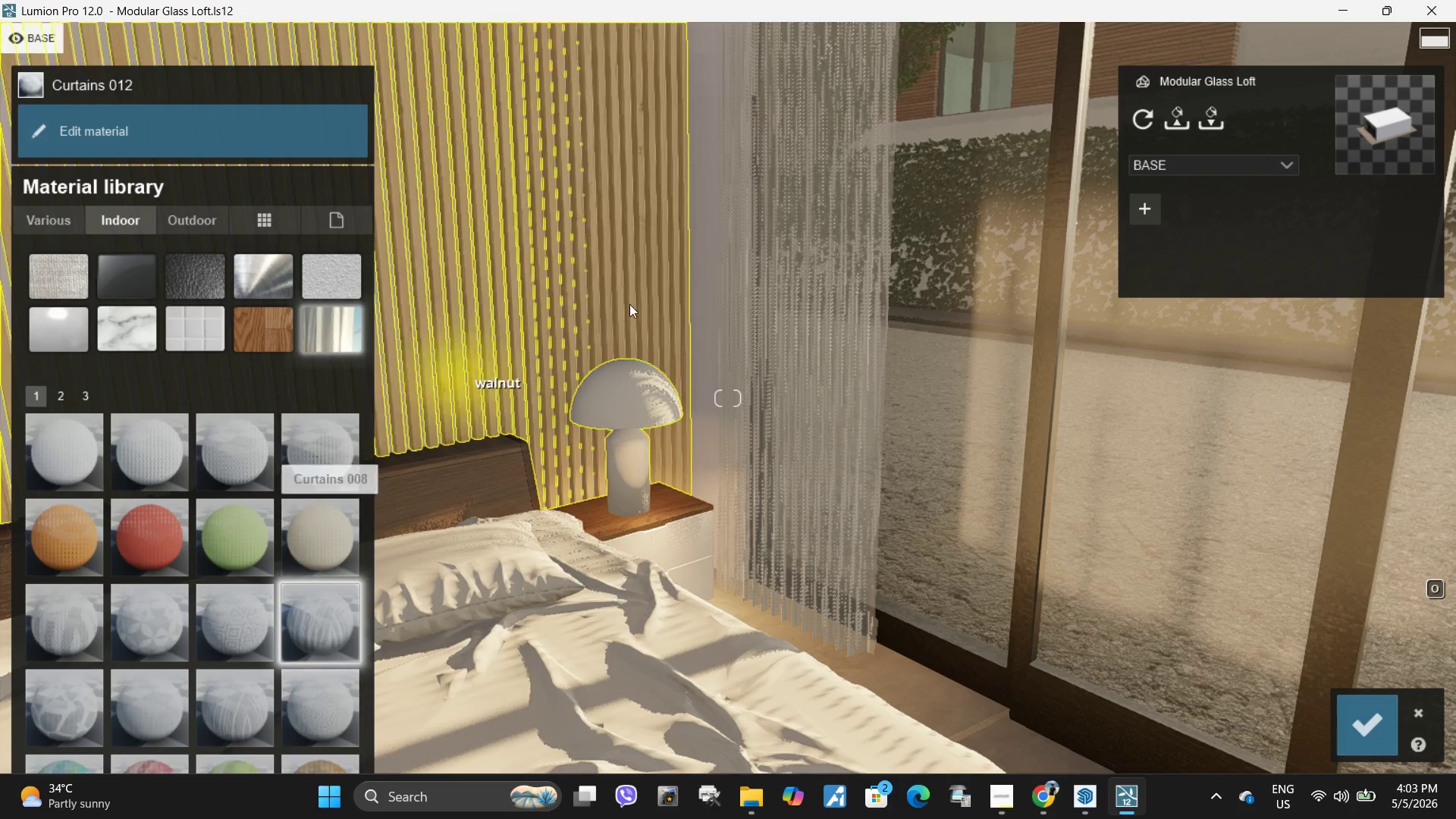 
type(aa)
 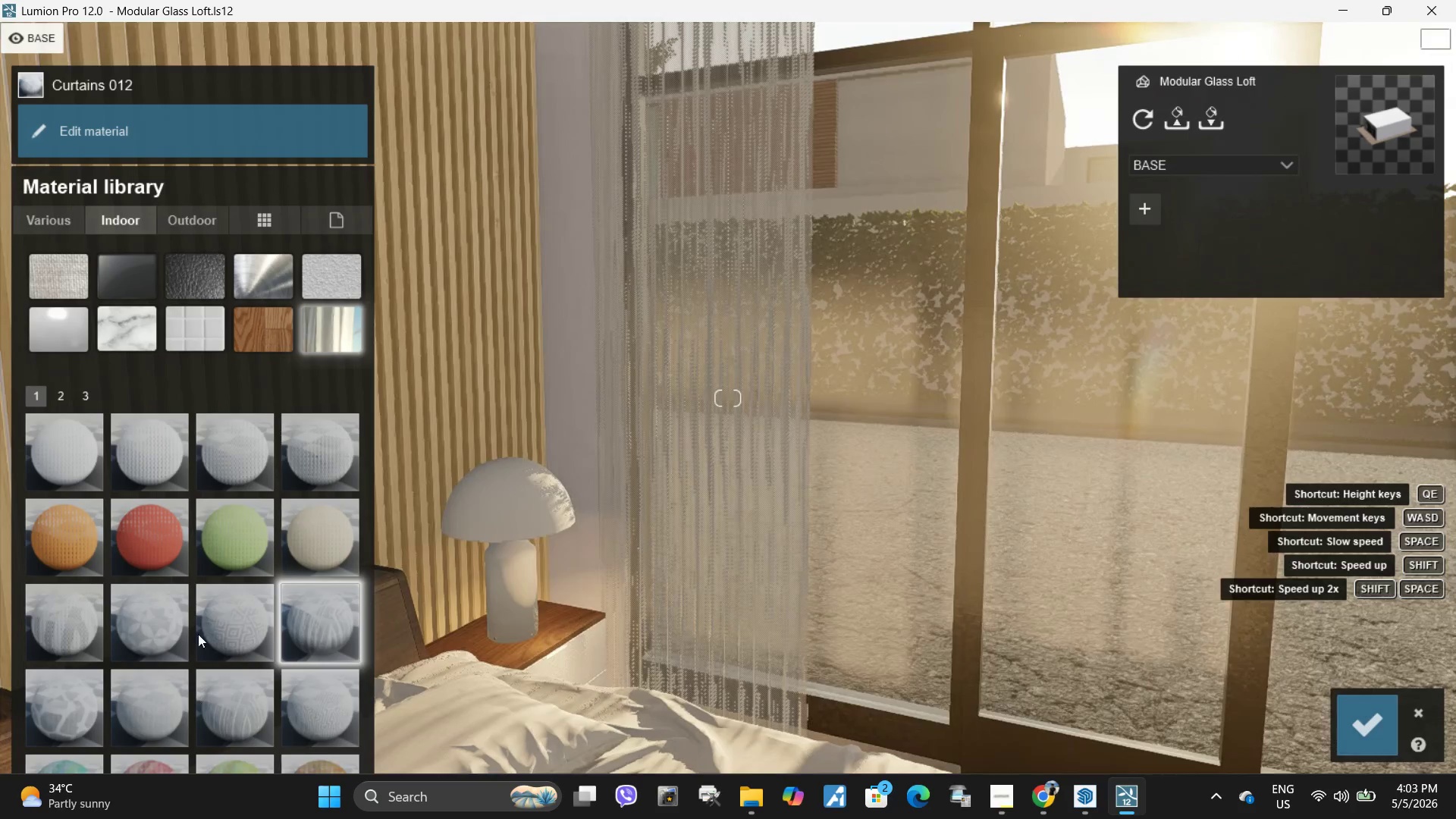 
left_click([228, 457])
 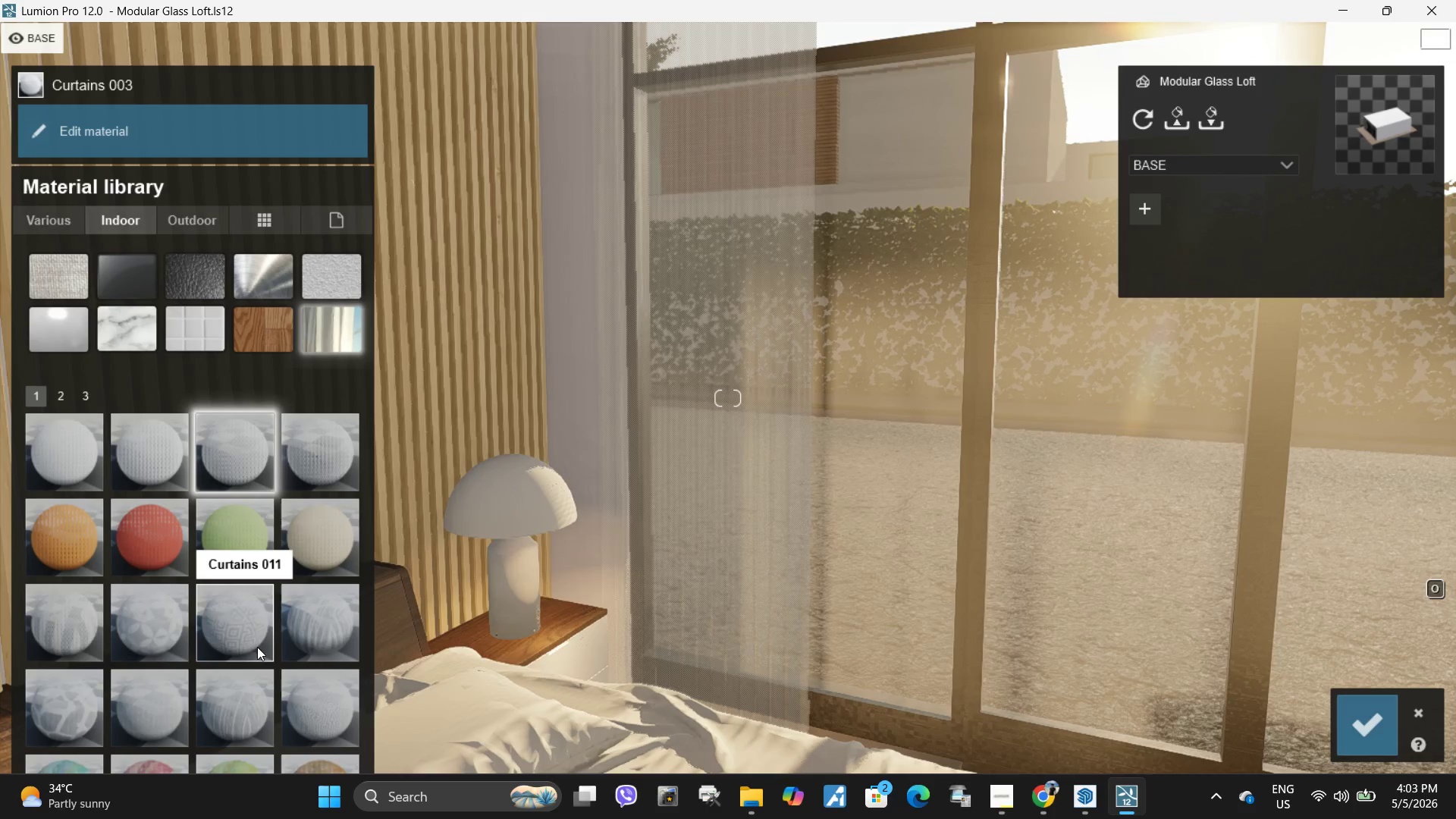 
hold_key(key=S, duration=0.52)
 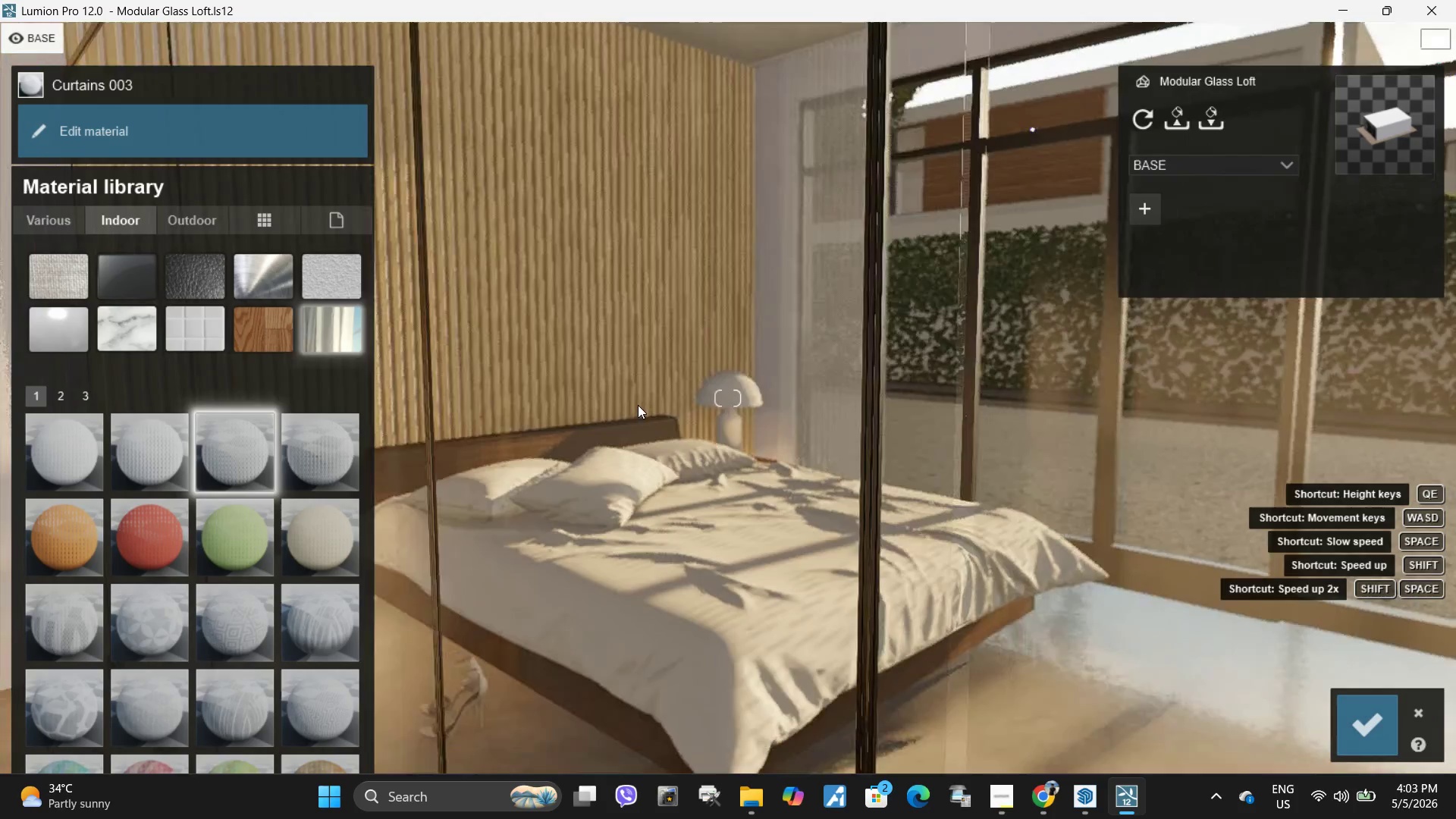 
type(dessd)
 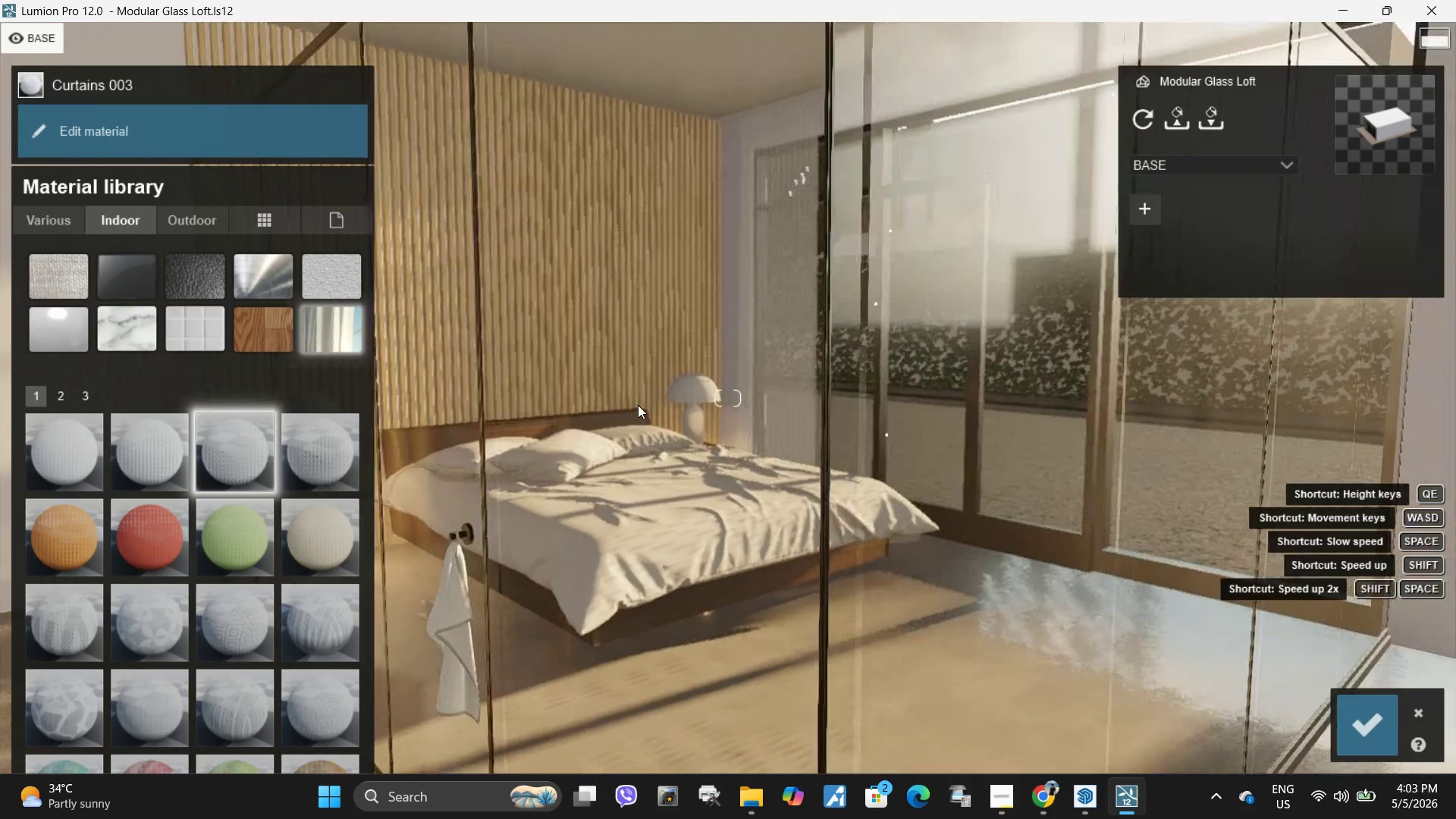 
hold_key(key=W, duration=0.56)
 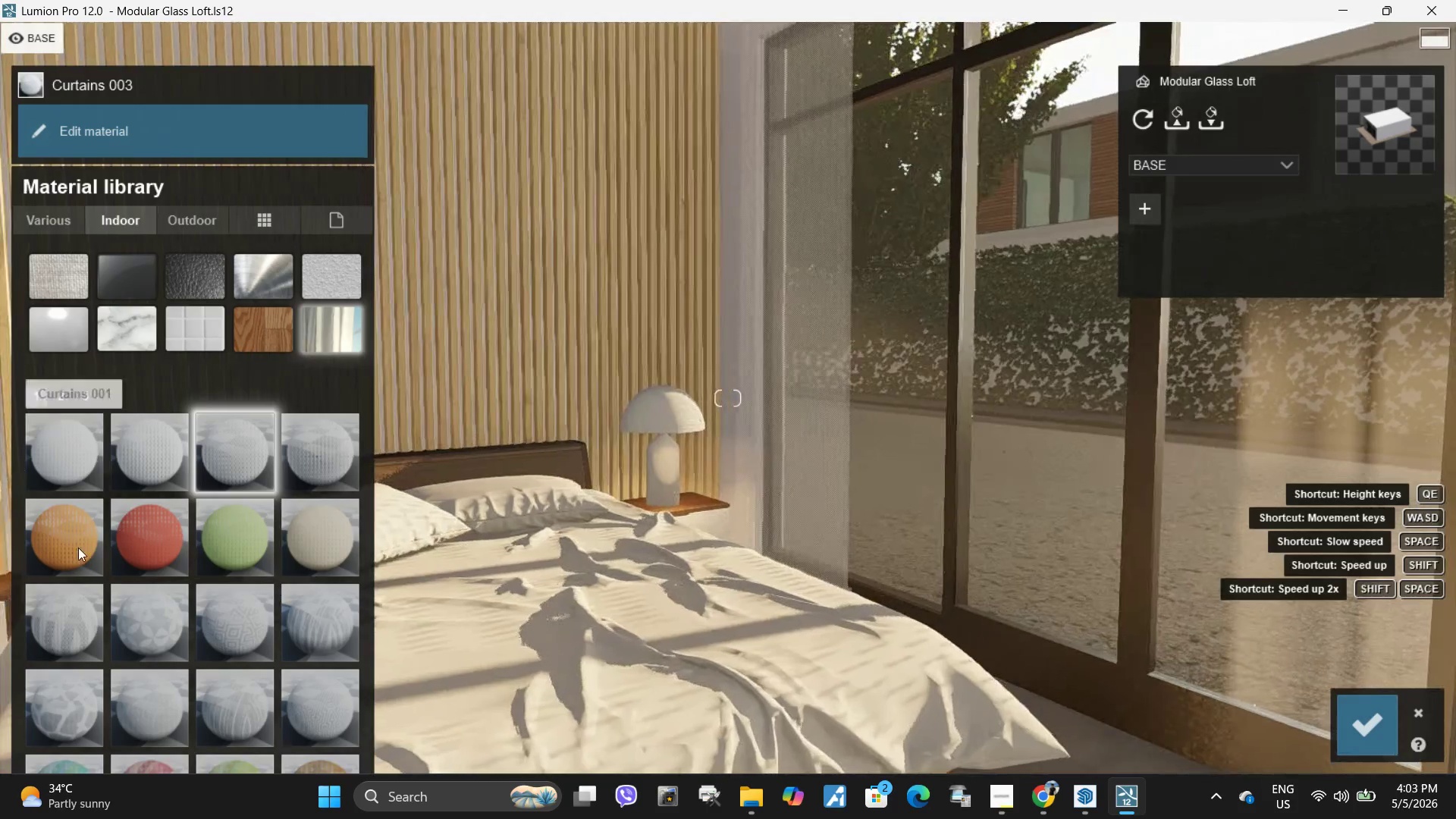 
type(dd)
 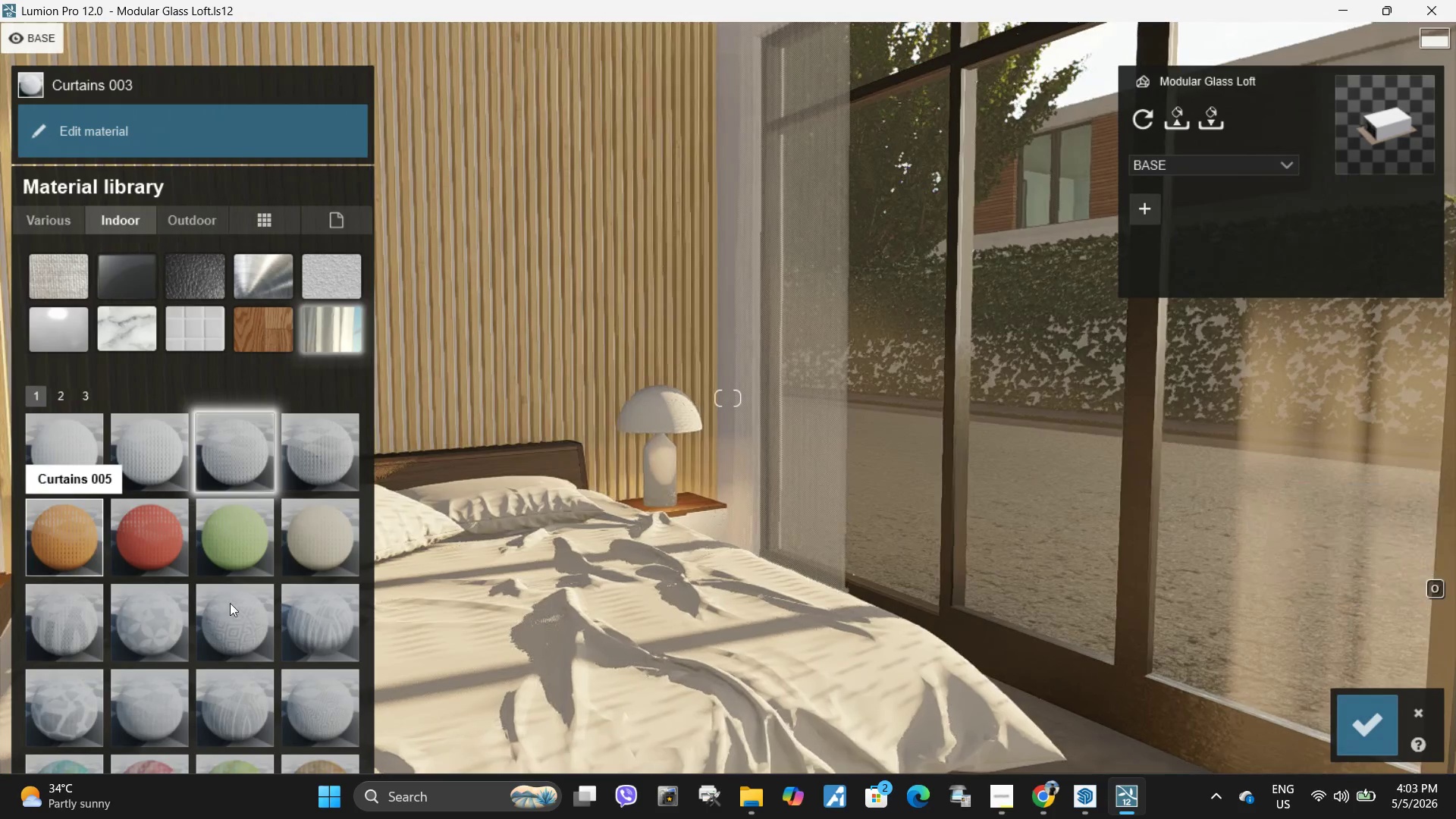 
double_click([255, 623])
 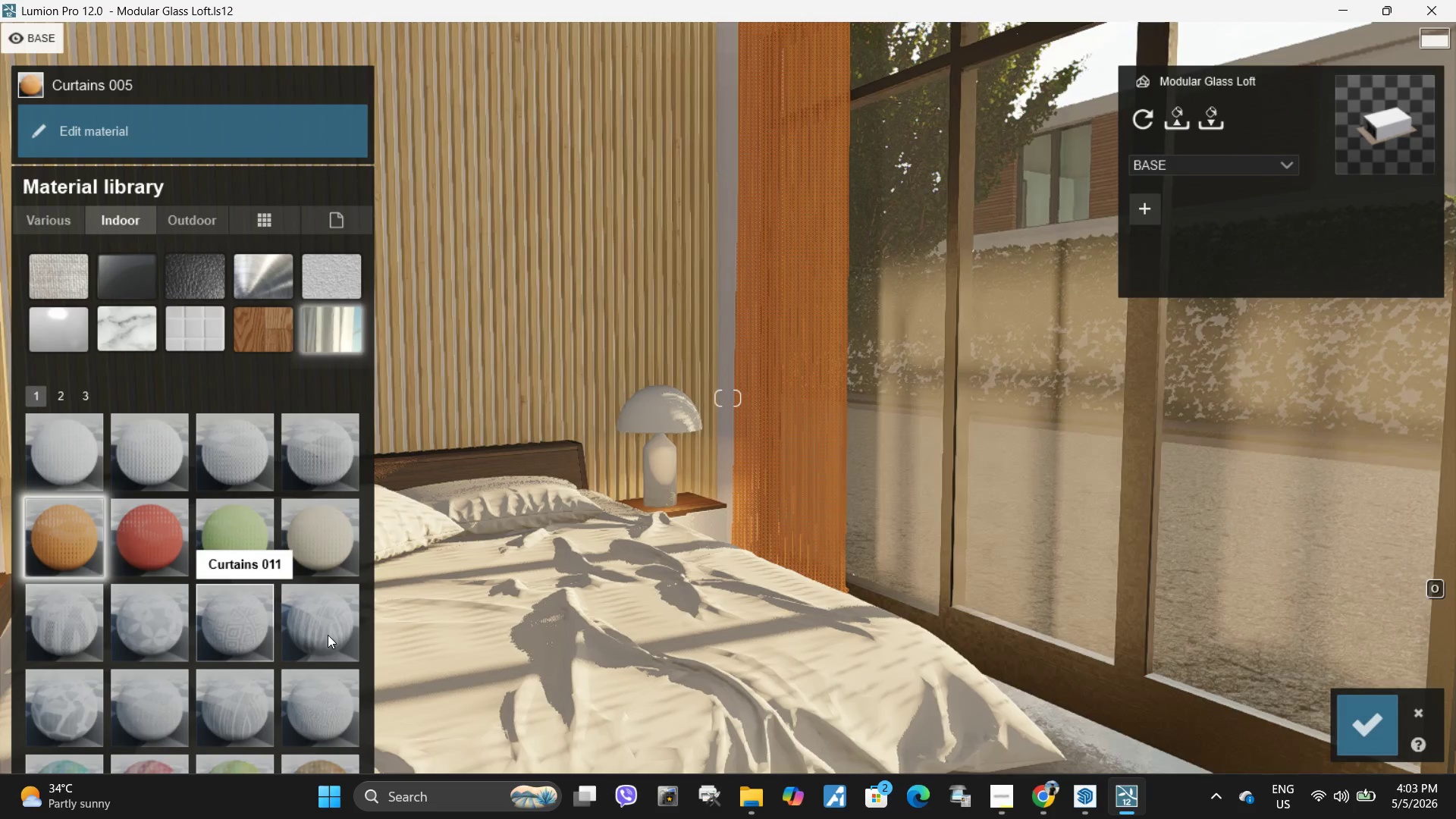 
triple_click([328, 635])
 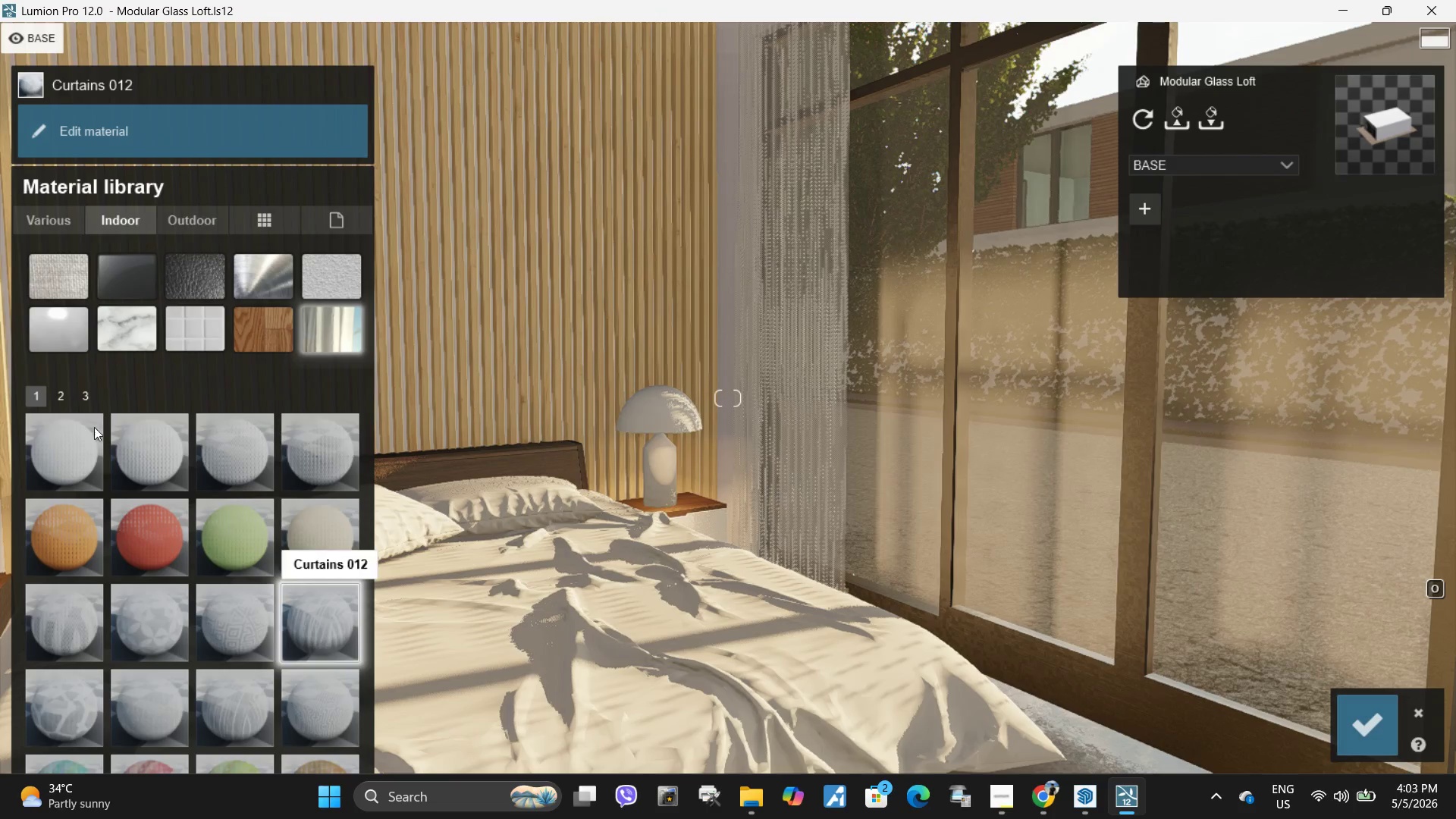 
hold_key(key=S, duration=0.73)
 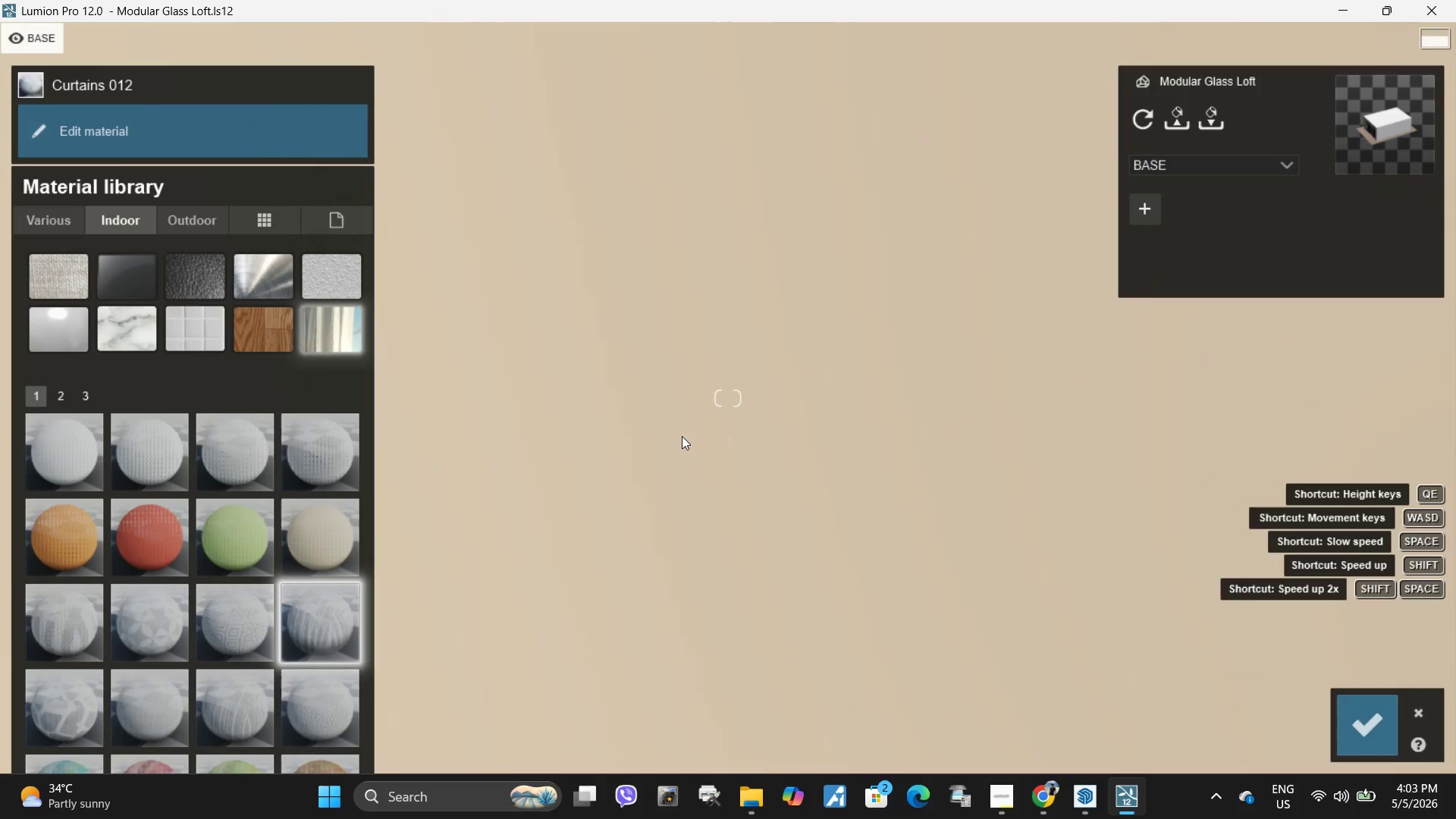 
type(as)
 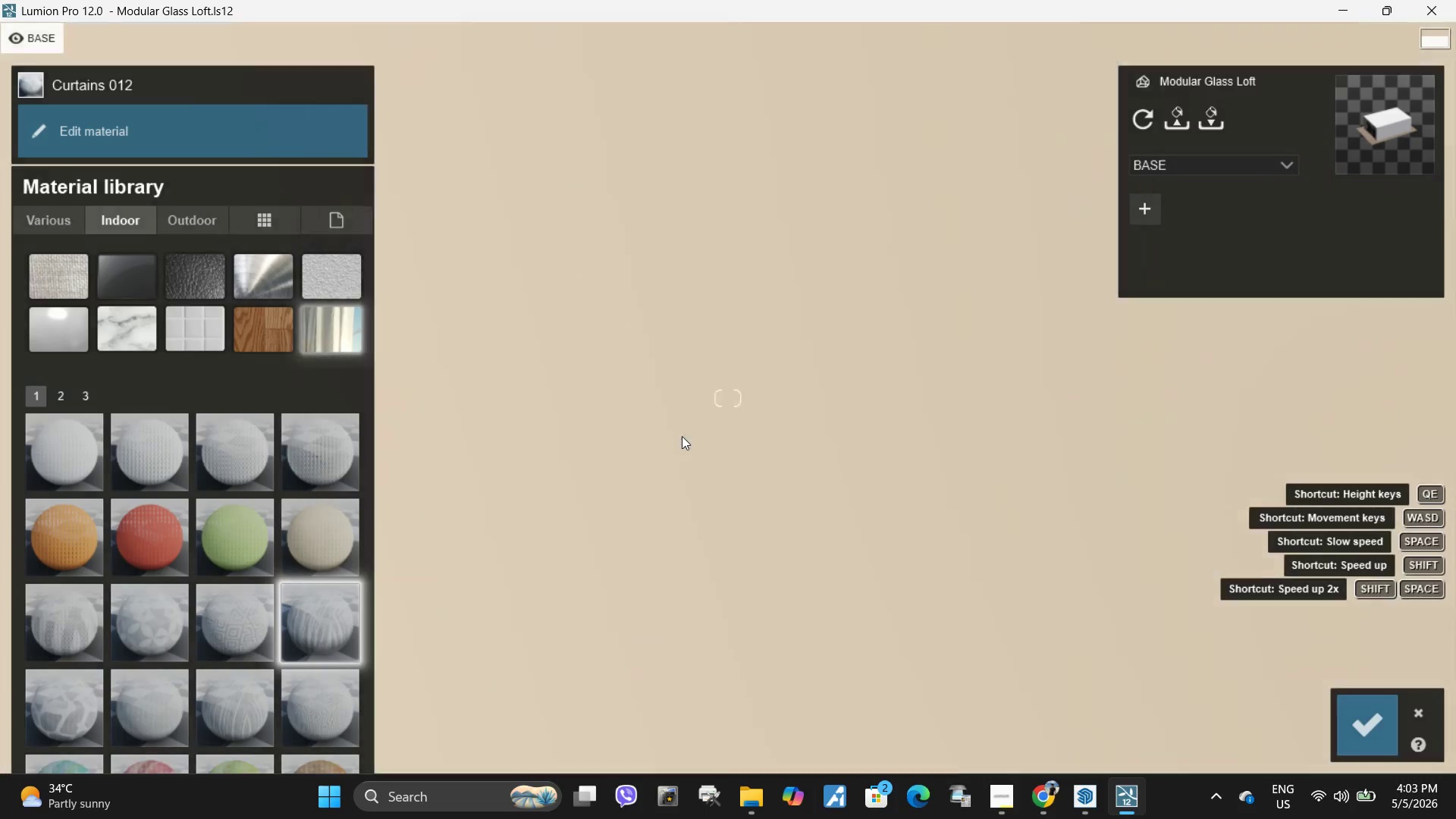 
hold_key(key=W, duration=0.78)
 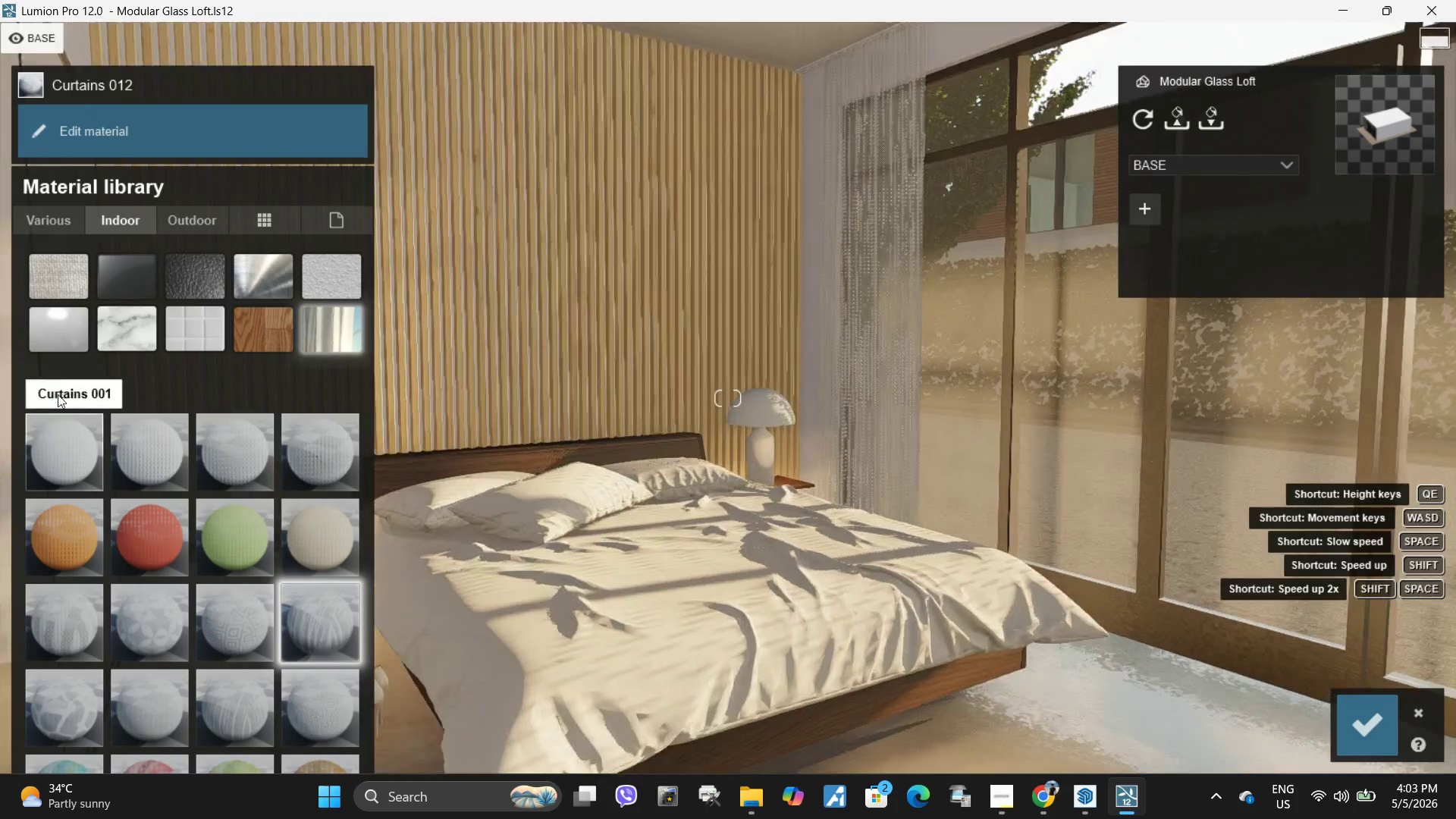 
left_click([52, 392])
 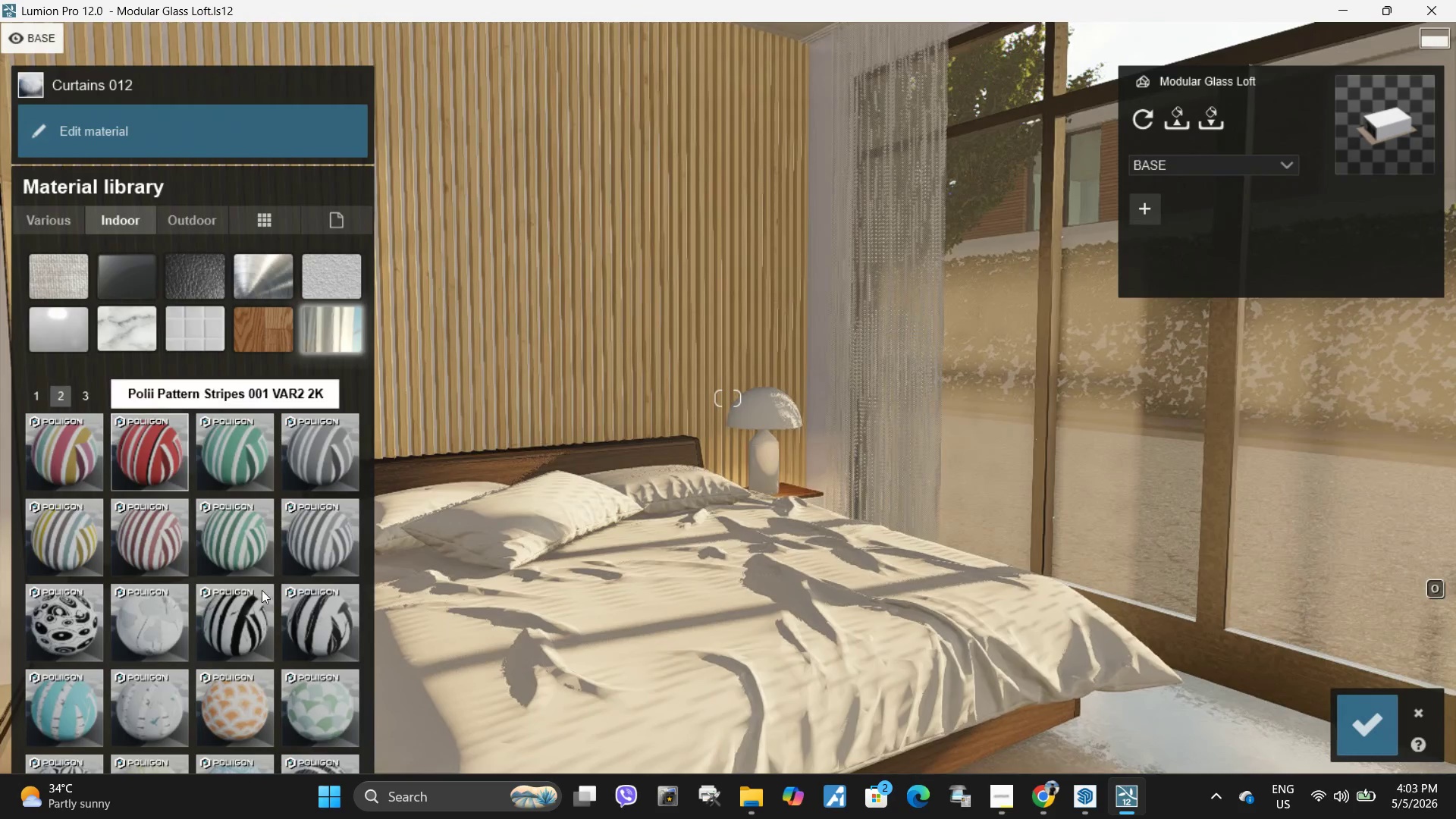 
left_click([300, 629])
 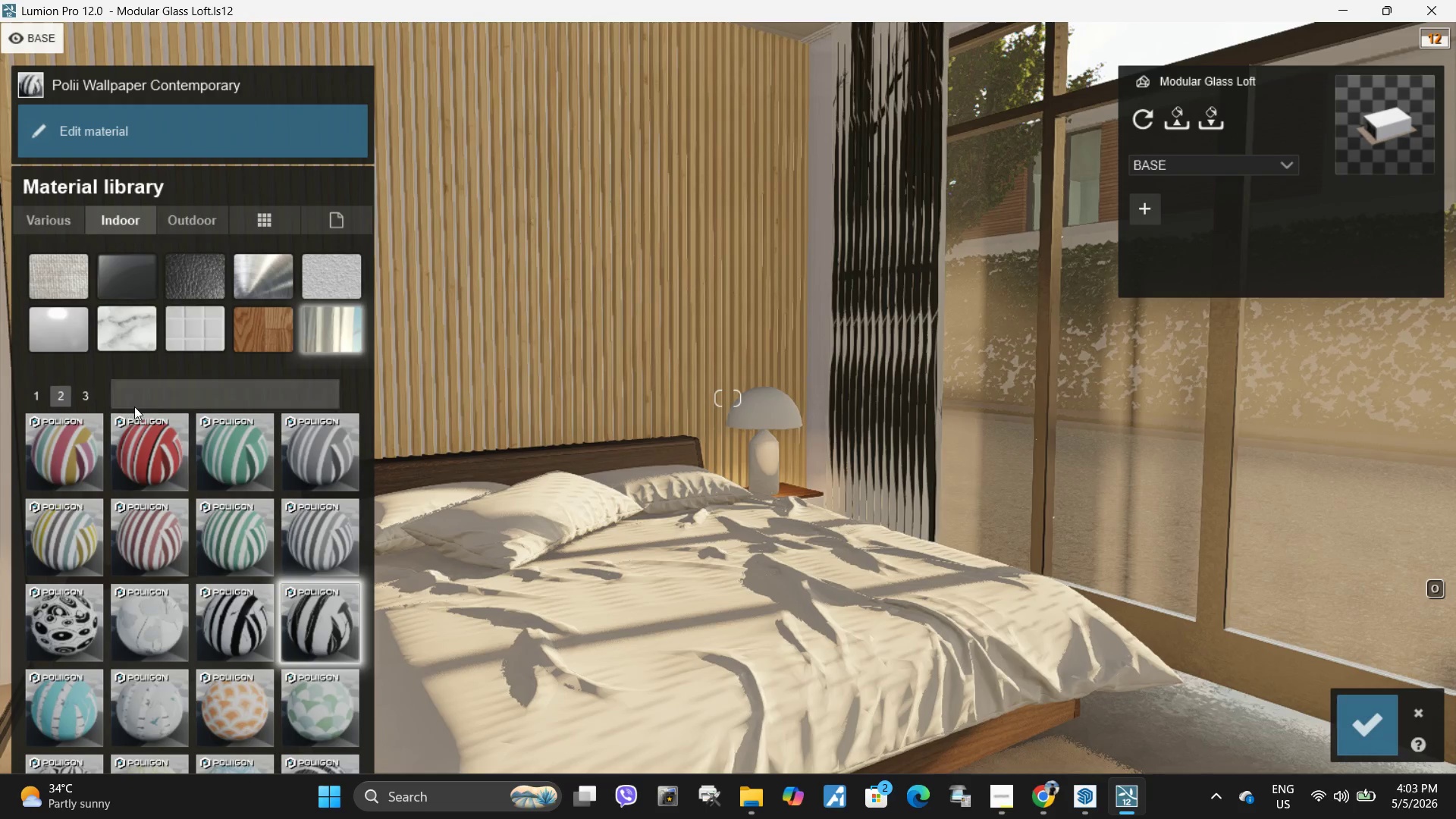 
left_click([90, 394])
 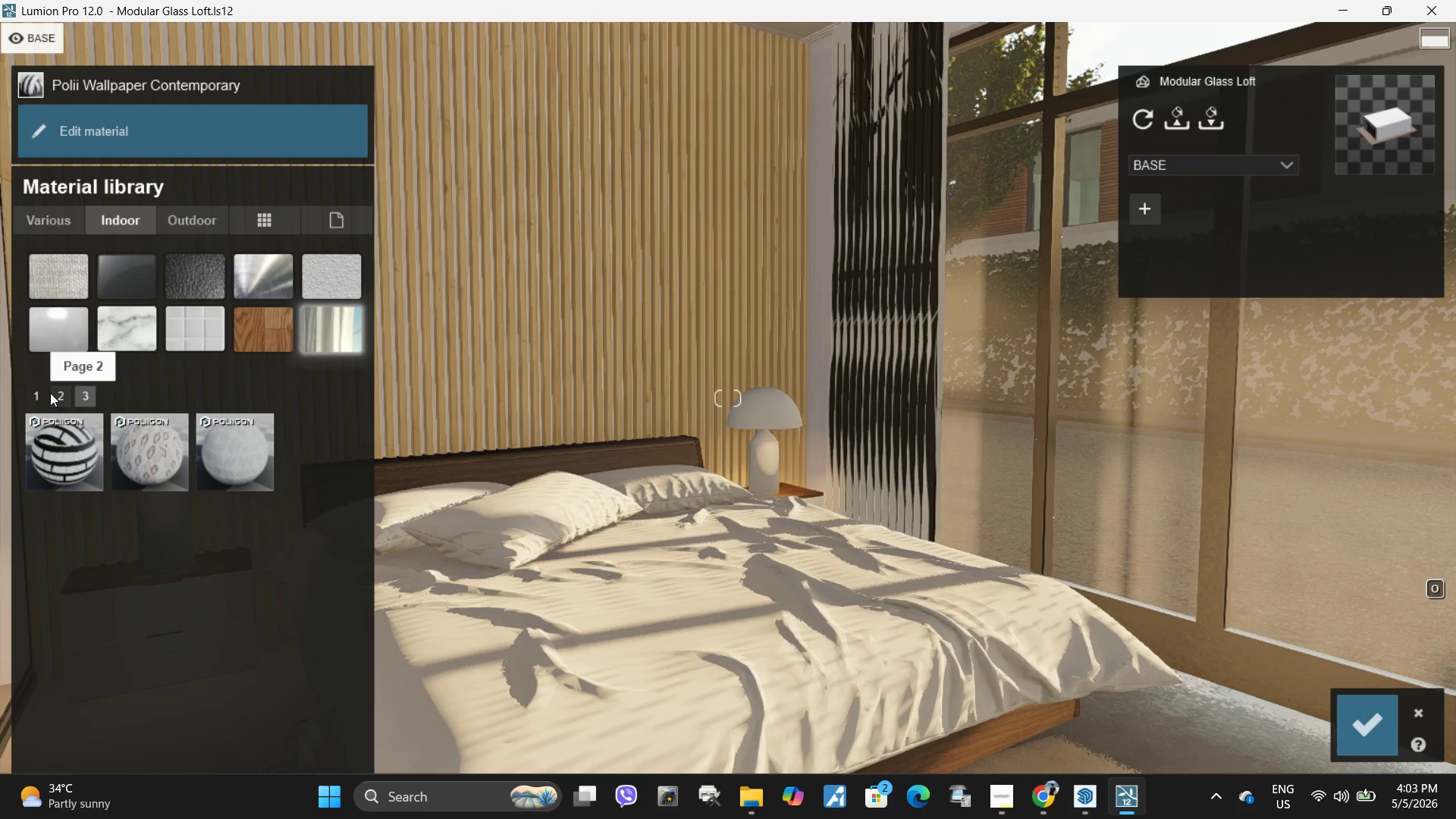 
double_click([37, 394])
 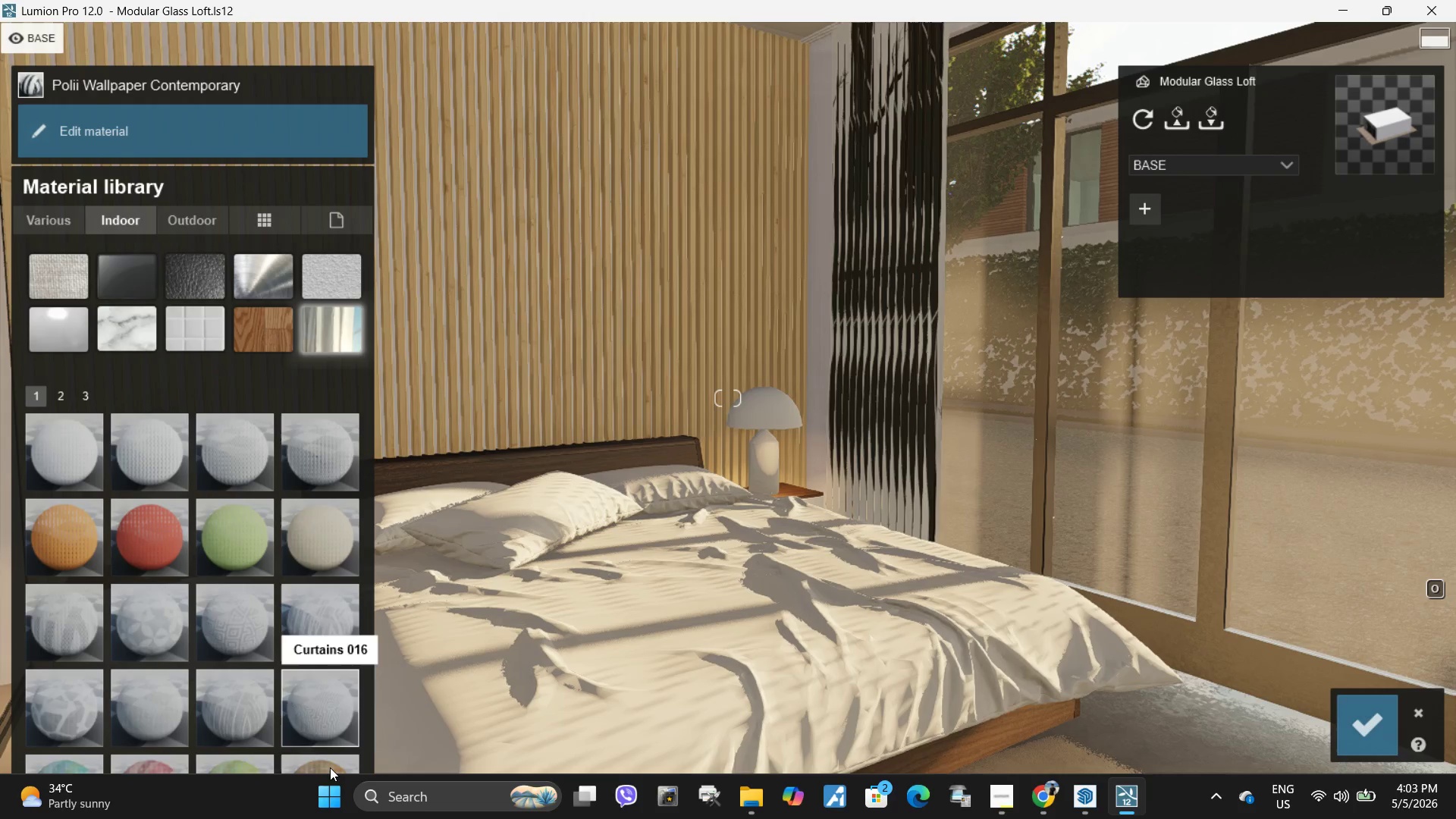 
left_click([326, 764])
 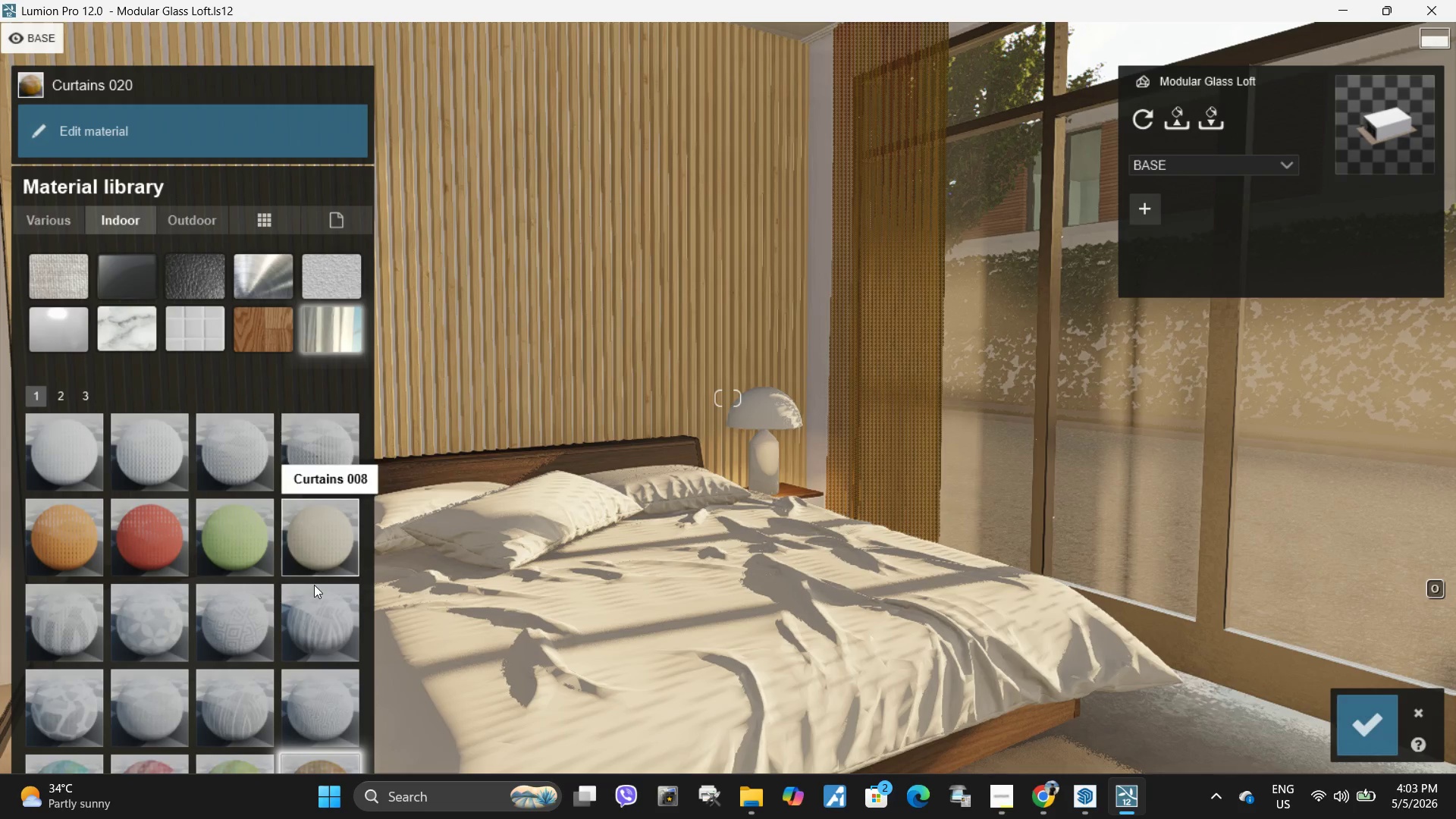 
left_click([318, 536])
 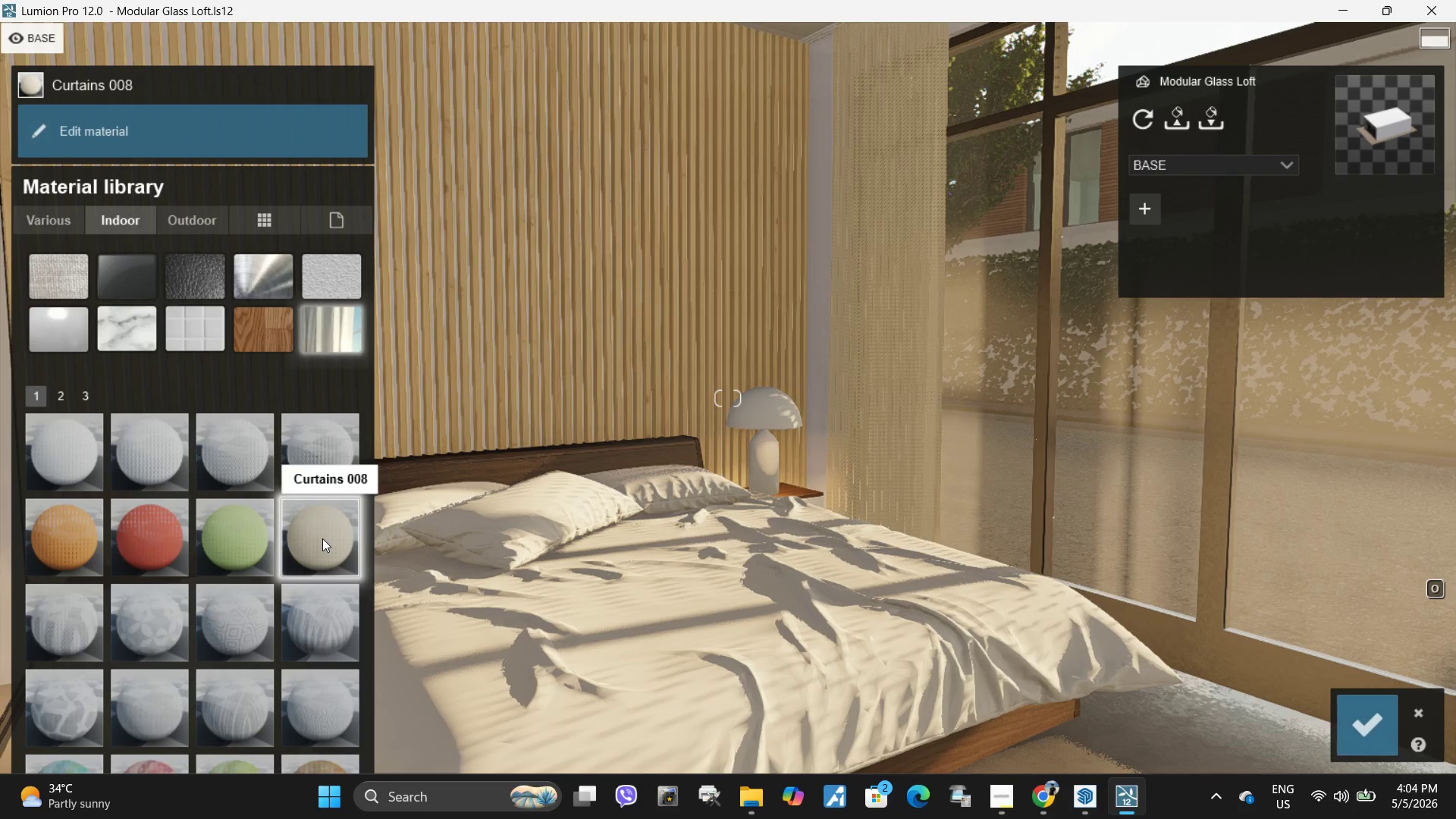 
left_click([321, 608])
 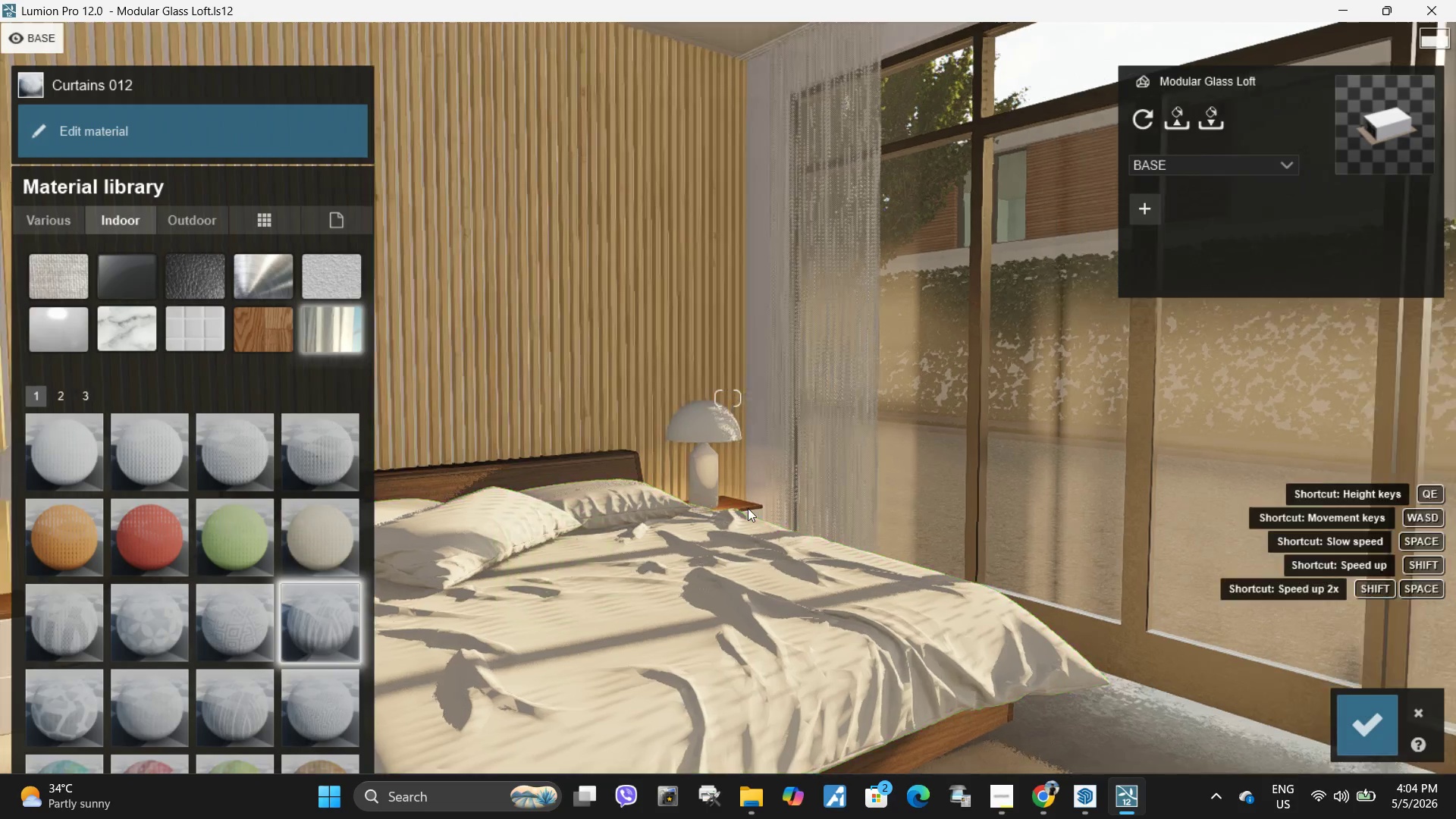 
type(qaaqwa)
 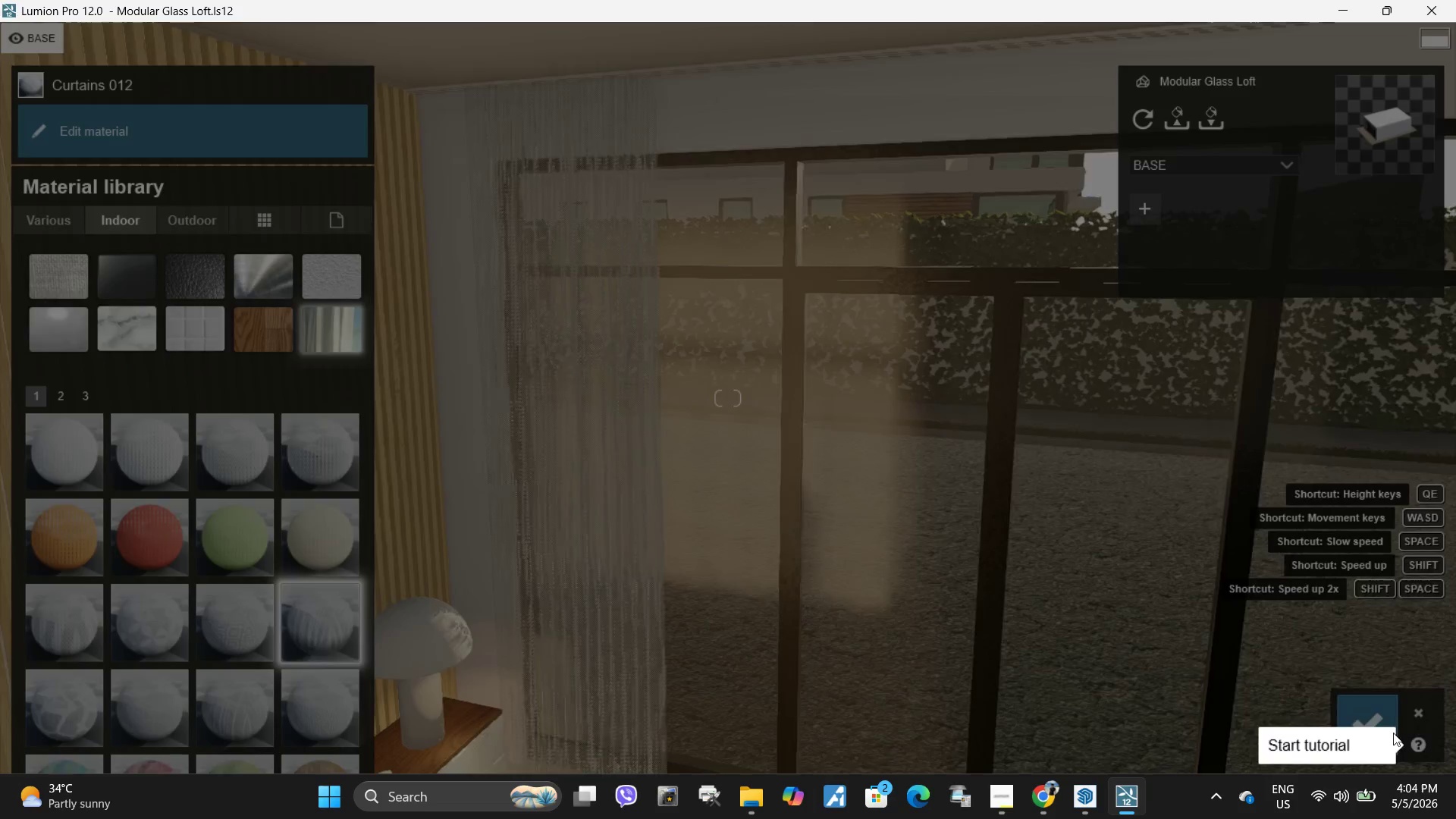 
left_click([1385, 734])
 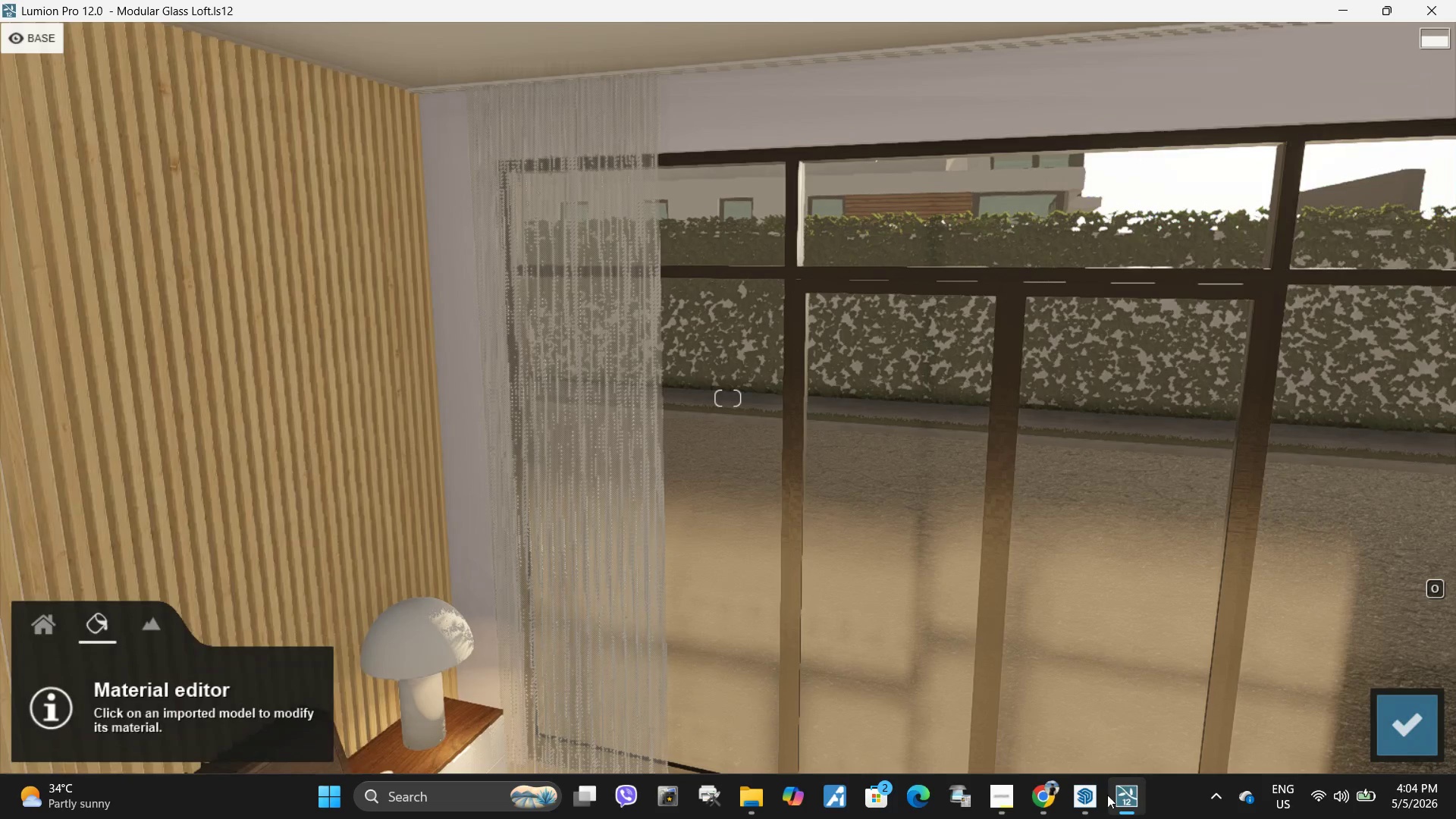 
left_click([1080, 803])
 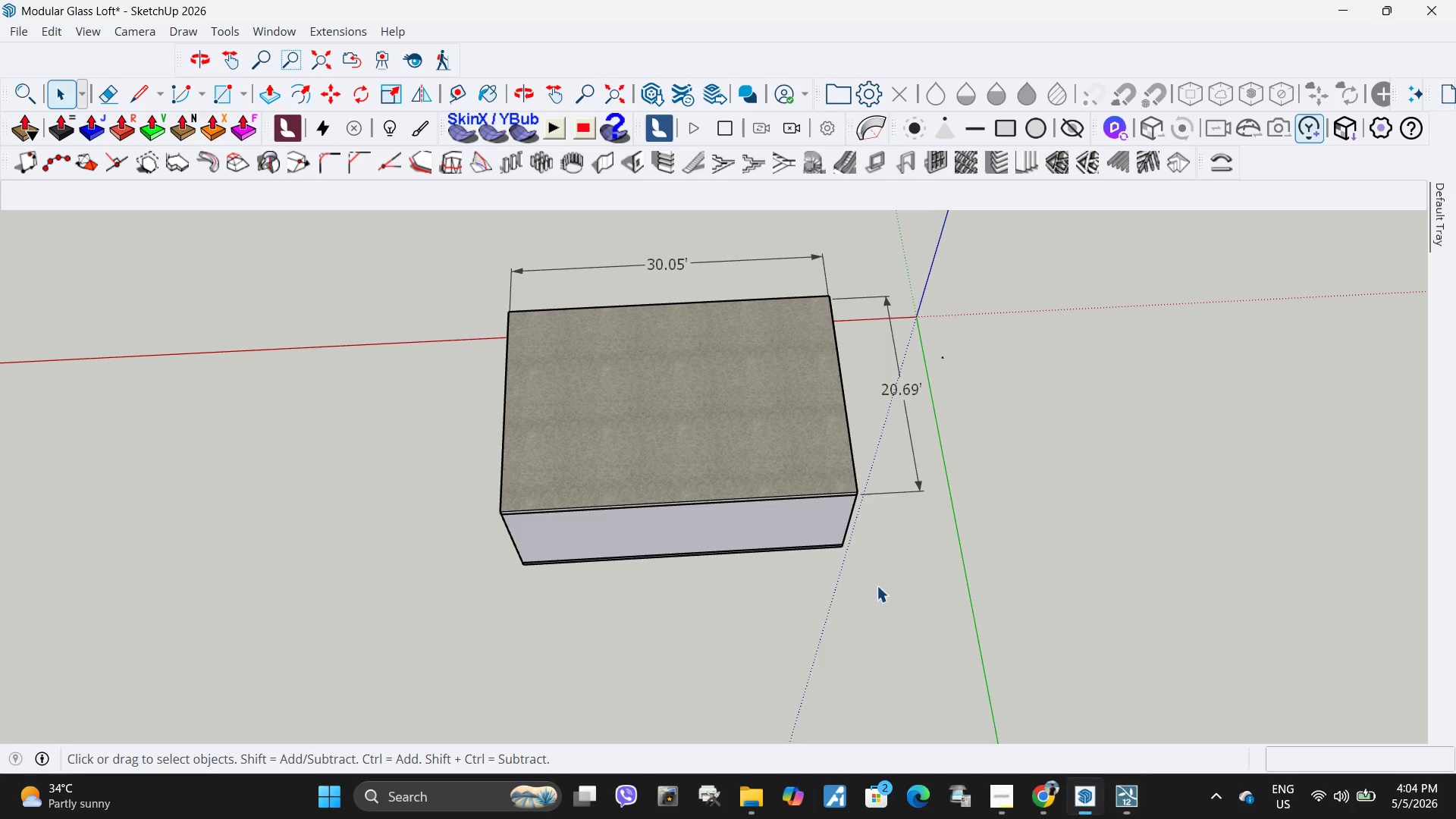 
left_click([627, 417])
 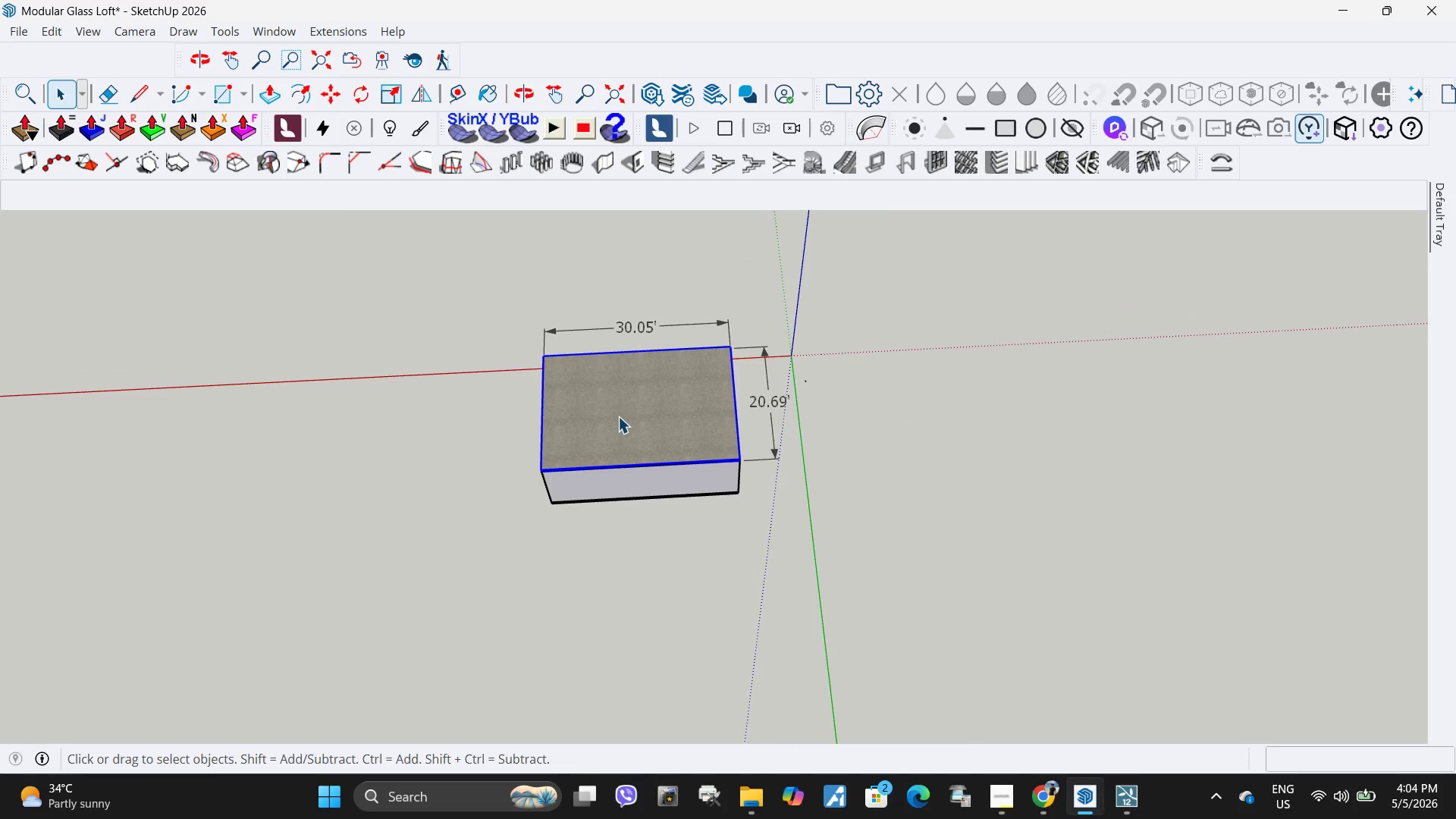 
scroll: coordinate [592, 419], scroll_direction: down, amount: 6.0
 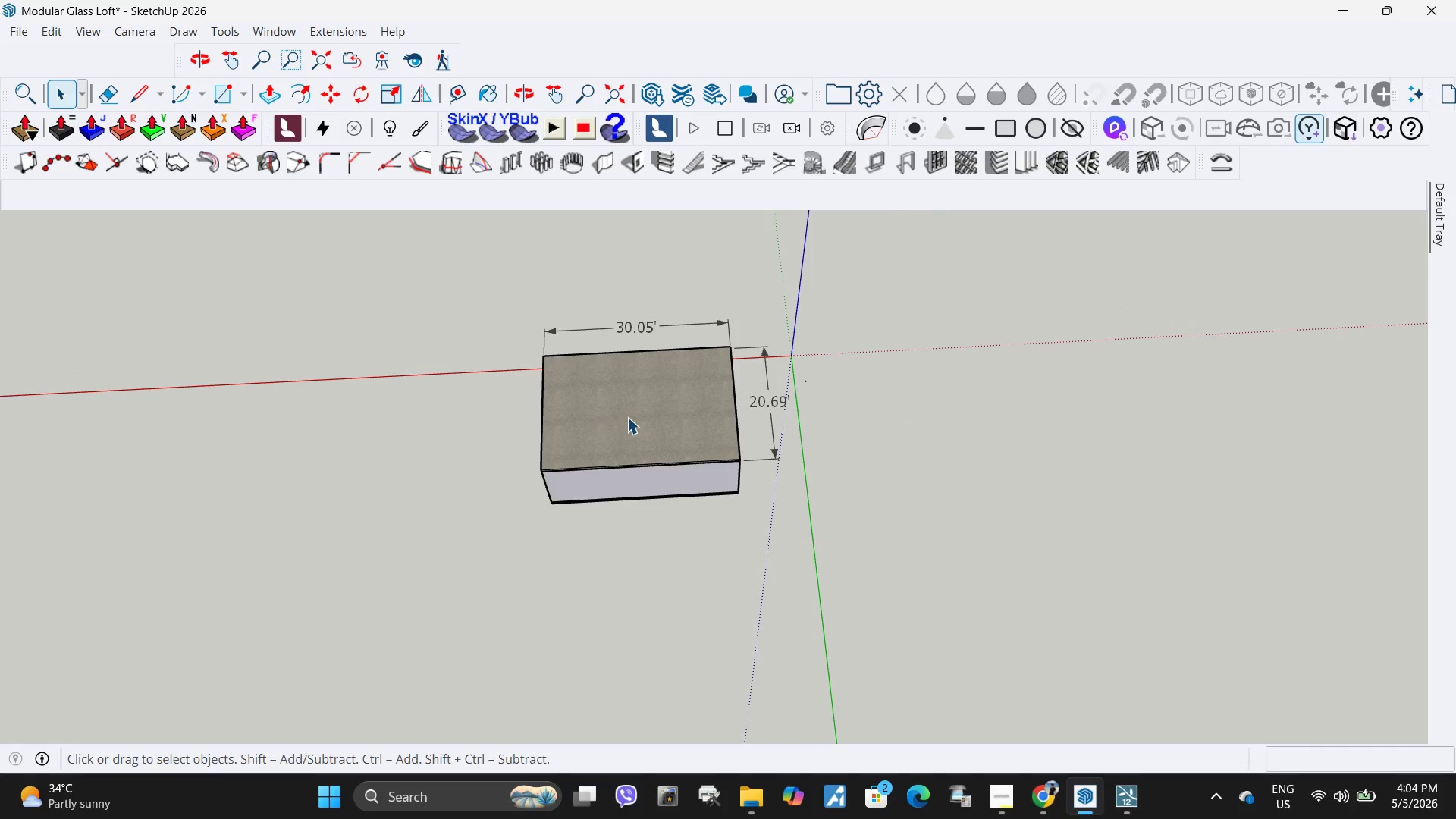 
key(M)
 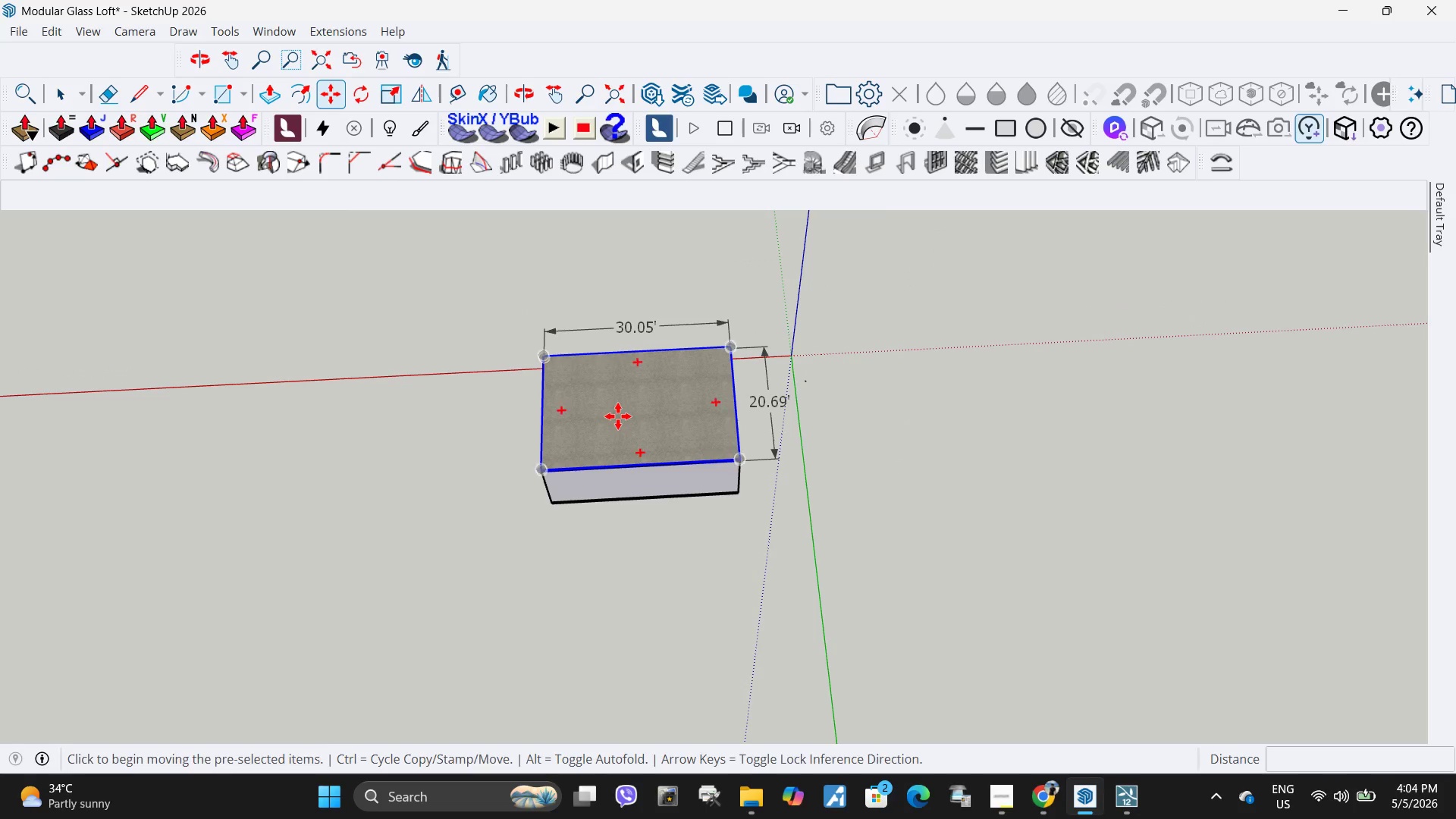 
left_click([618, 416])
 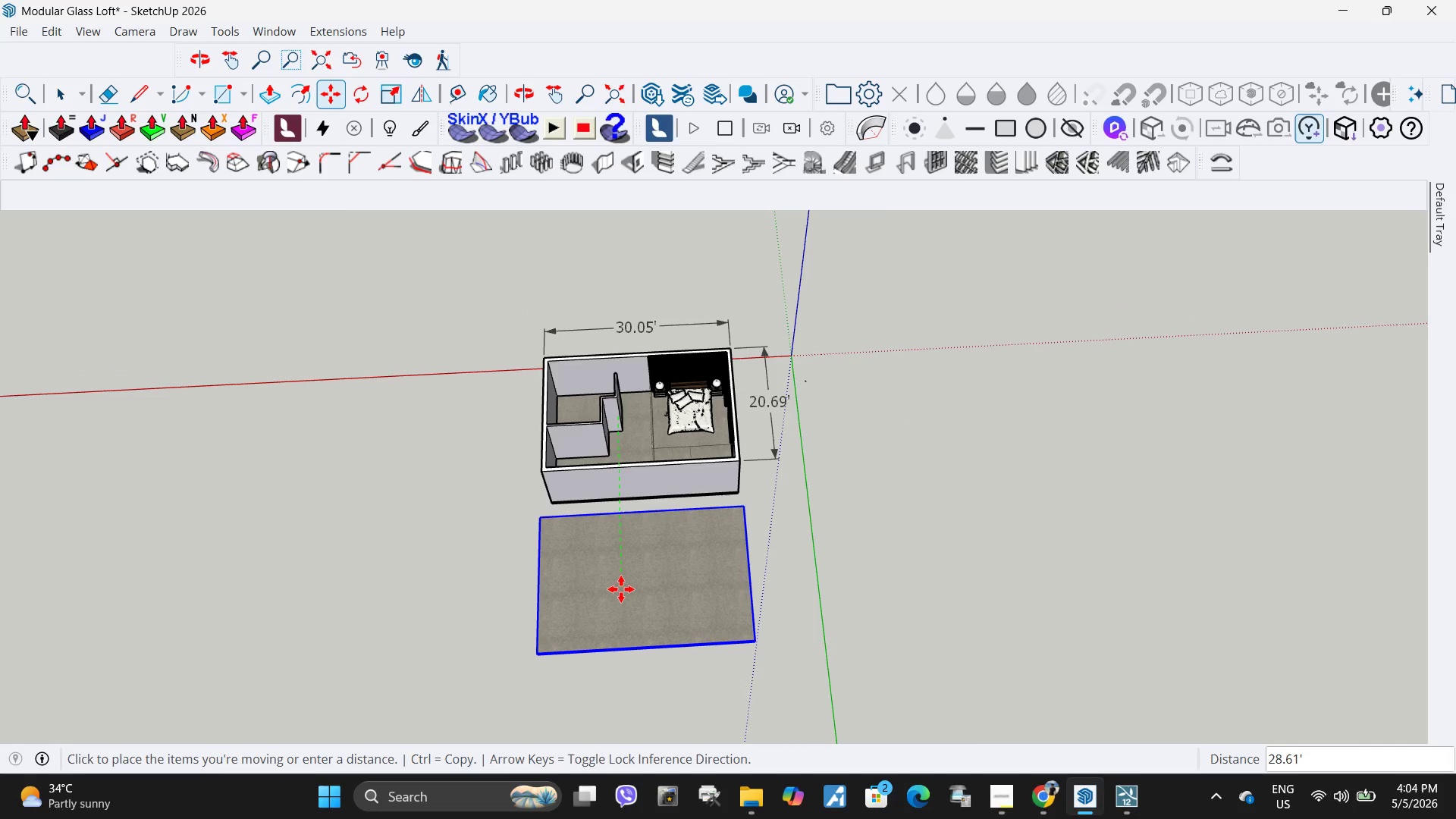 
left_click([621, 589])
 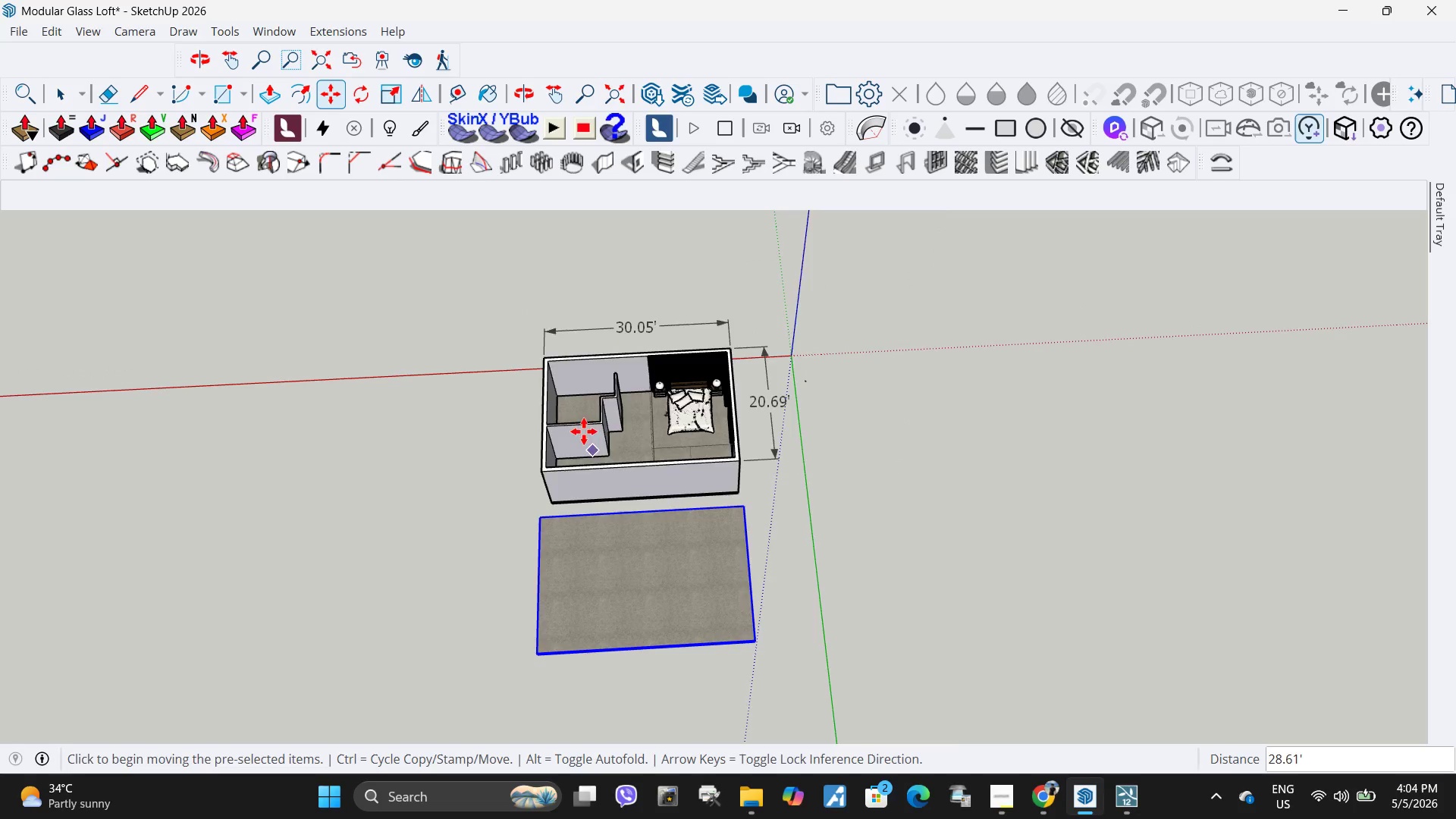 
scroll: coordinate [684, 353], scroll_direction: up, amount: 12.0
 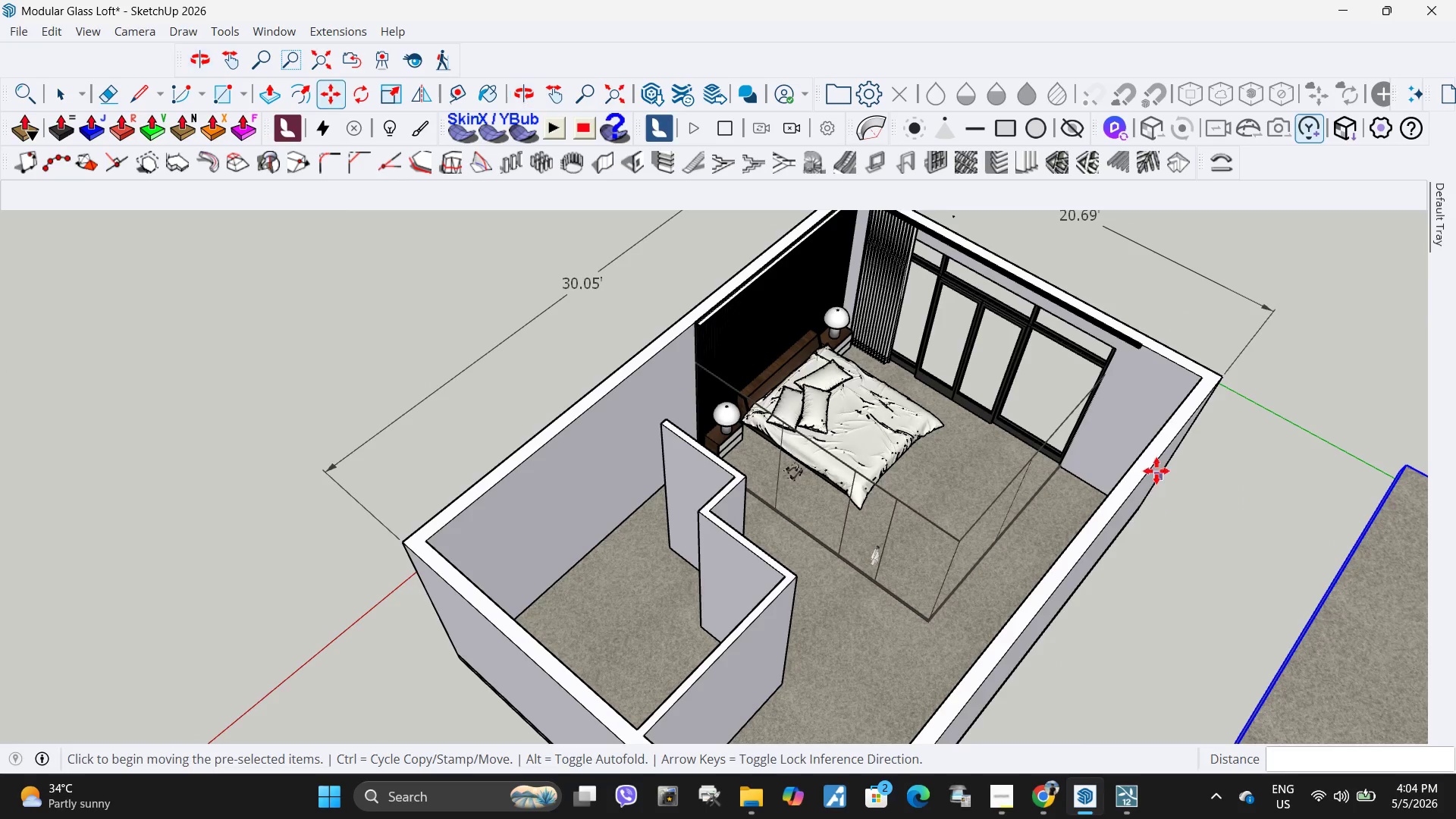 
key(Space)
 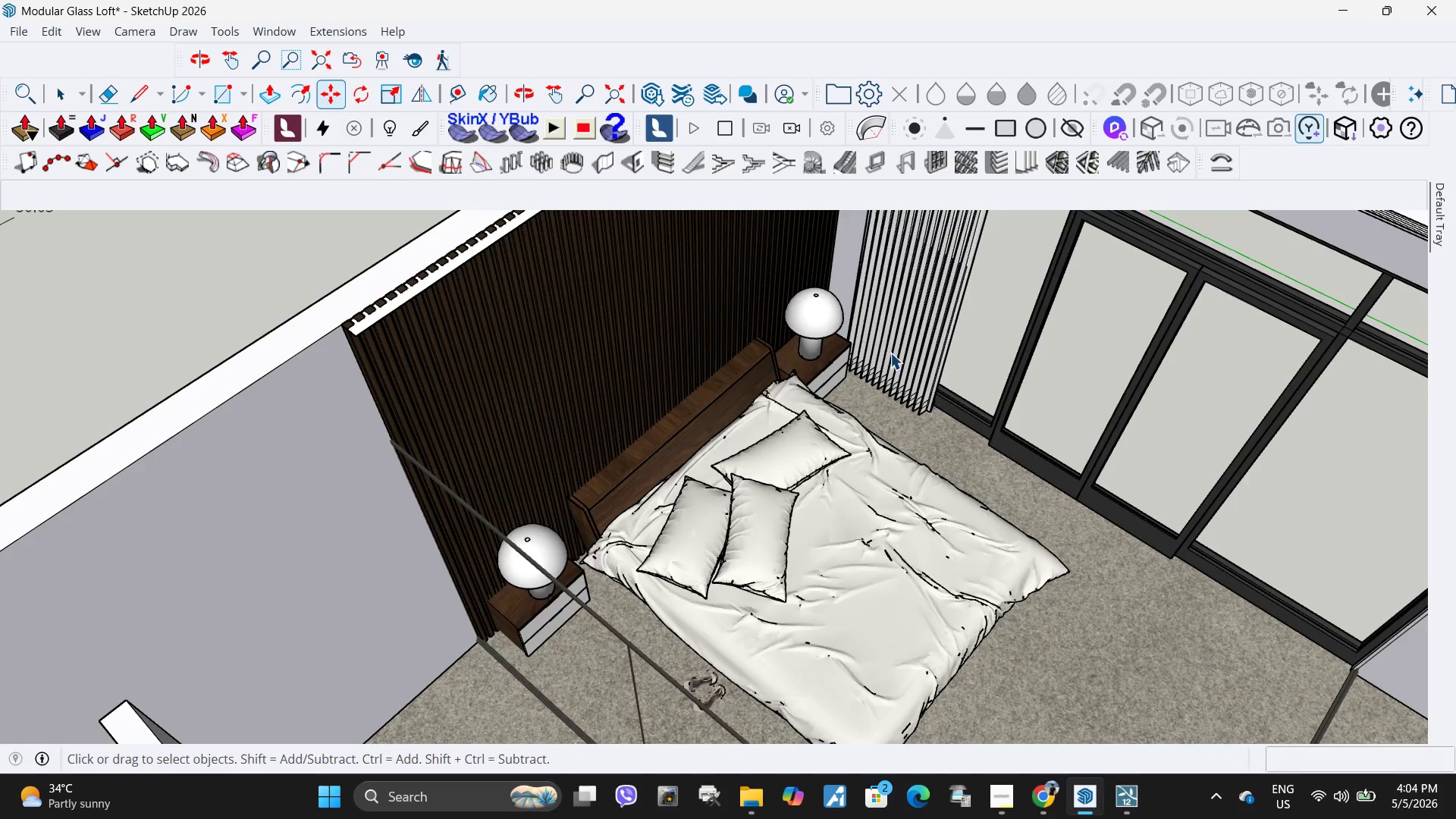 
left_click([890, 354])
 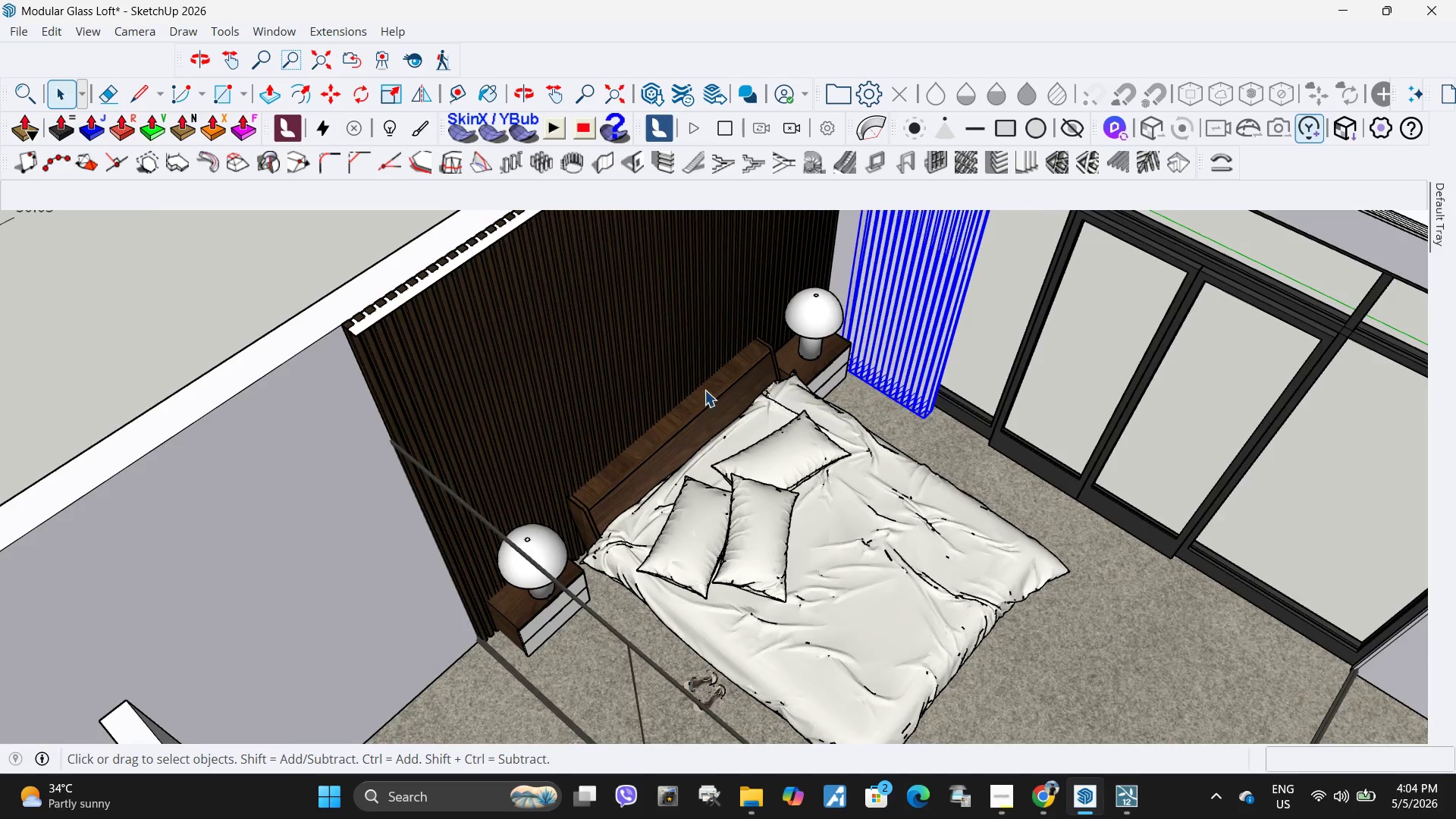 
scroll: coordinate [877, 308], scroll_direction: up, amount: 9.0
 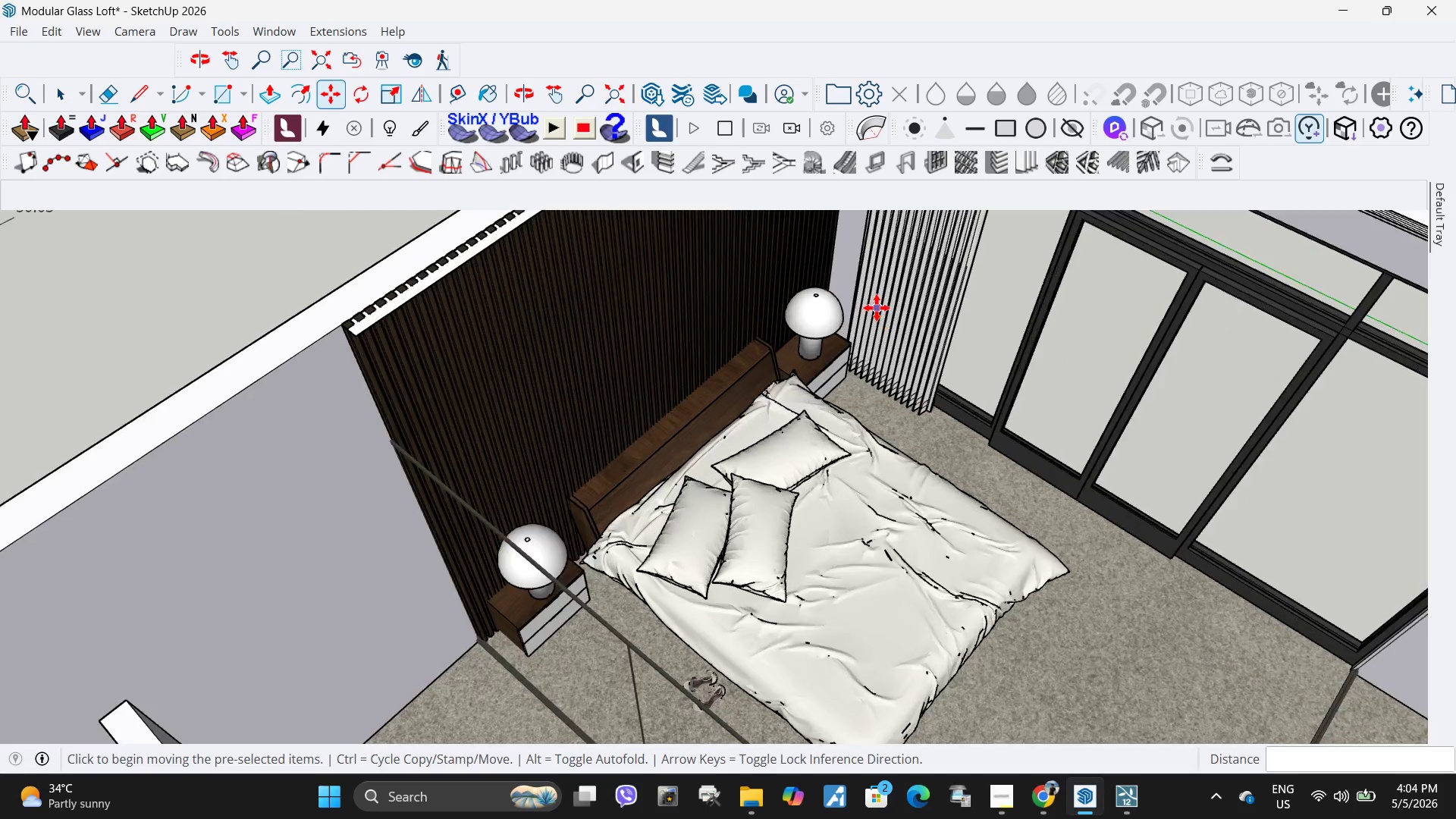 
scroll: coordinate [435, 463], scroll_direction: down, amount: 11.0
 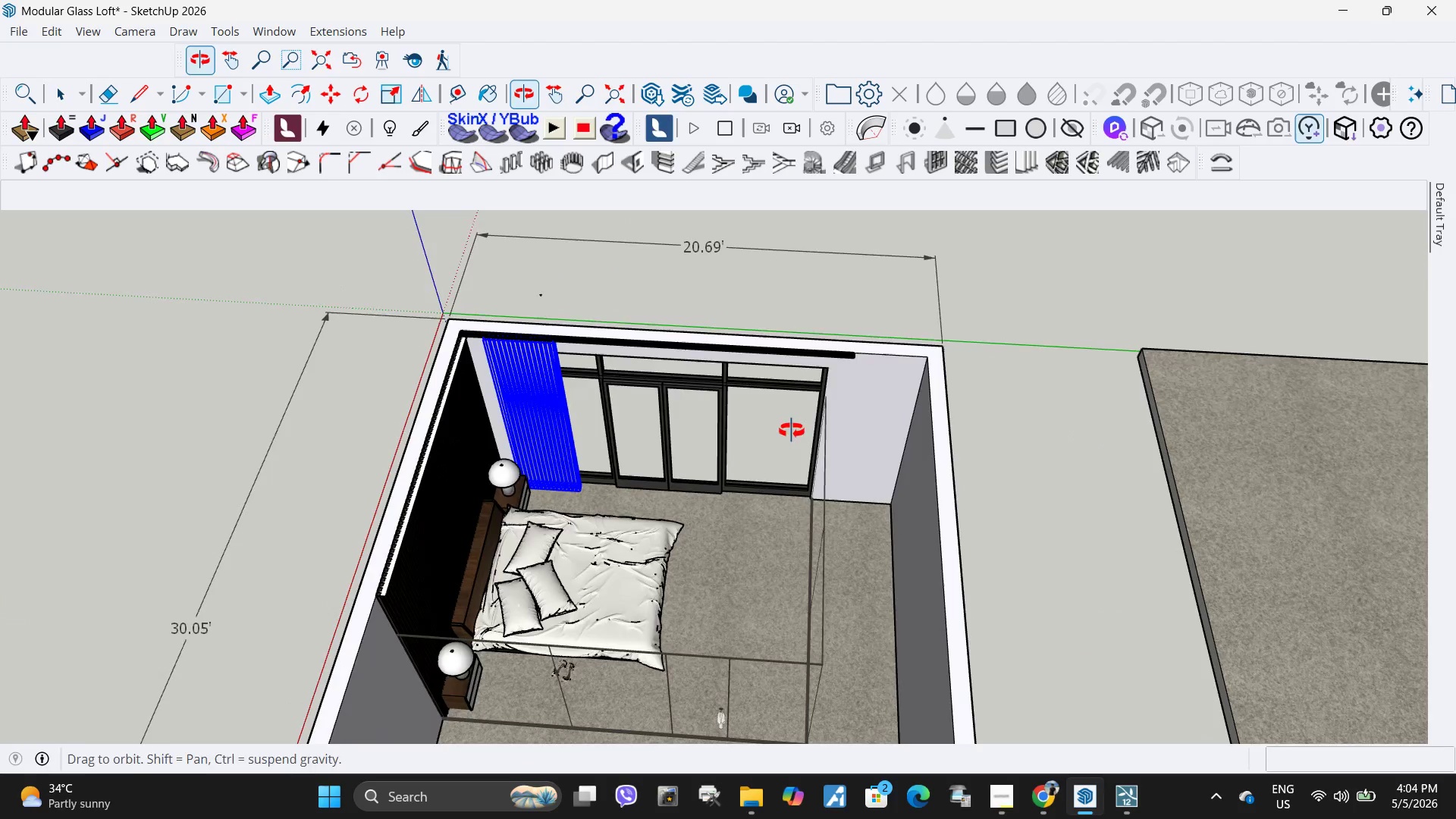 
key(M)
 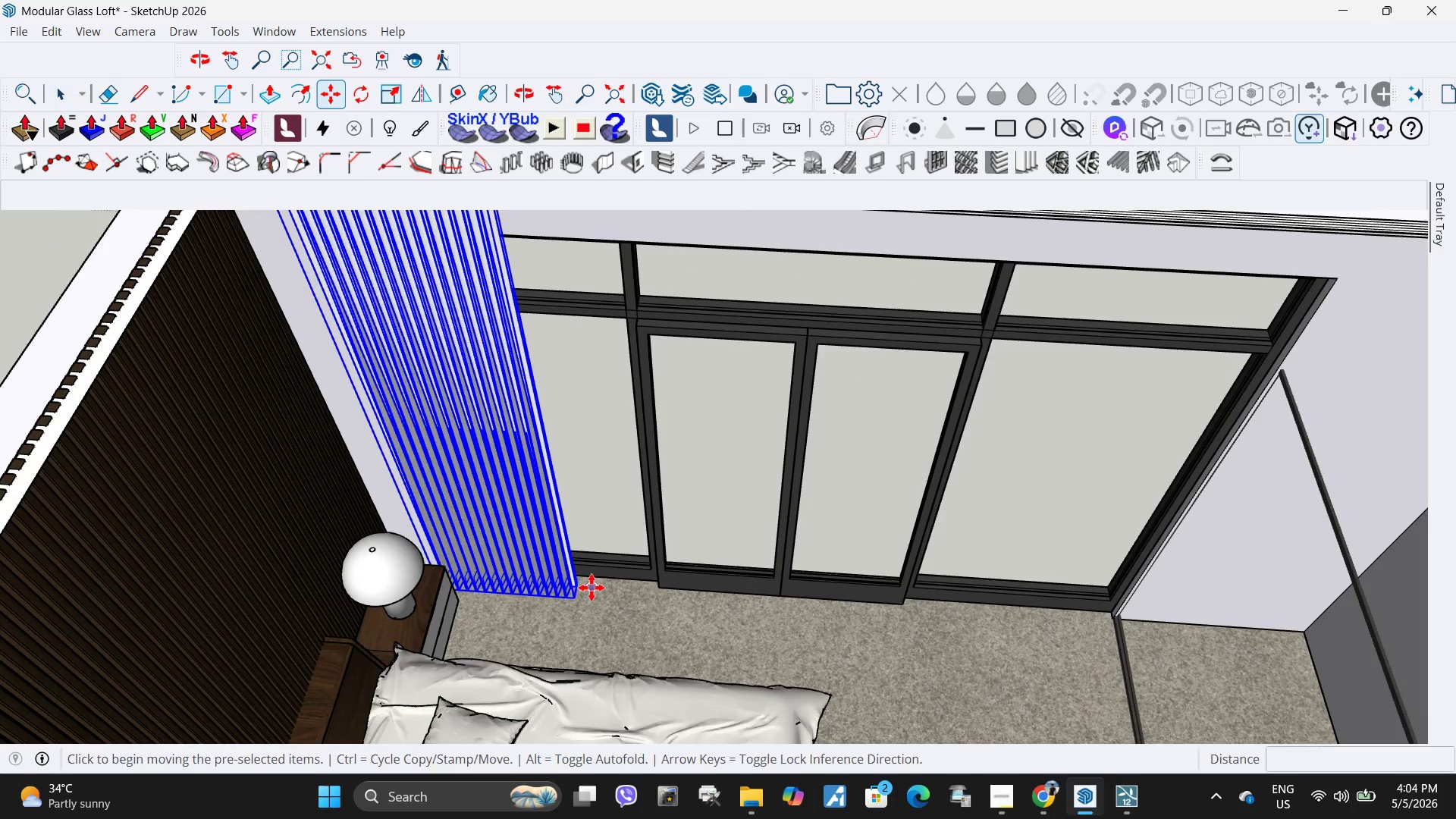 
scroll: coordinate [585, 517], scroll_direction: up, amount: 8.0
 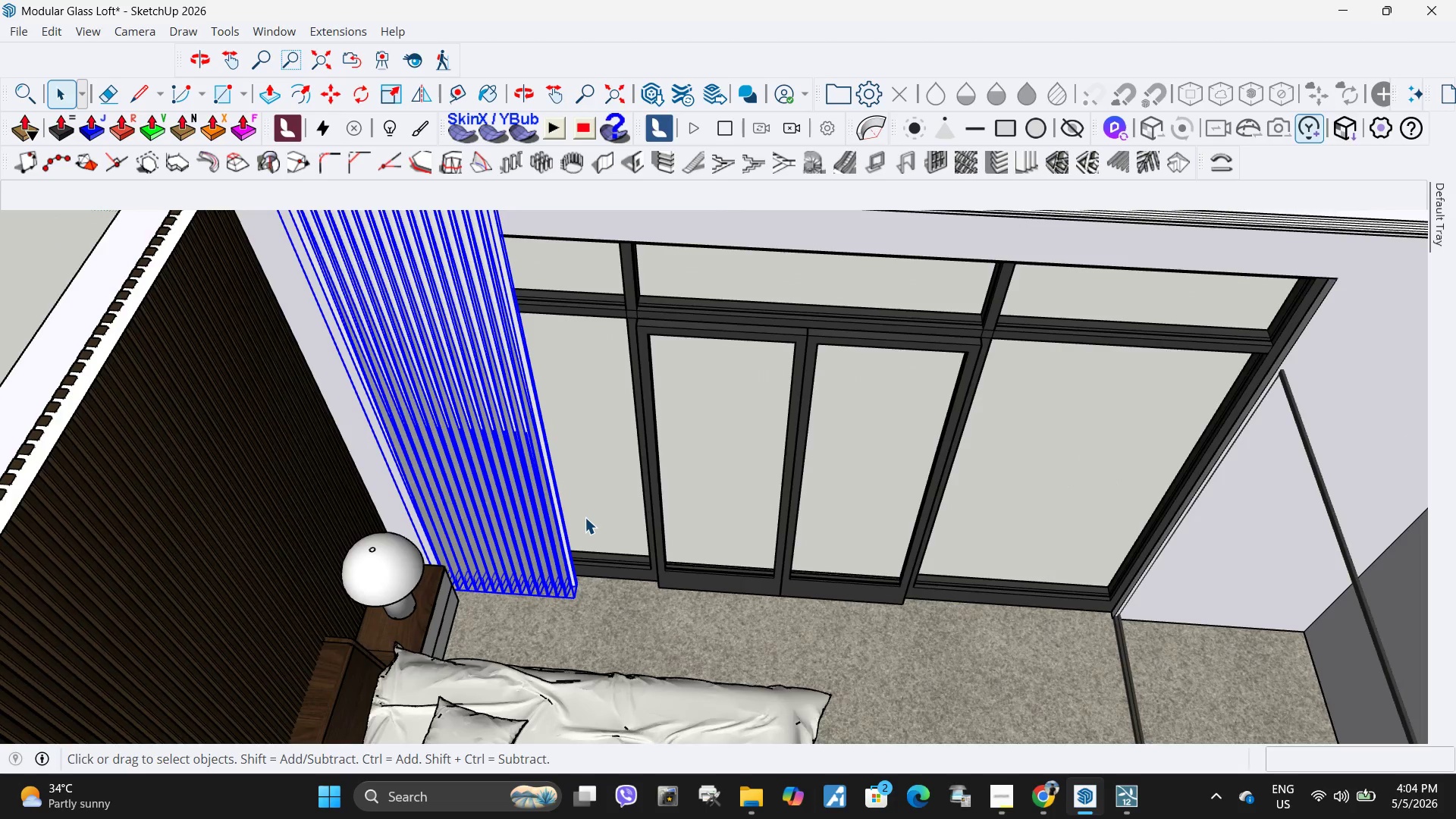 
key(Control+ControlLeft)
 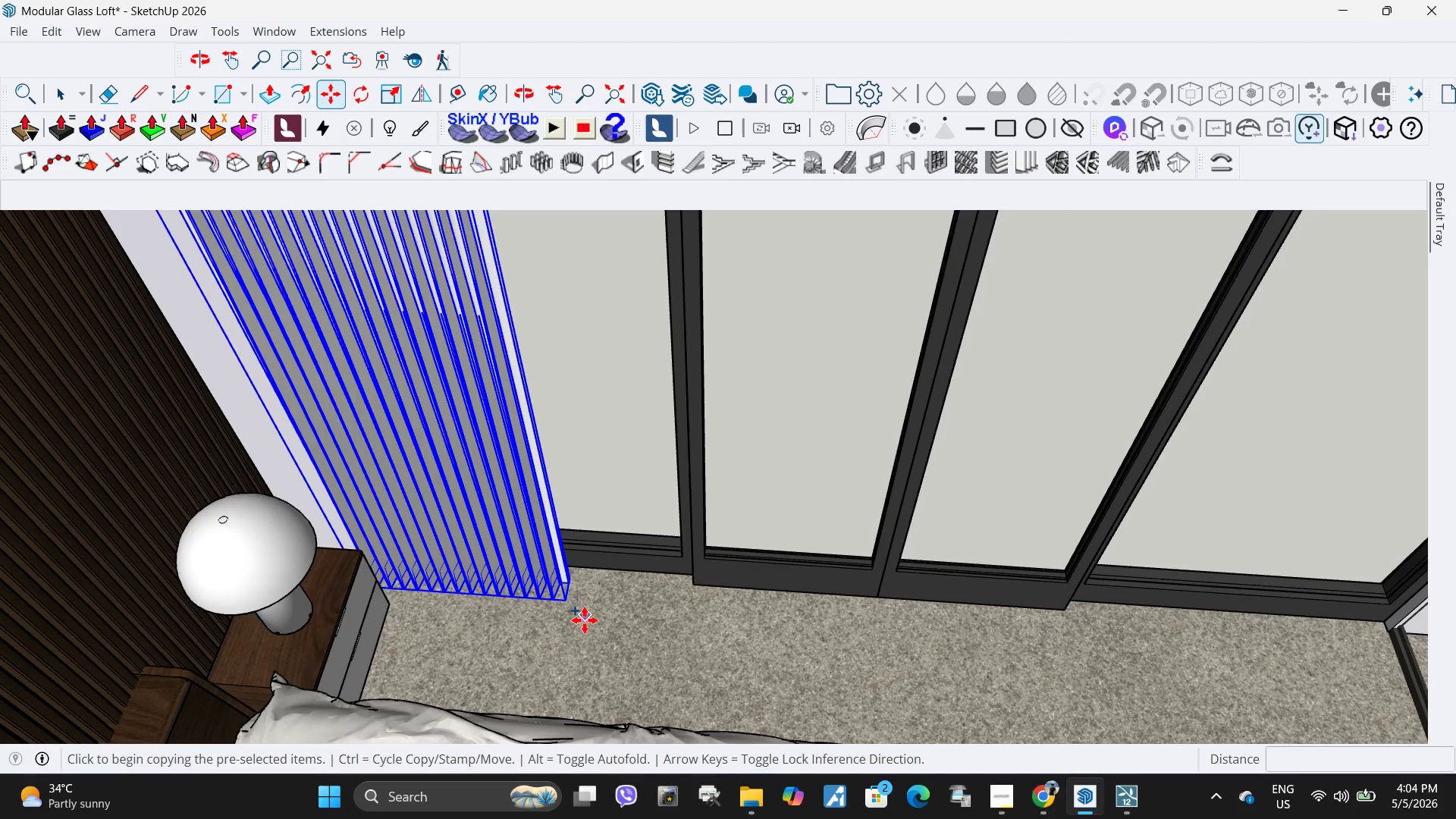 
scroll: coordinate [592, 594], scroll_direction: up, amount: 4.0
 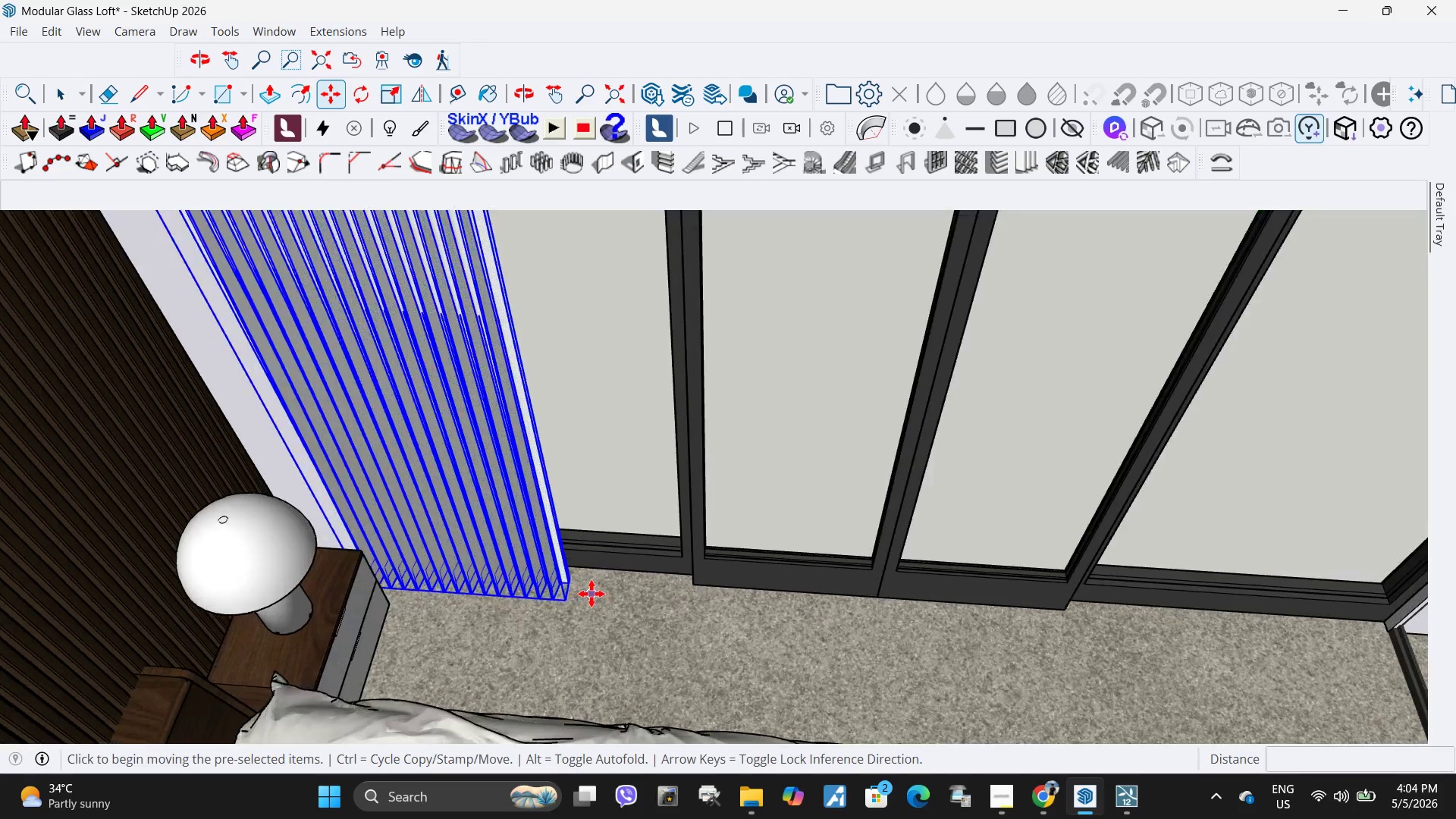 
left_click([579, 635])
 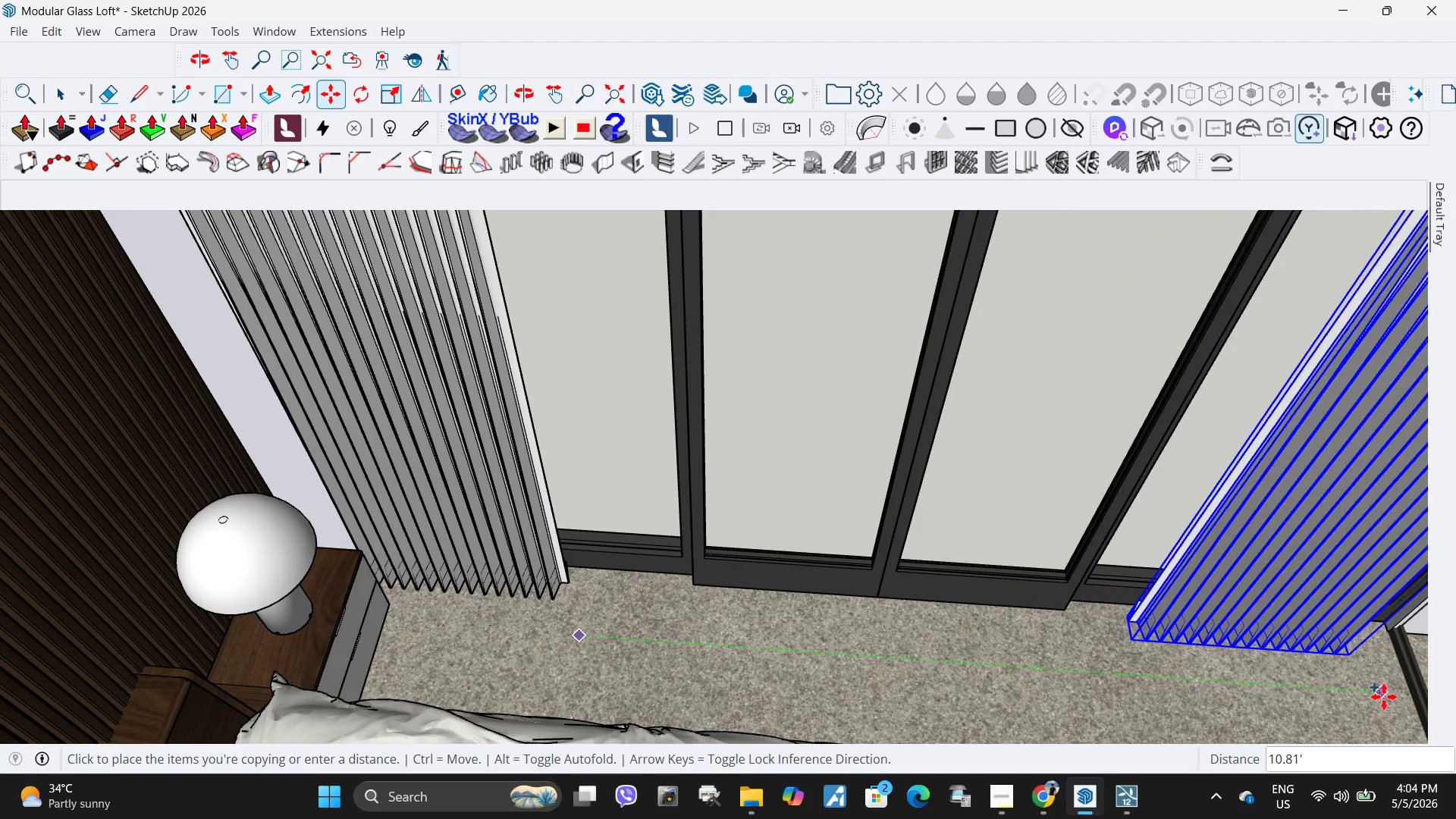 
left_click([1392, 697])
 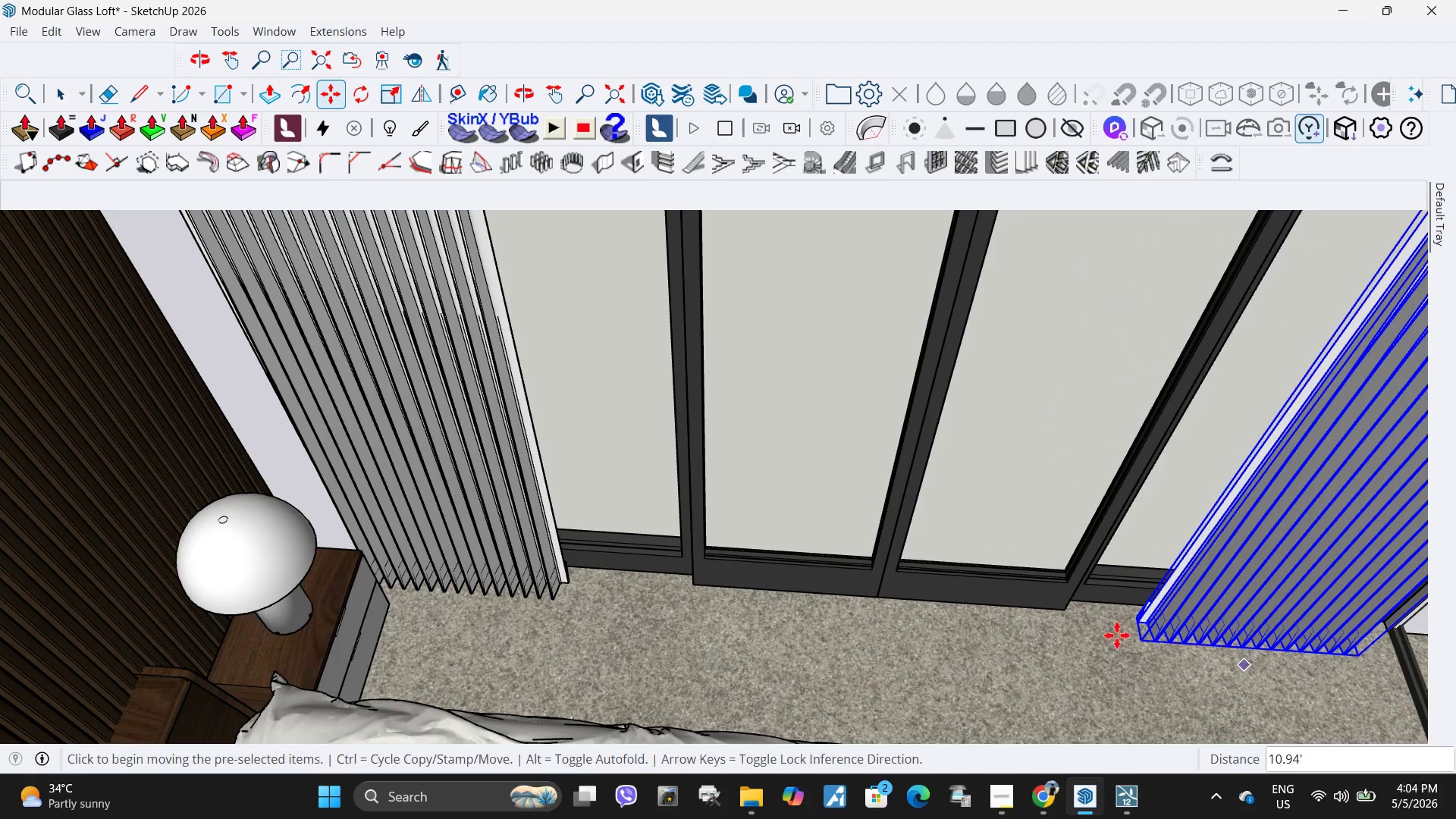 
left_click([1019, 640])
 